 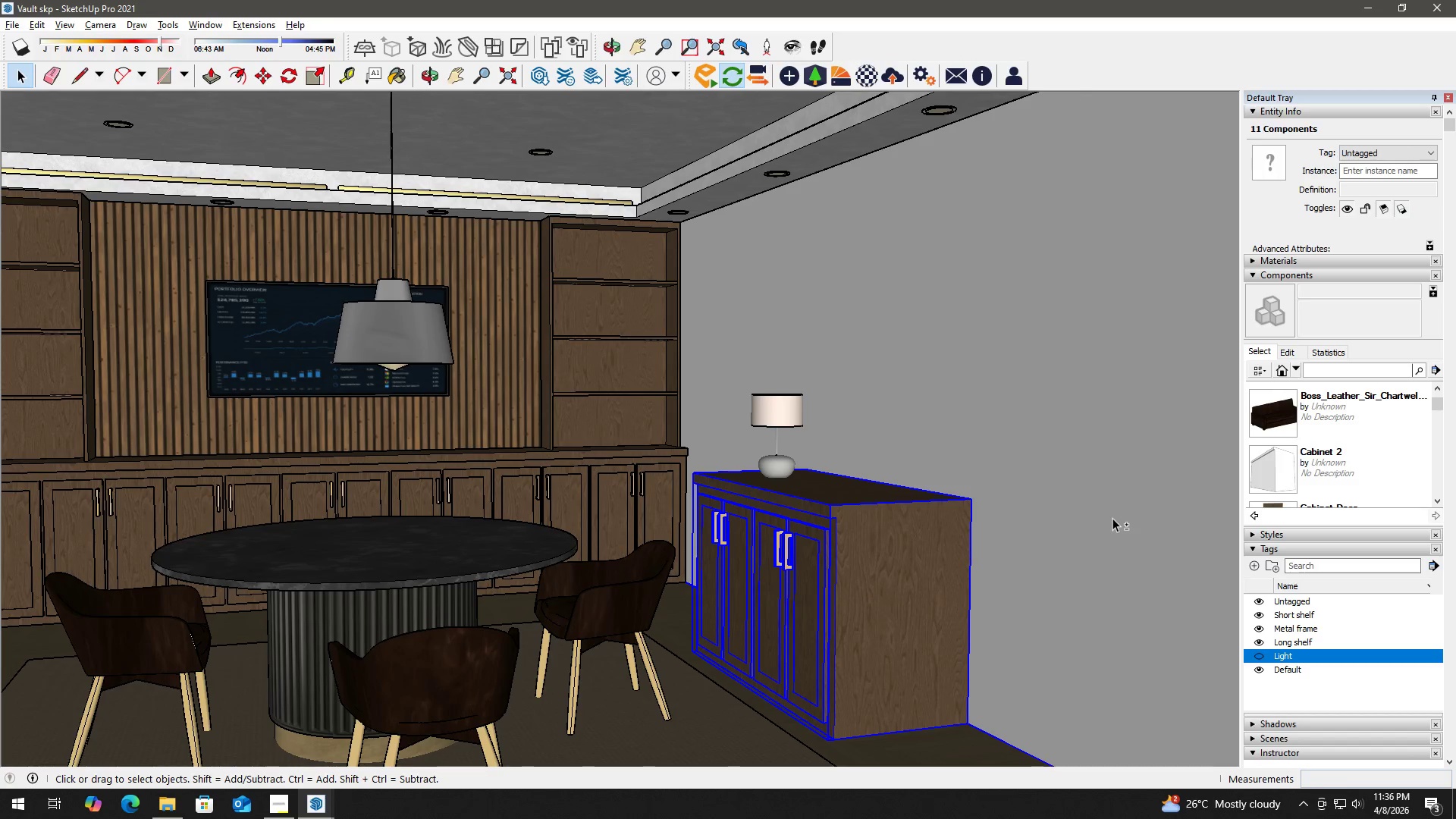 
key(Control+ControlLeft)
 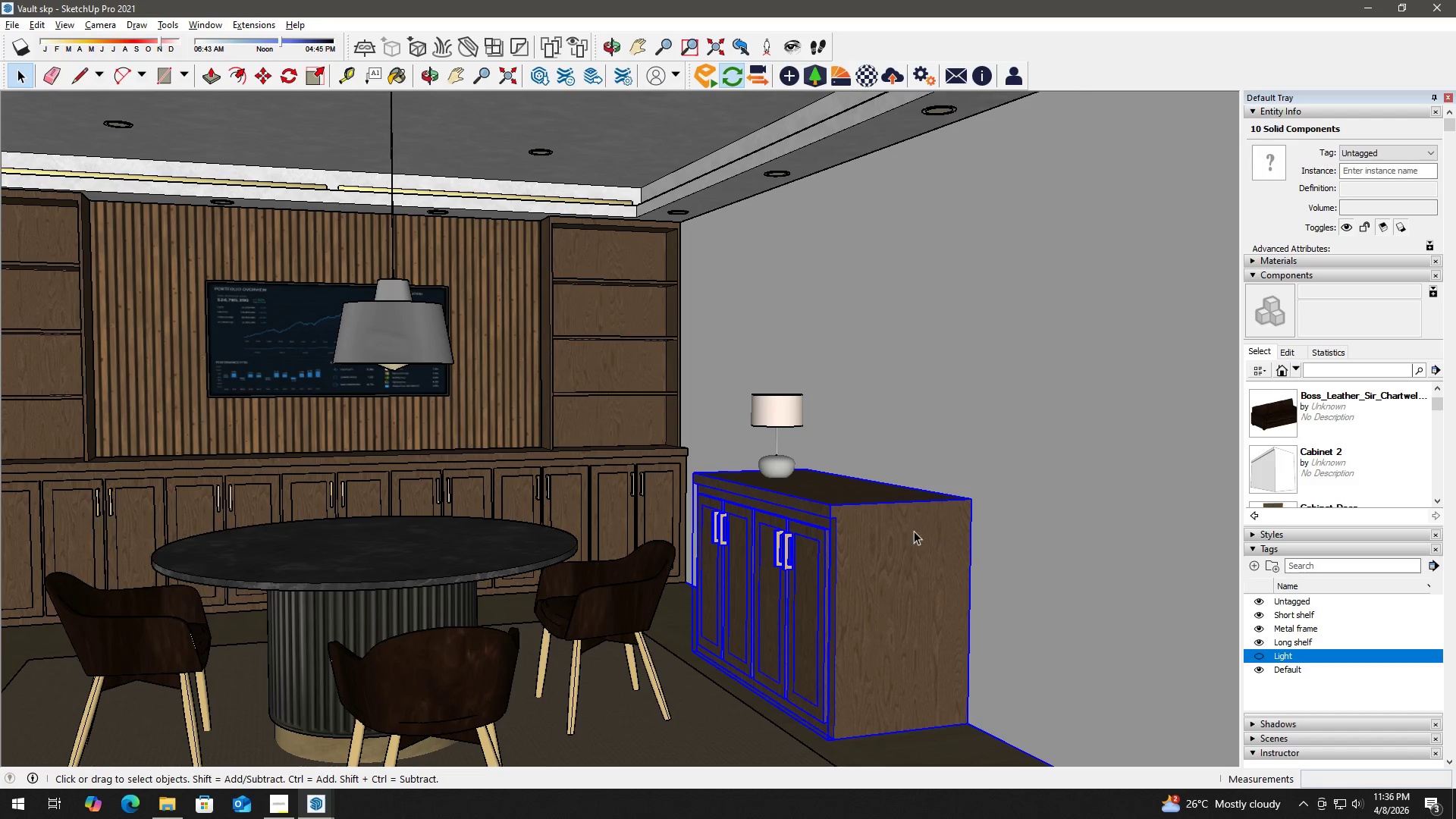 
right_click([914, 531])
 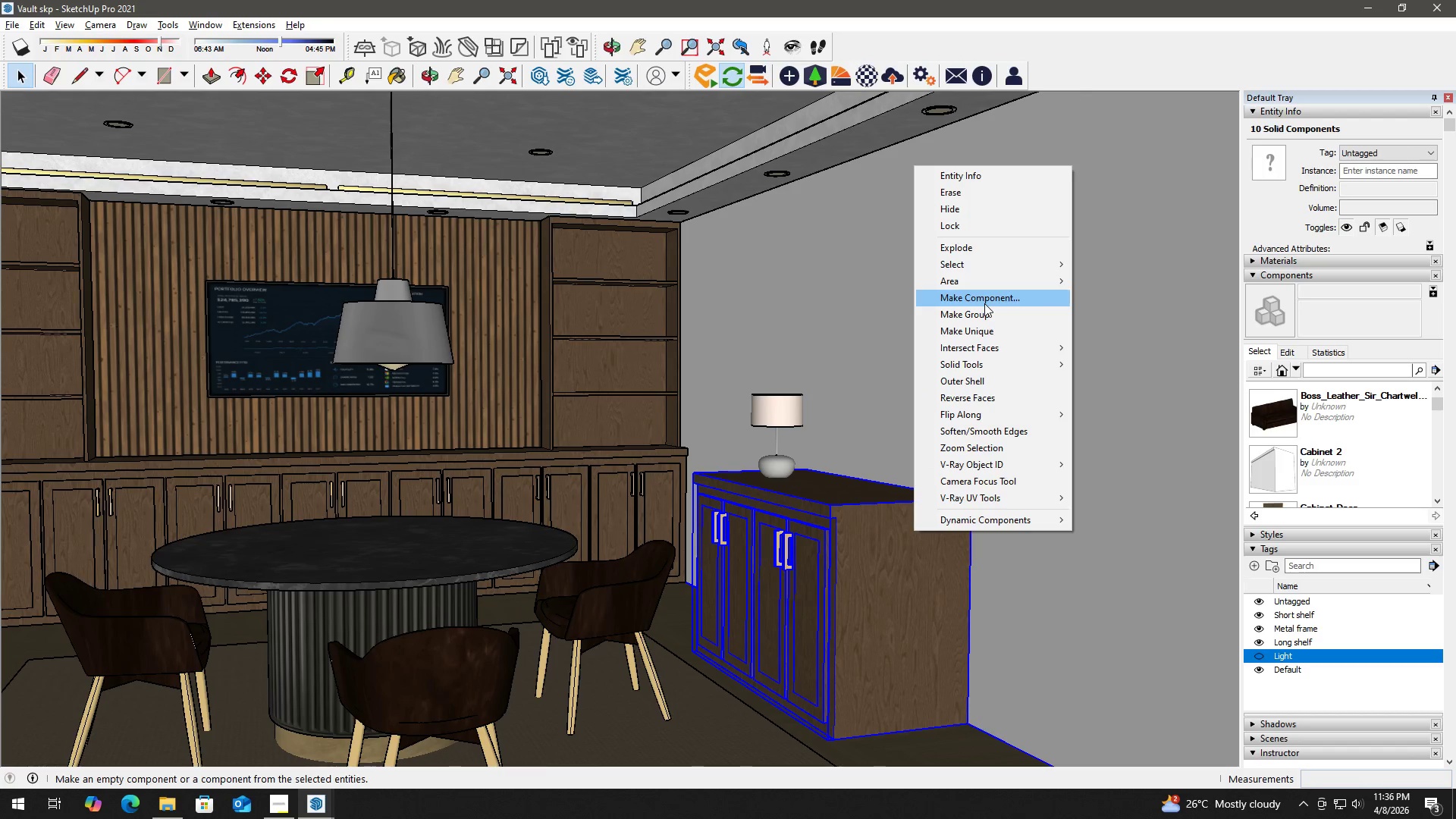 
wait(5.7)
 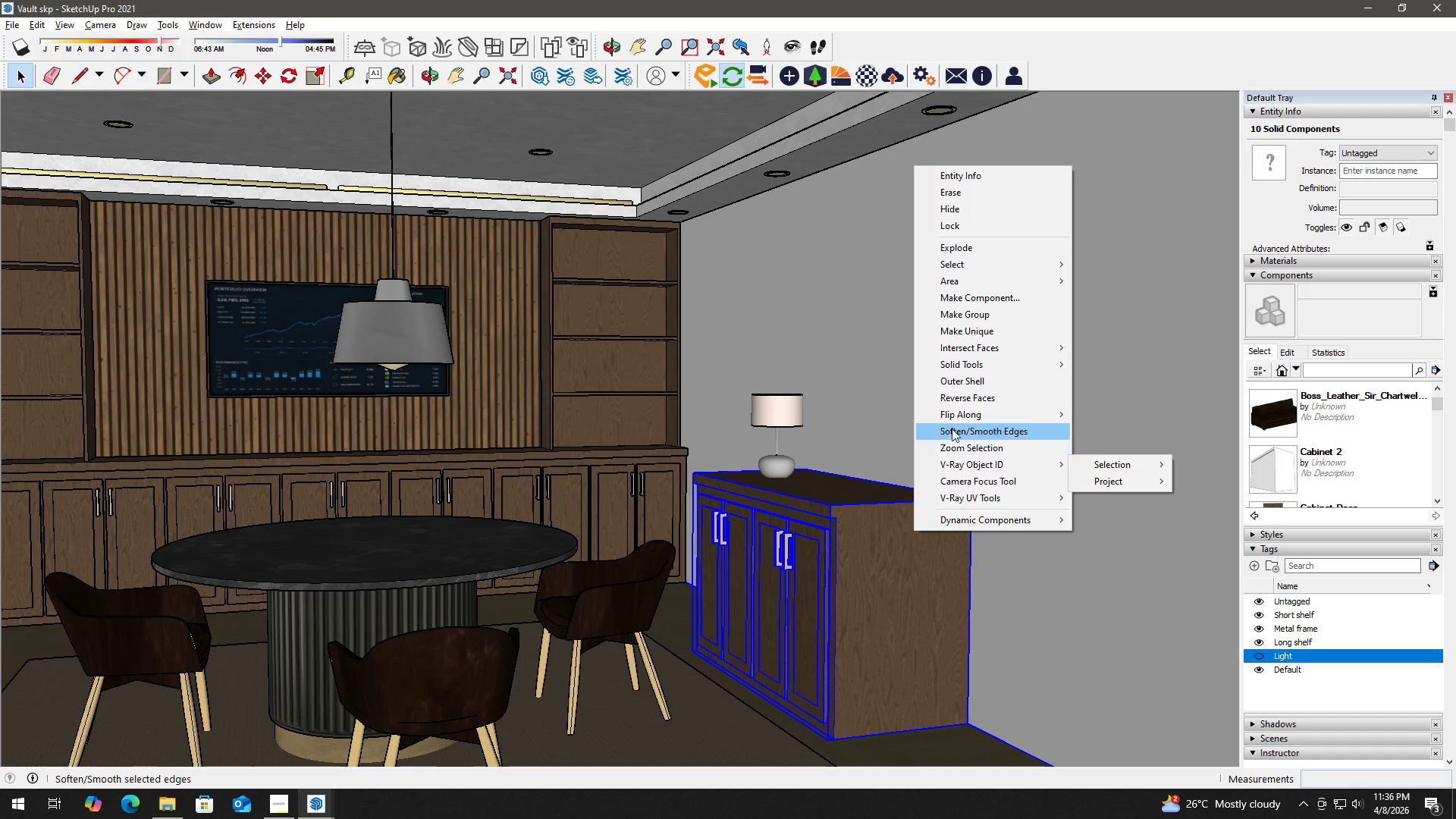 
left_click([984, 303])
 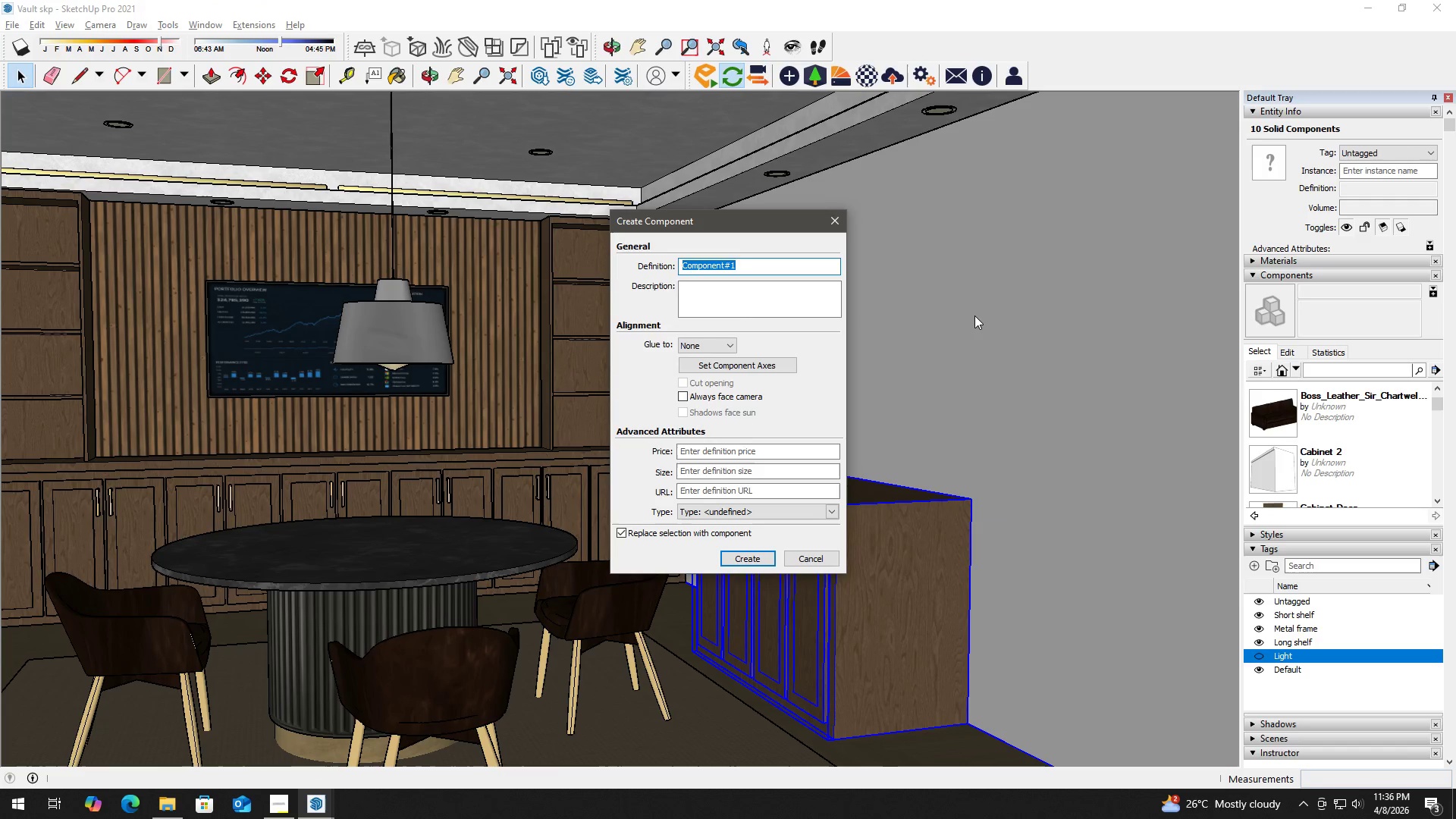 
type(Cabinet 2)
 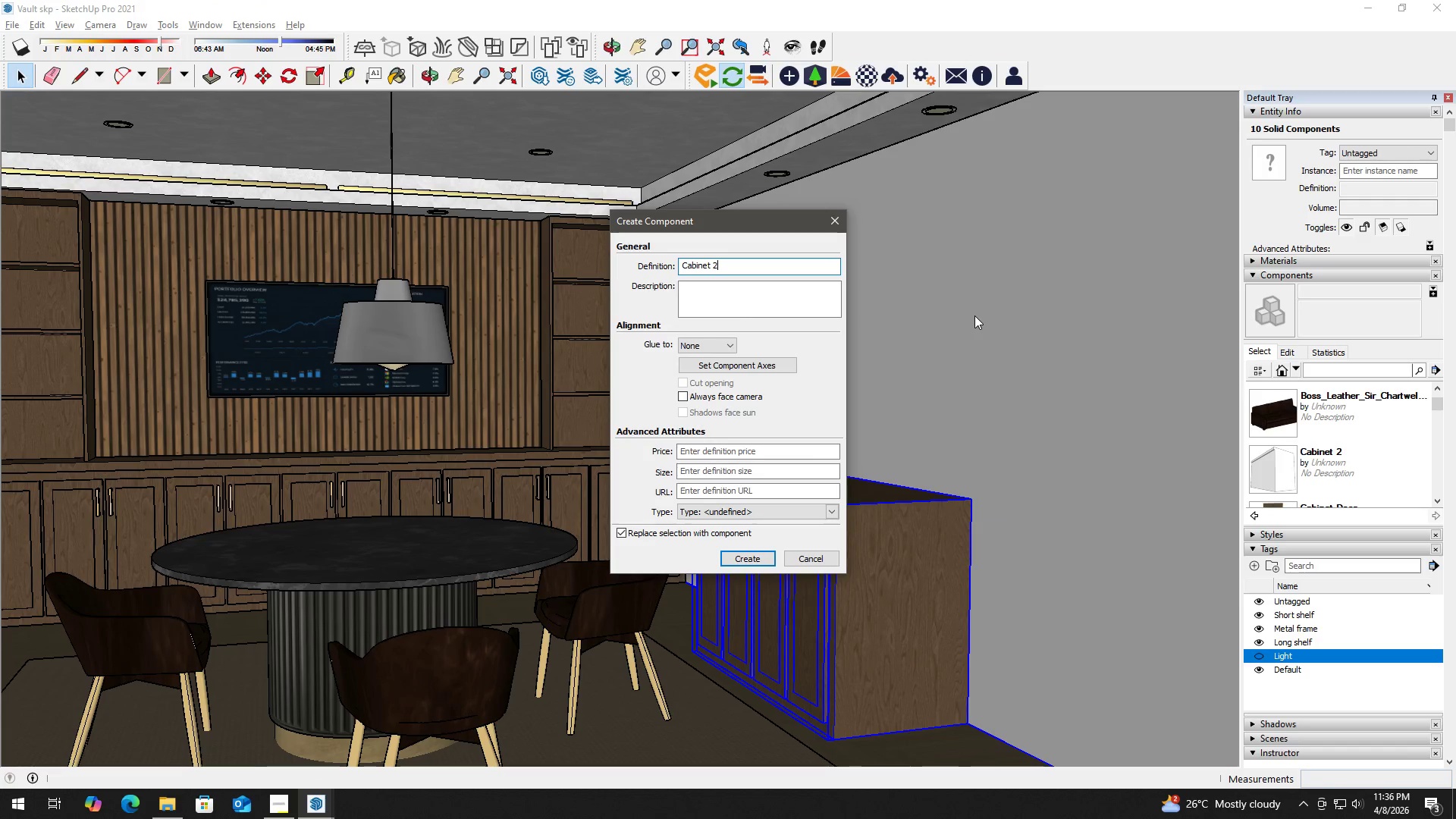 
key(Enter)
 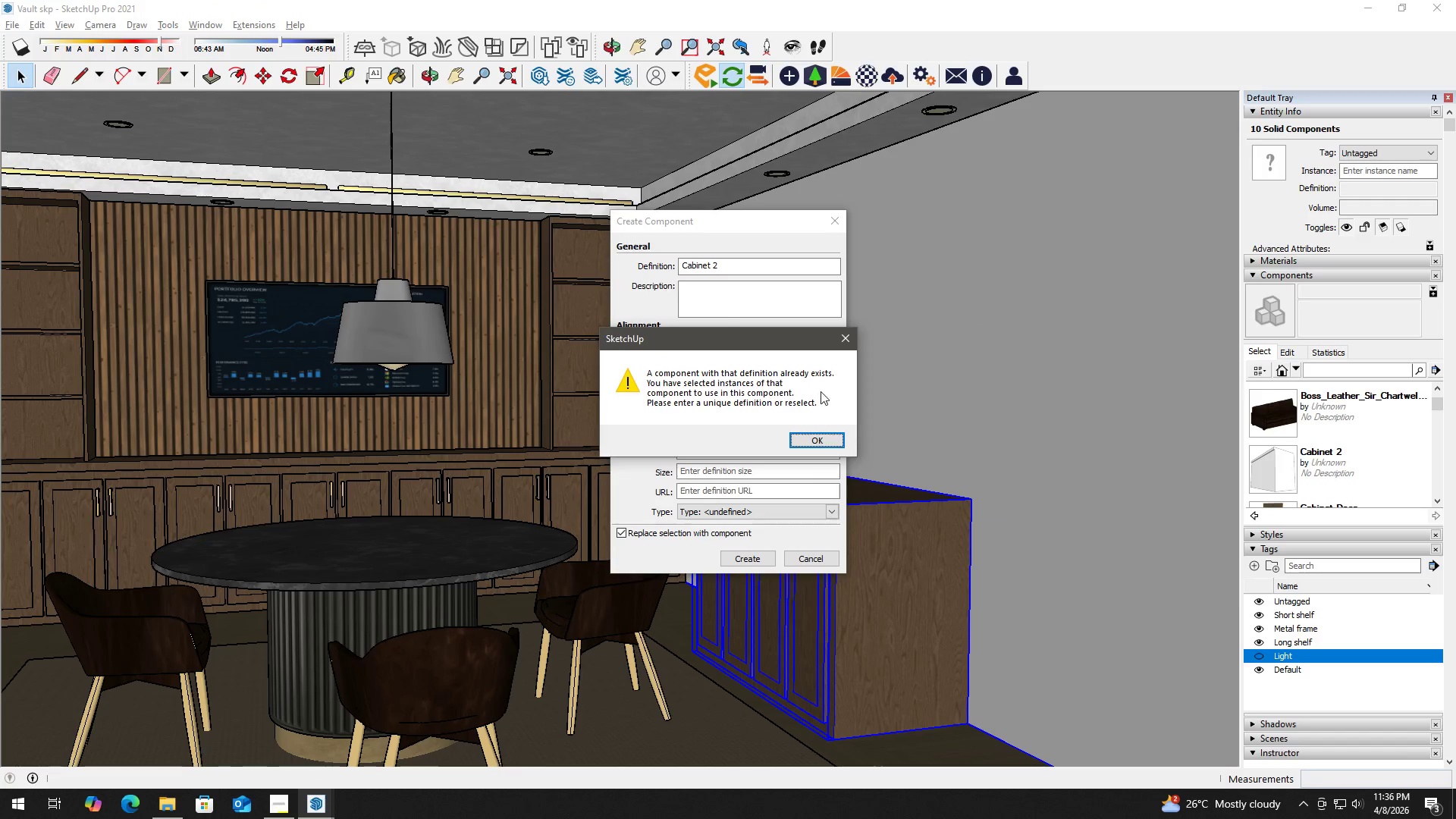 
left_click([820, 441])
 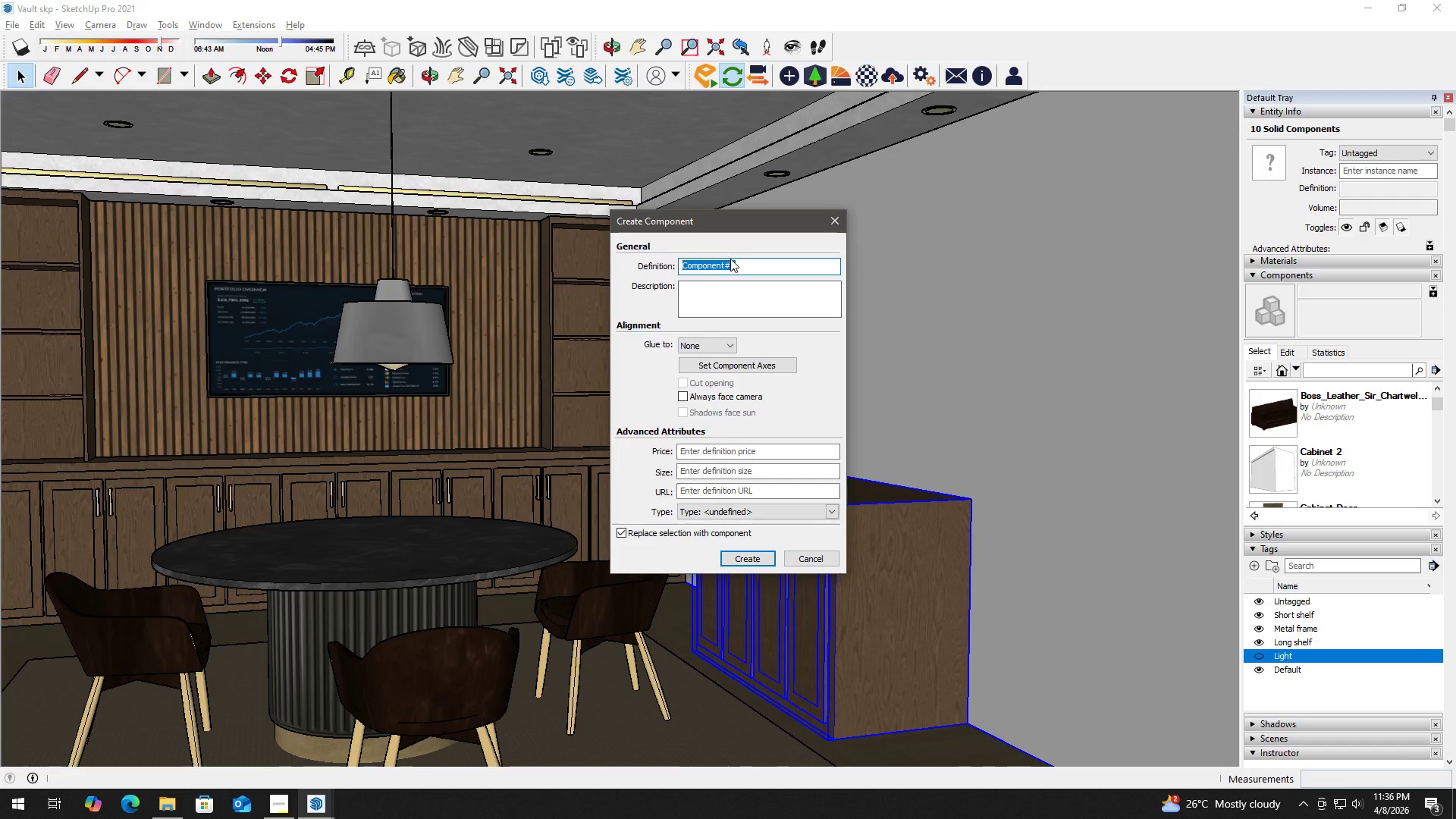 
key(Control+ControlLeft)
 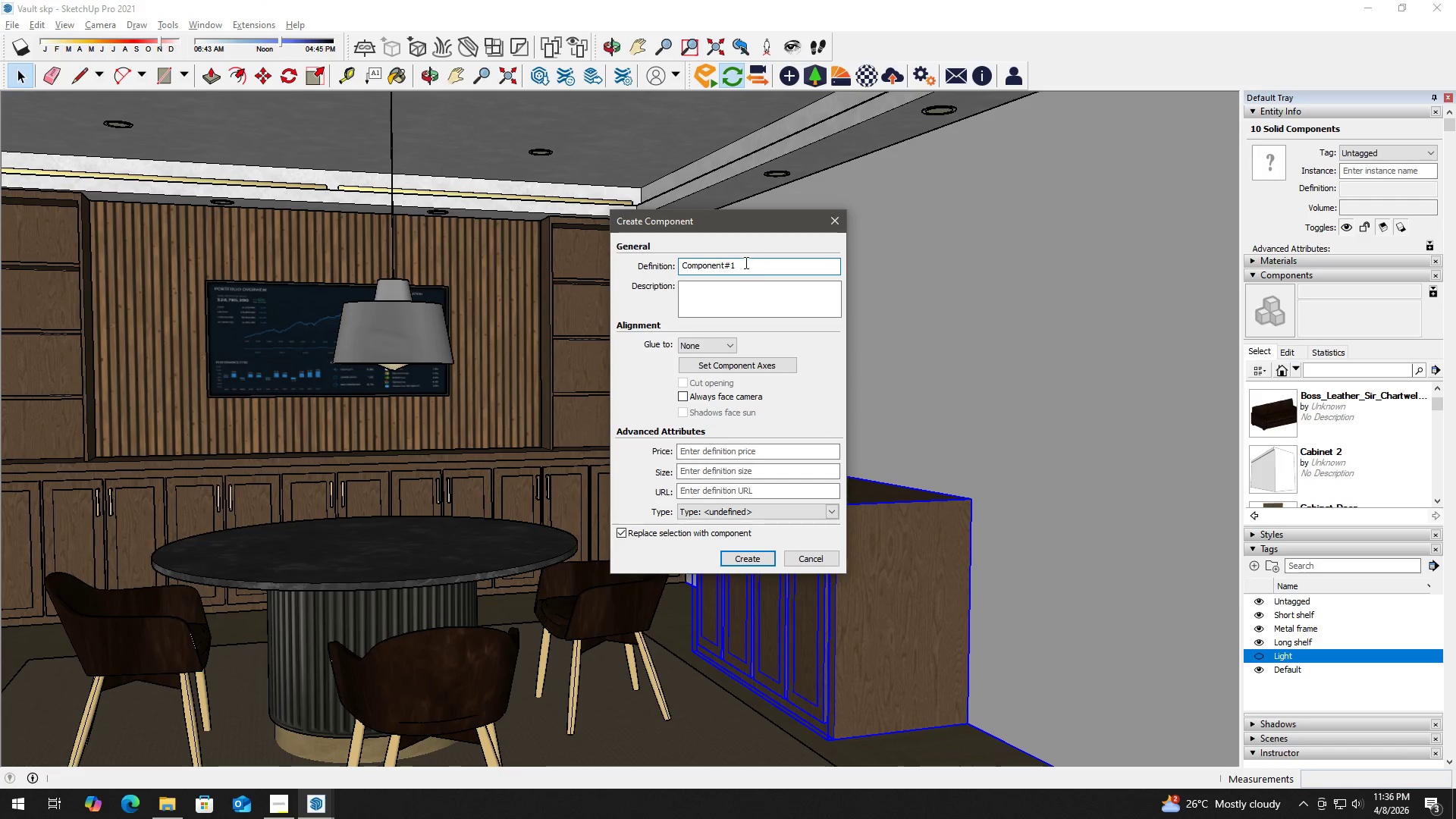 
key(Control+A)
 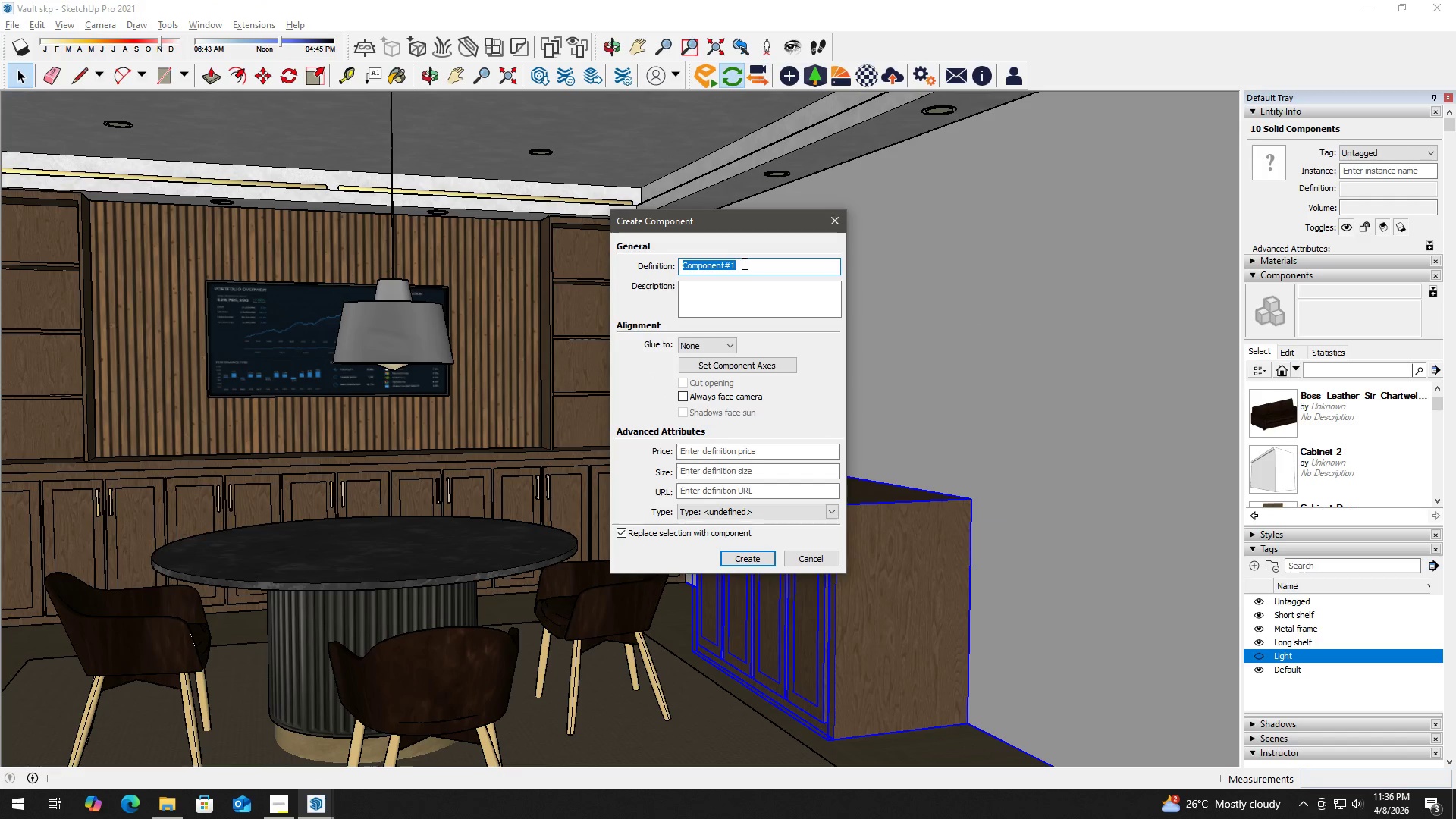 
type(Cabinet no. 2)
 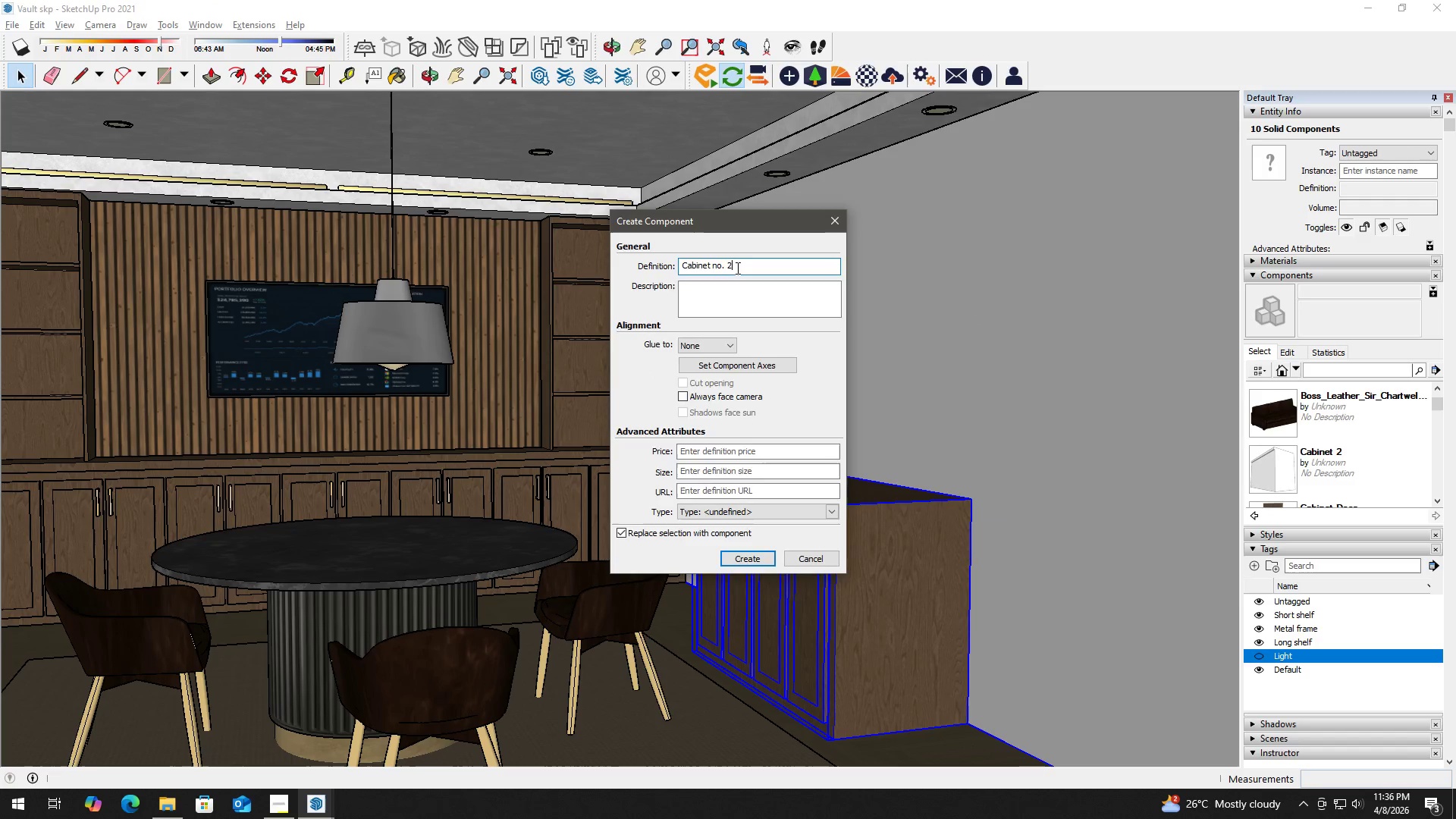 
key(Enter)
 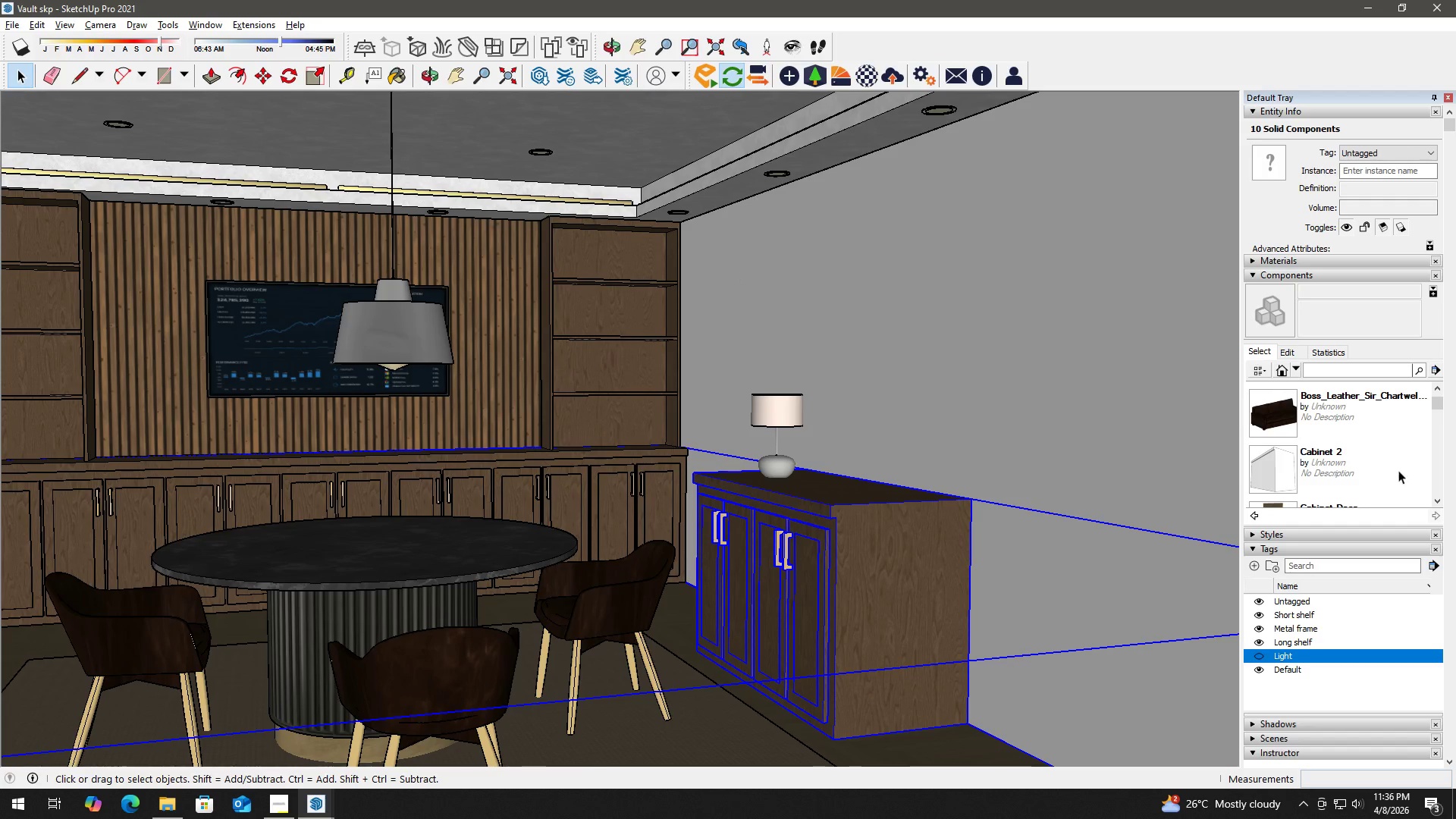 
left_click([1360, 465])
 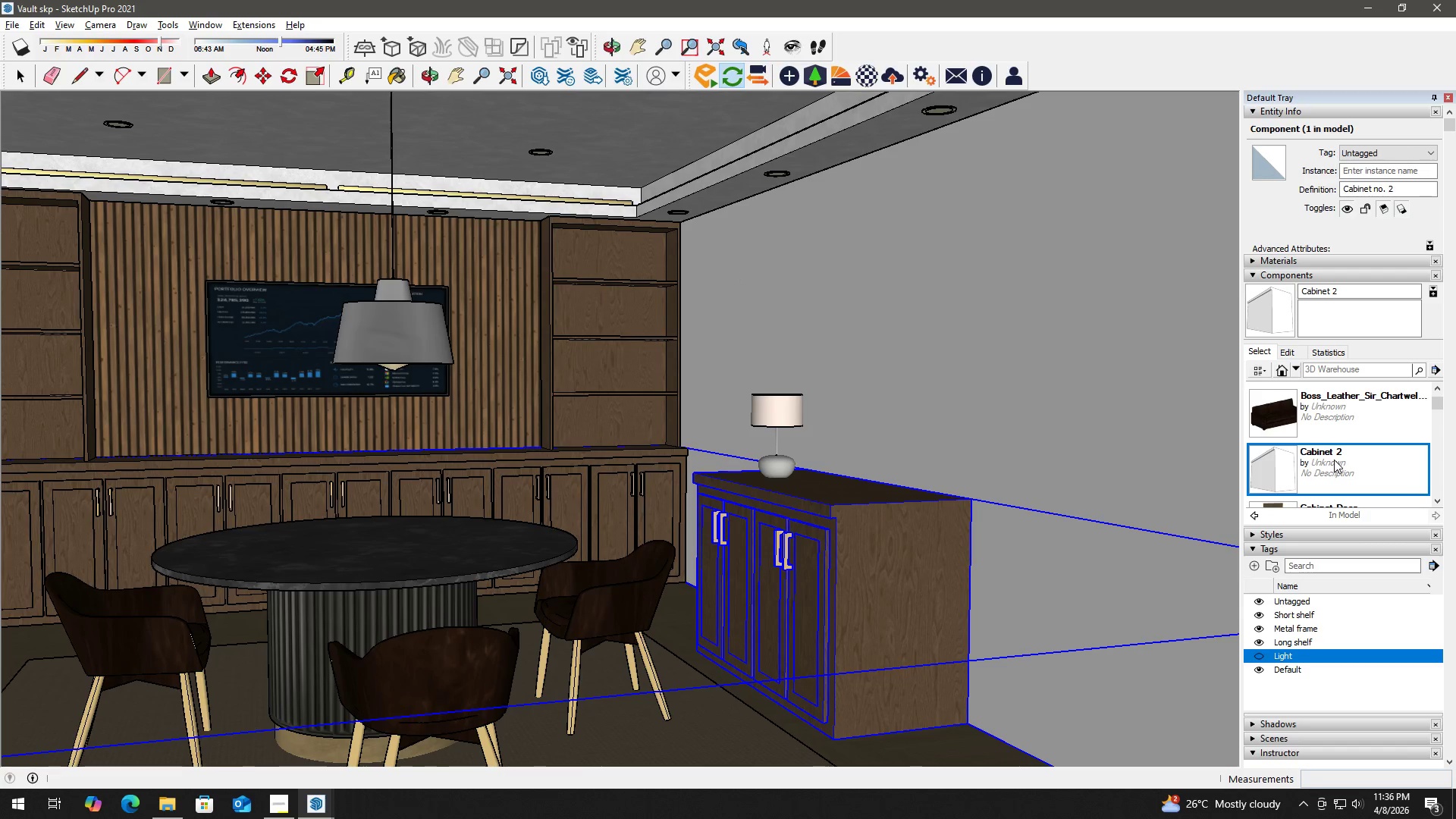 
right_click([1341, 460])
 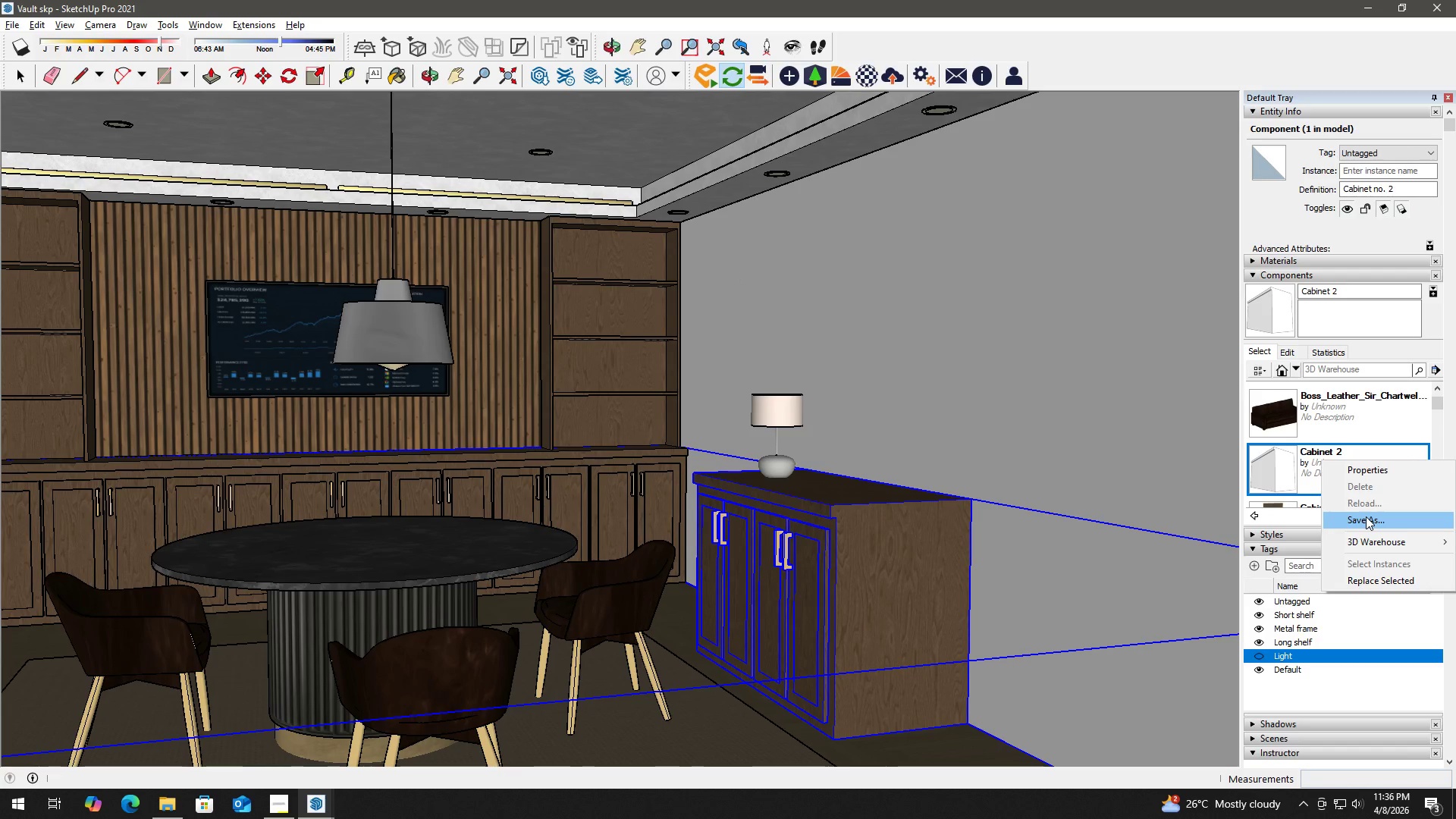 
left_click([876, 541])
 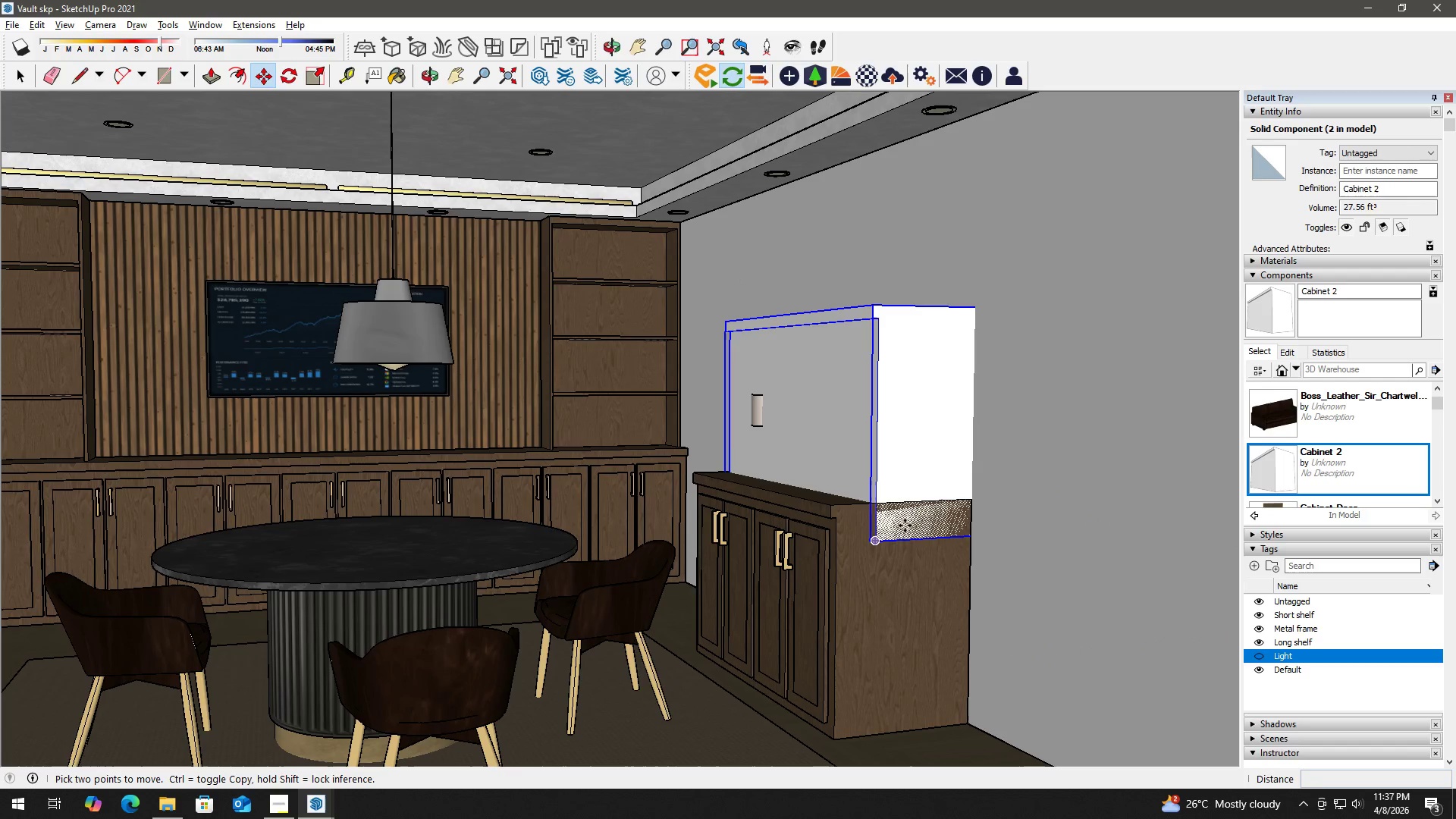 
scroll: coordinate [923, 585], scroll_direction: down, amount: 6.0
 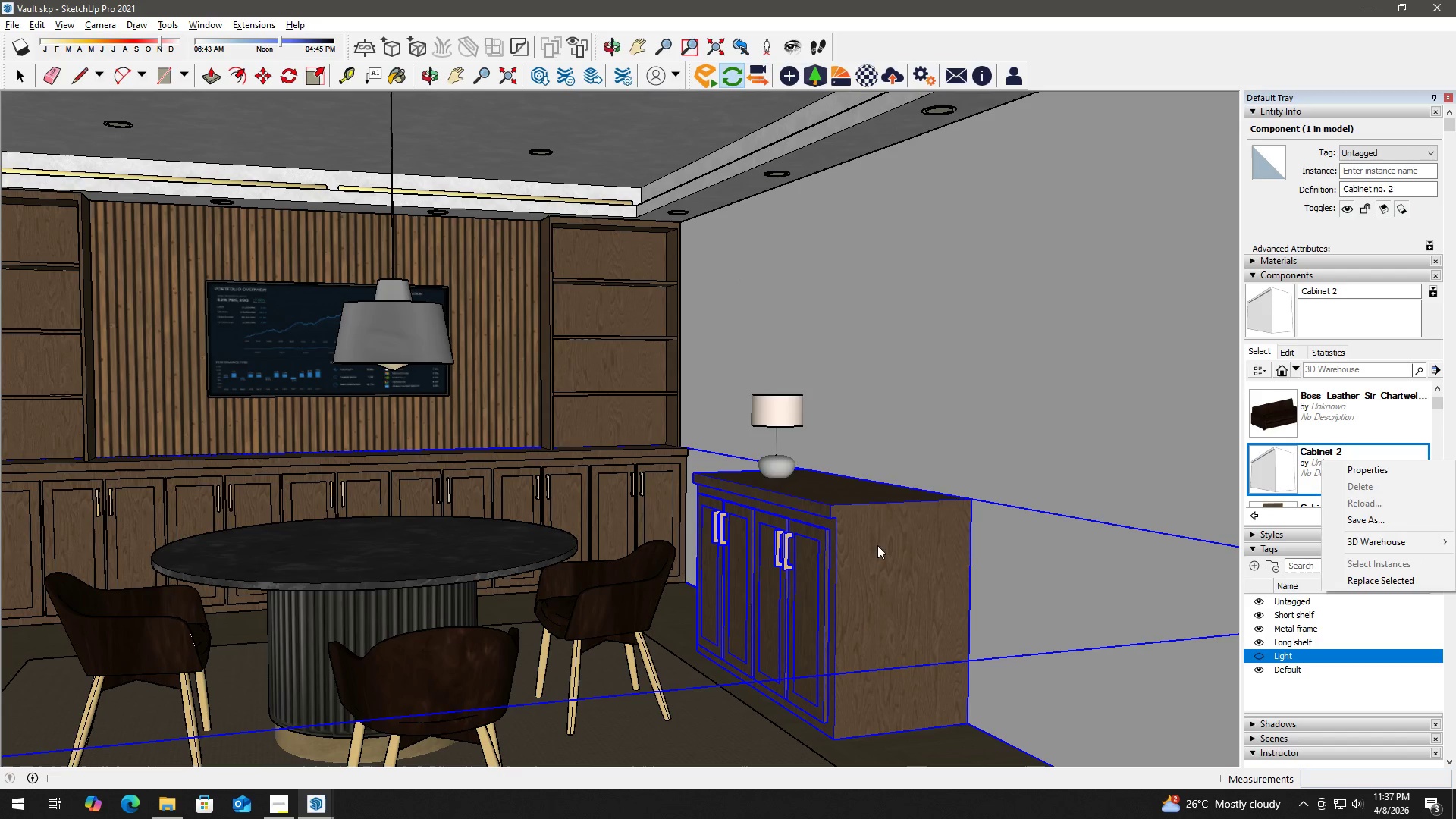 
key(Space)
 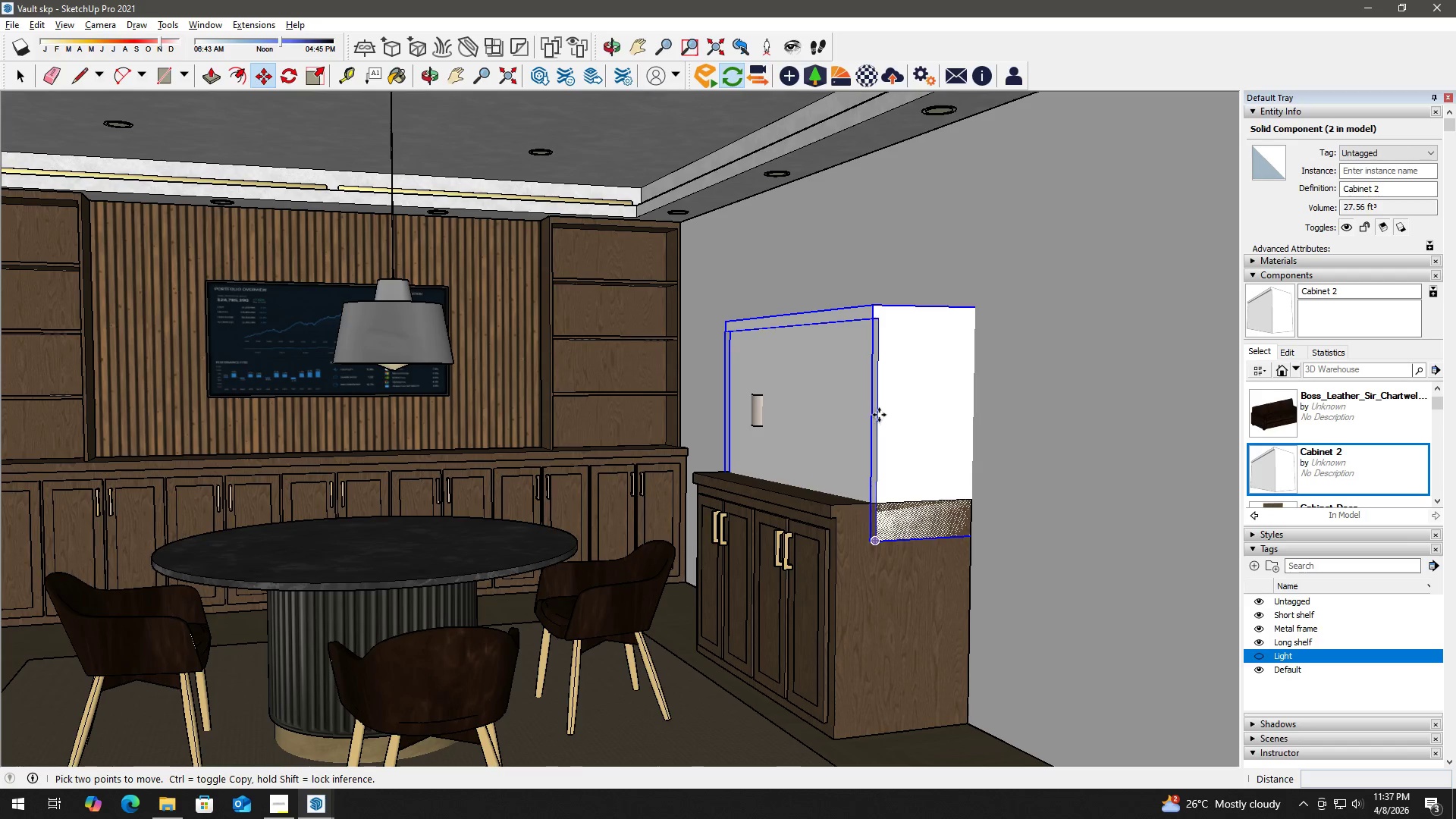 
key(Delete)
 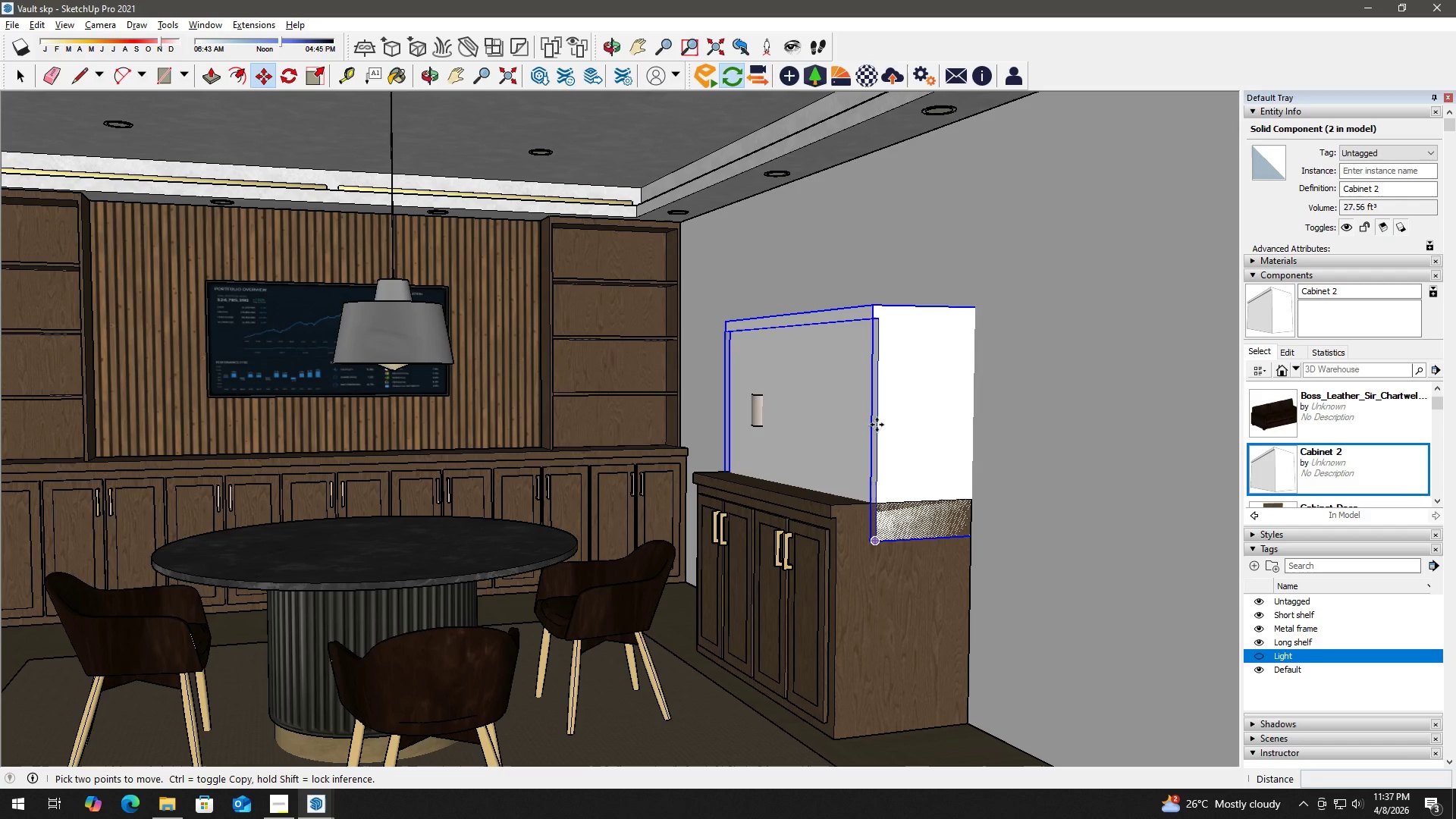 
key(Space)
 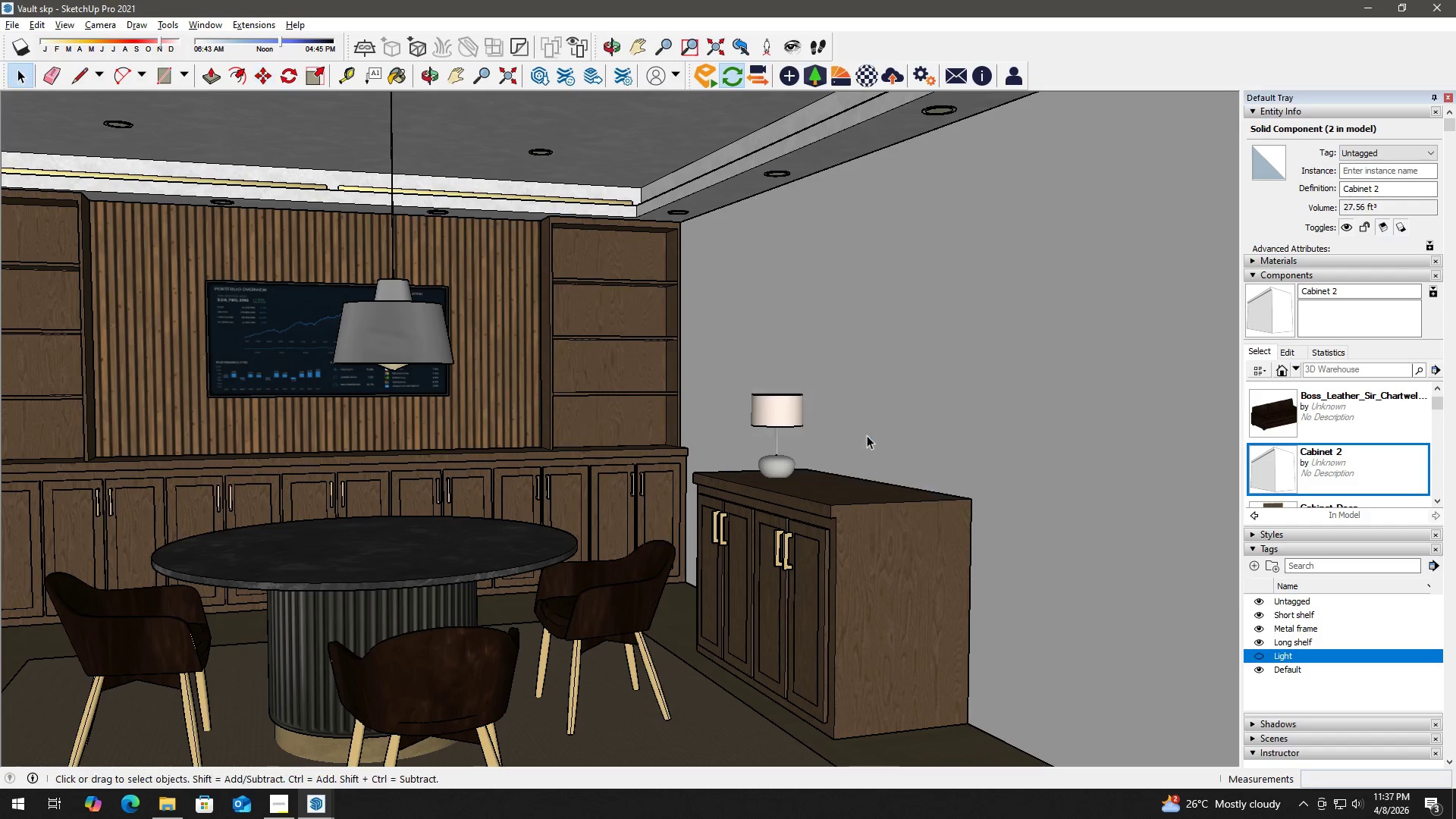 
scroll: coordinate [867, 435], scroll_direction: down, amount: 3.0
 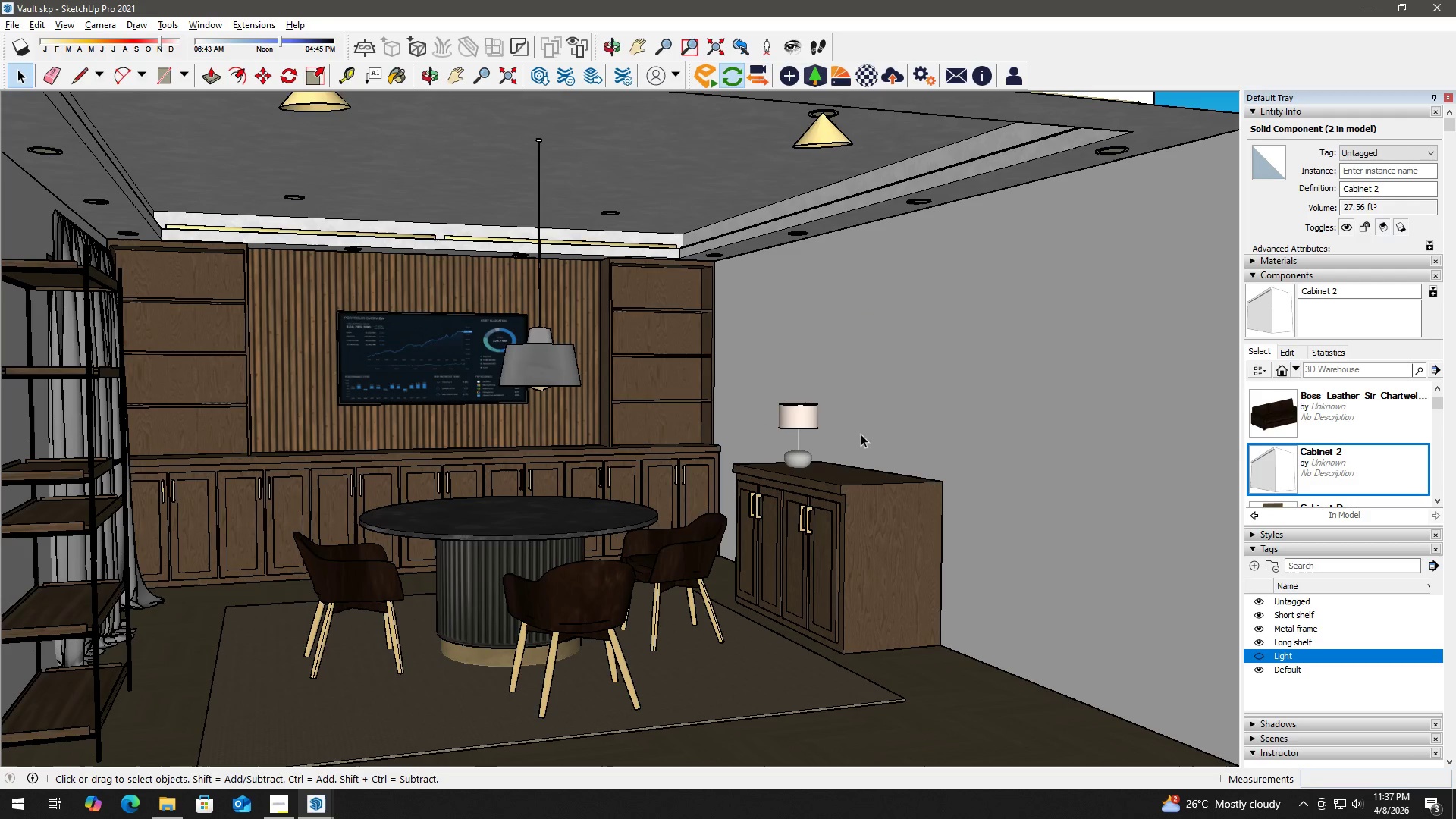 
left_click([853, 494])
 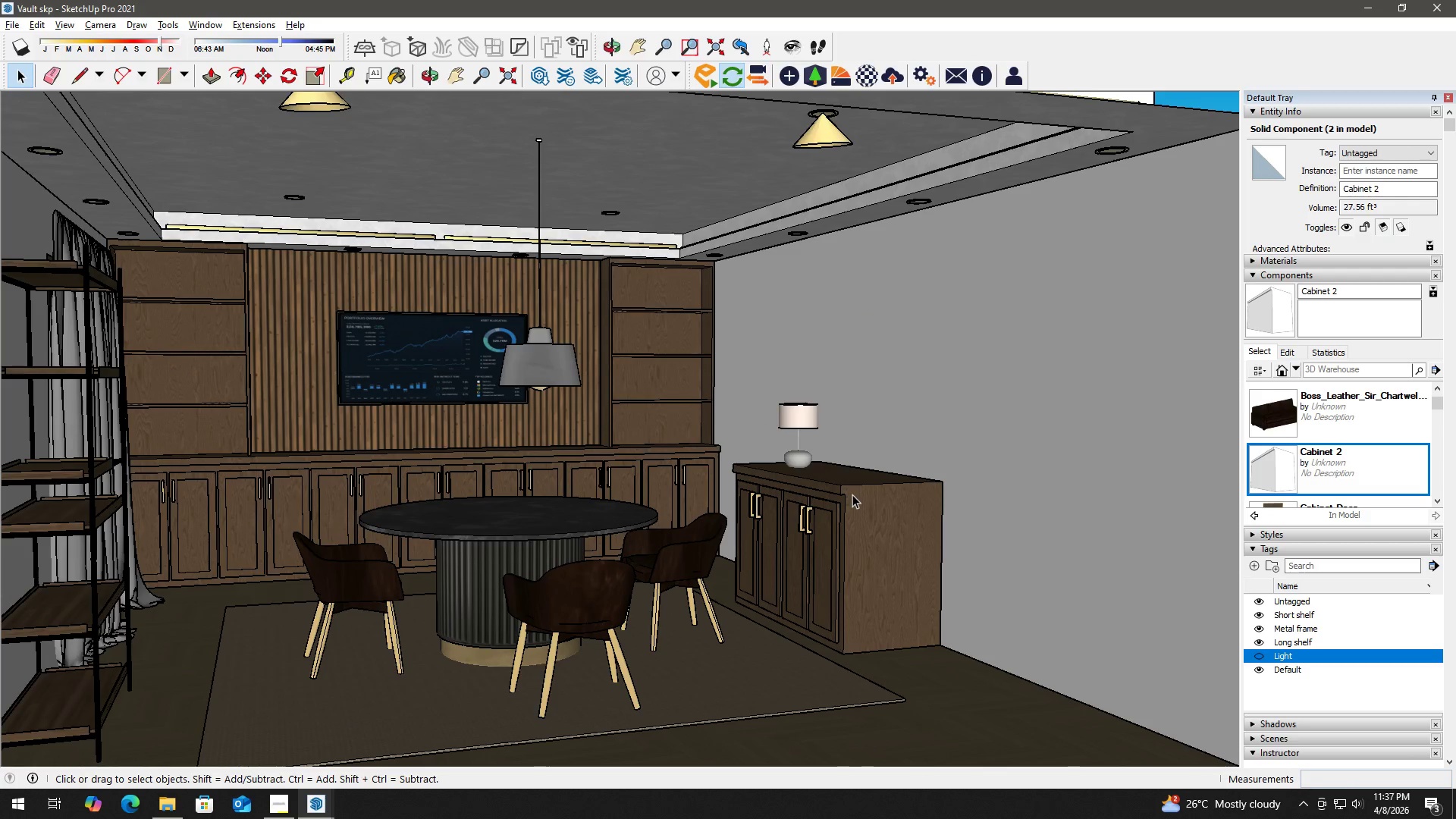 
scroll: coordinate [852, 497], scroll_direction: down, amount: 3.0
 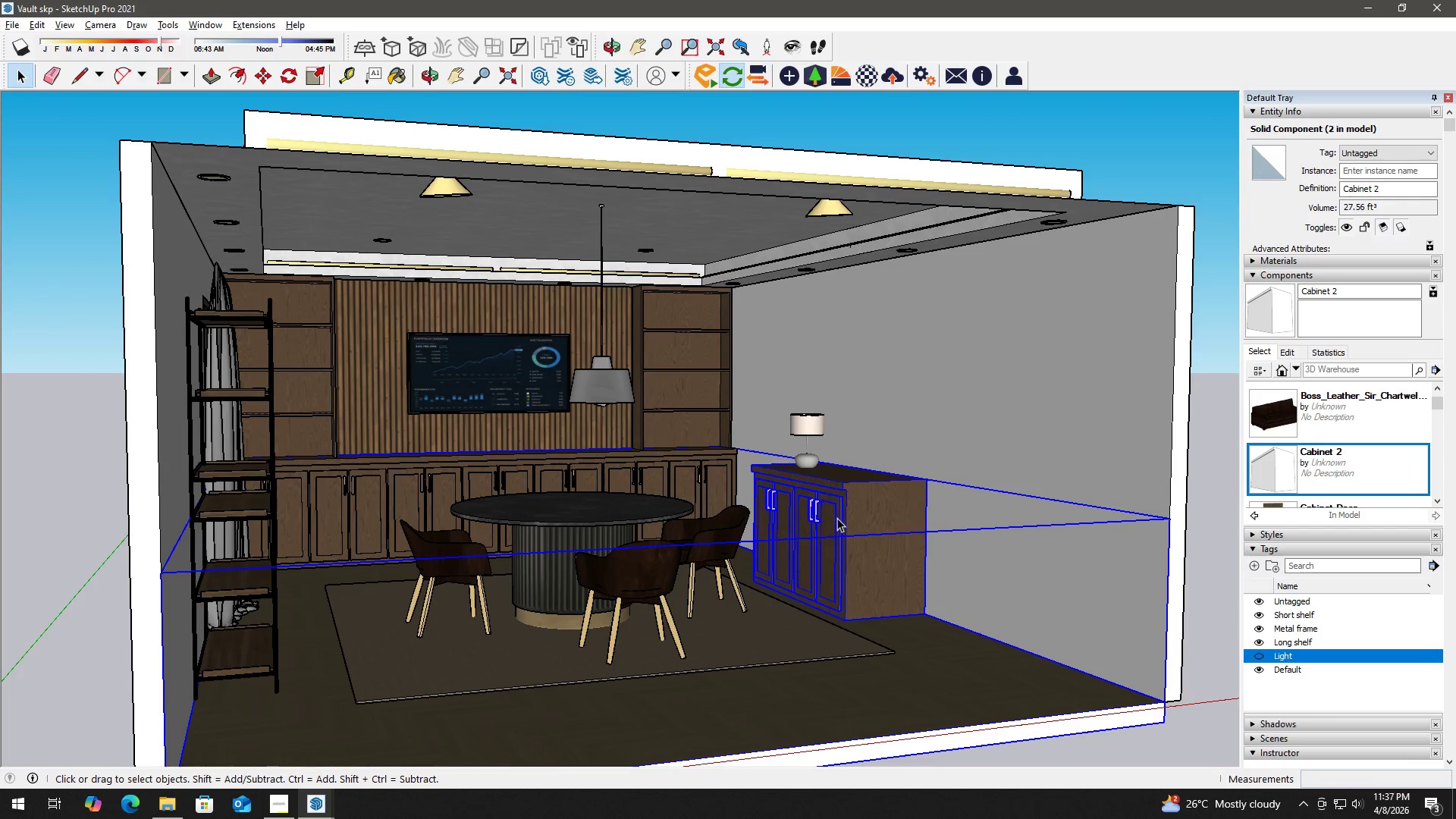 
key(Control+Z)
 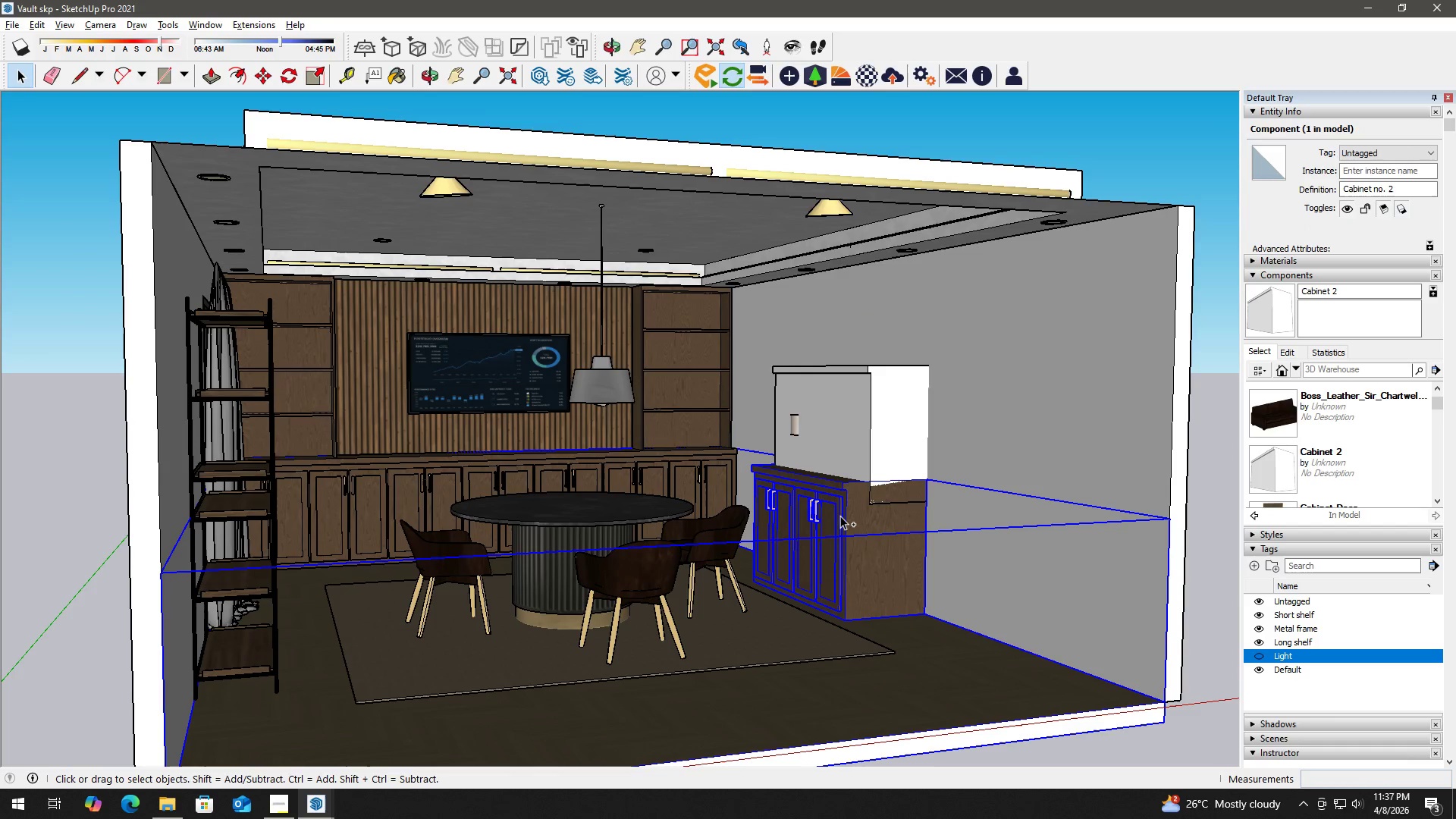 
key(Control+Z)
 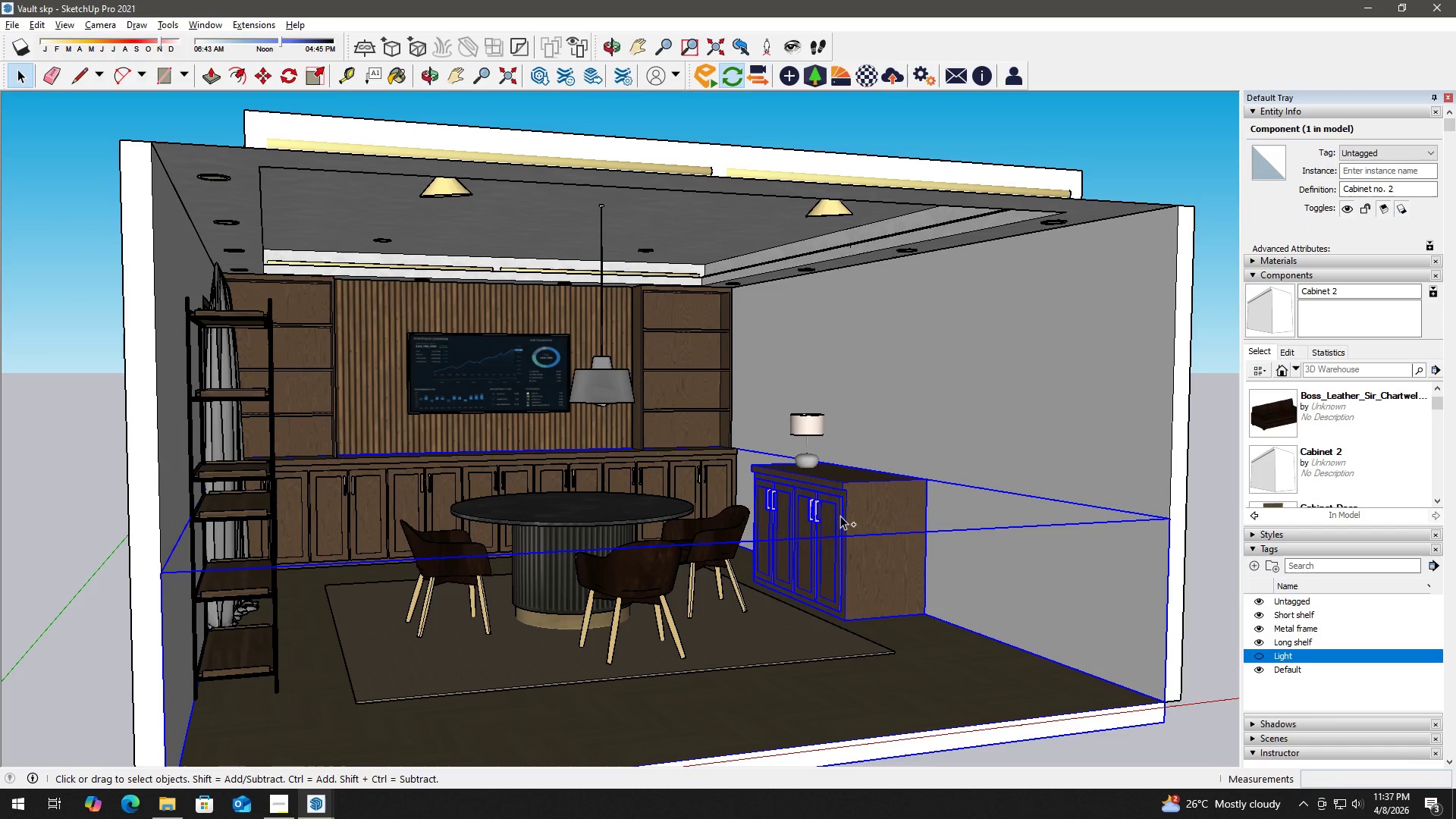 
key(Control+Z)
 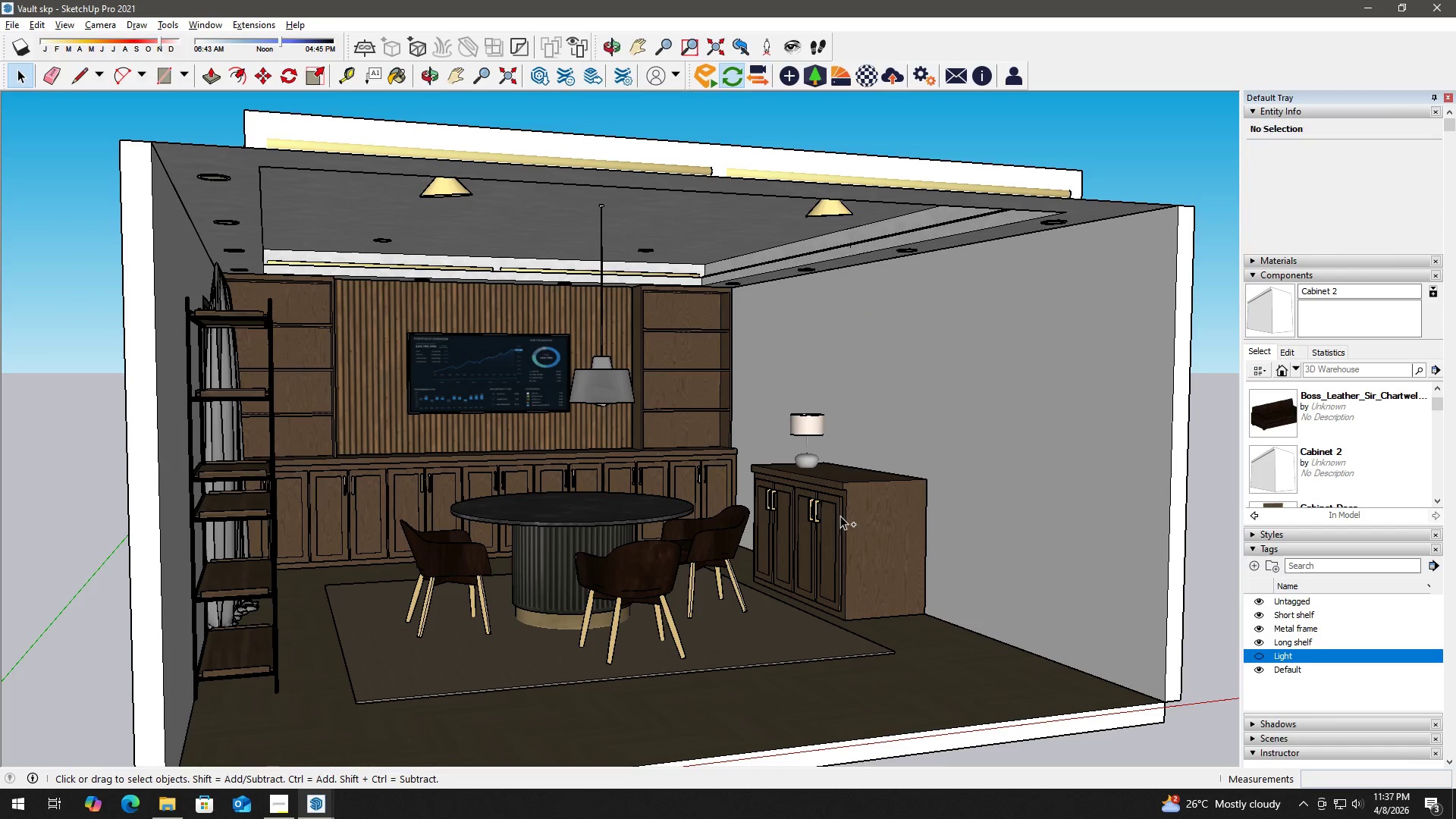 
key(Space)
 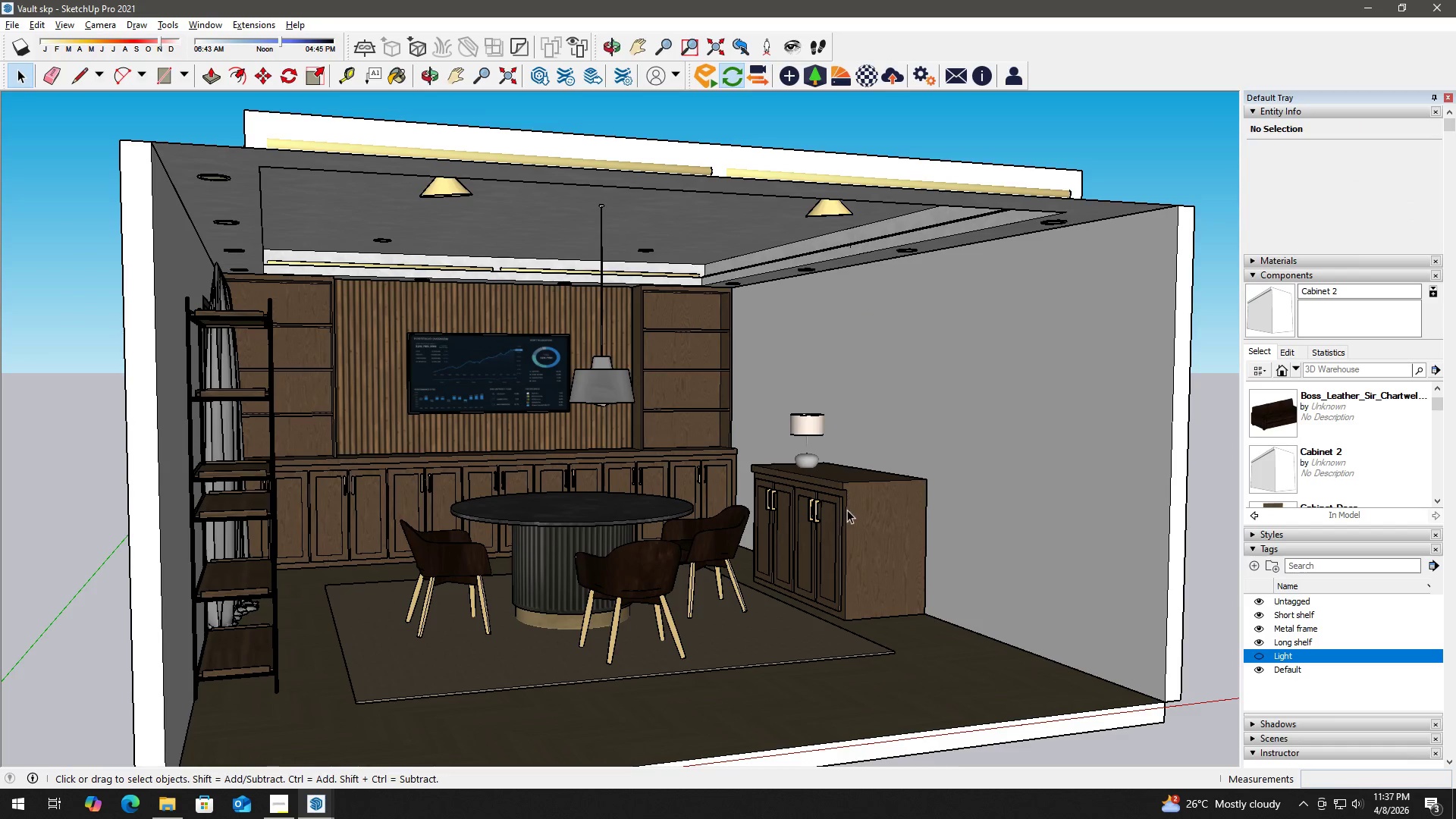 
left_click([848, 508])
 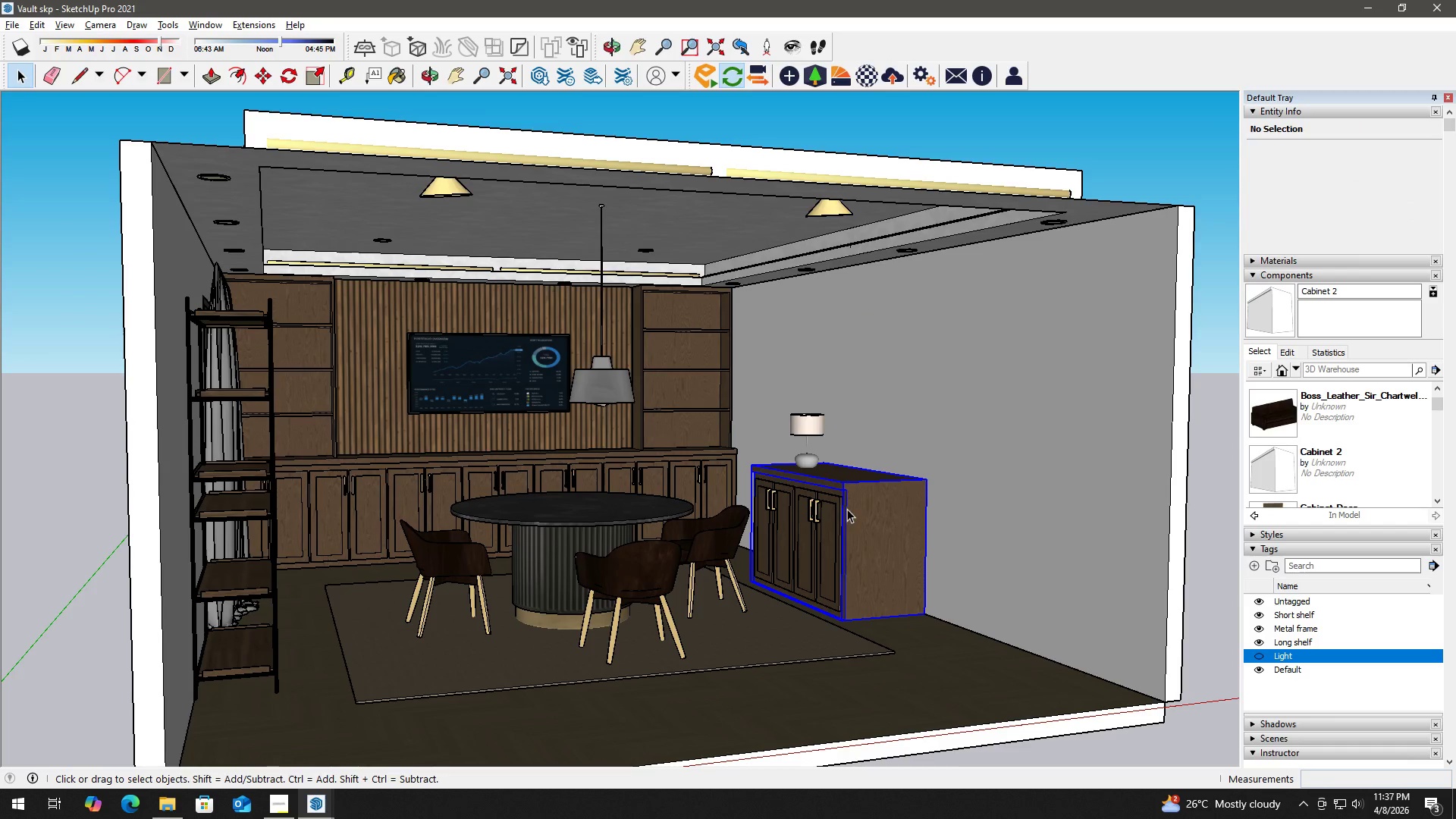 
hold_key(key=ControlLeft, duration=1.5)
left_click([822, 520])
 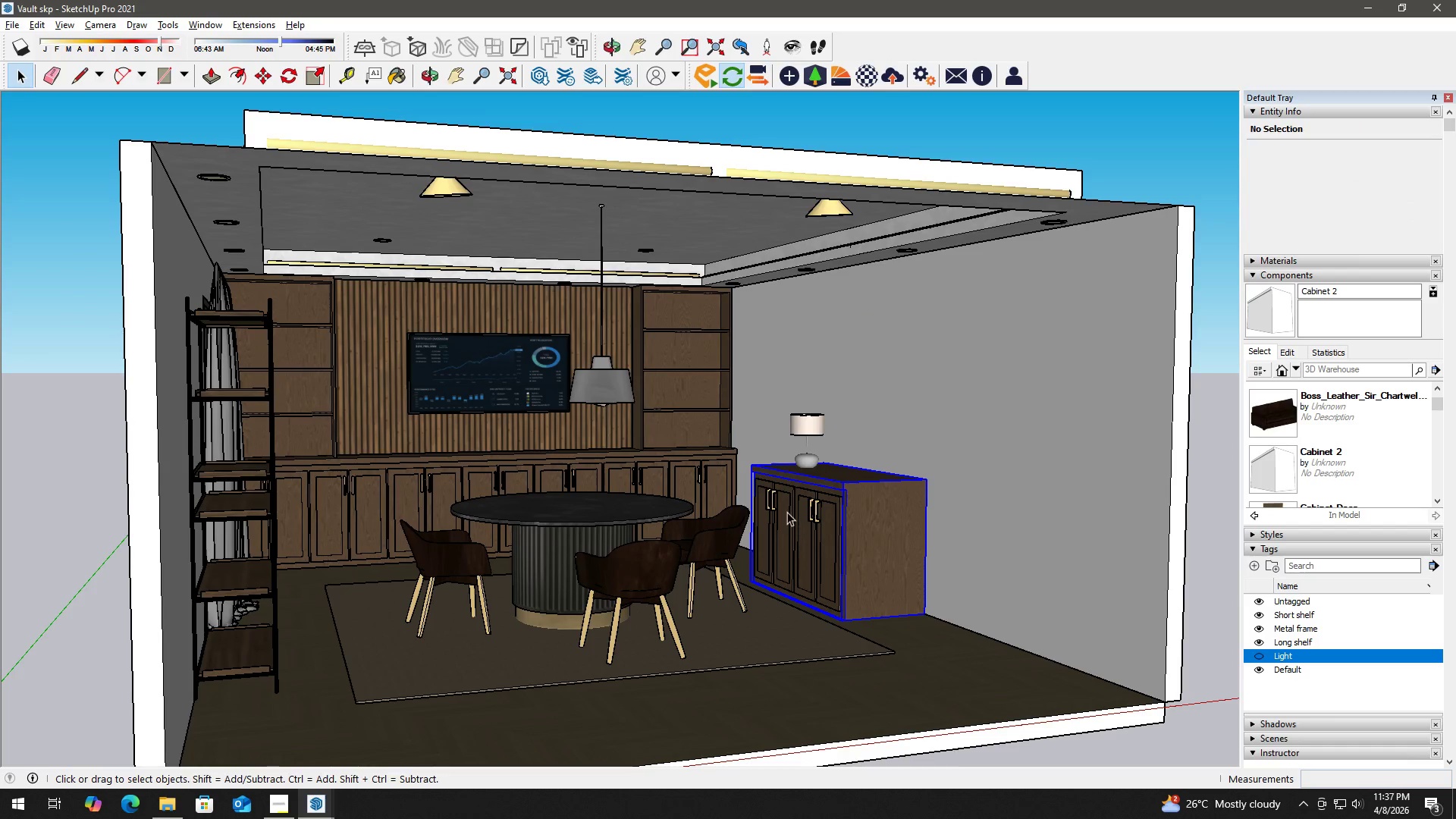 
scroll: coordinate [836, 514], scroll_direction: up, amount: 2.0
 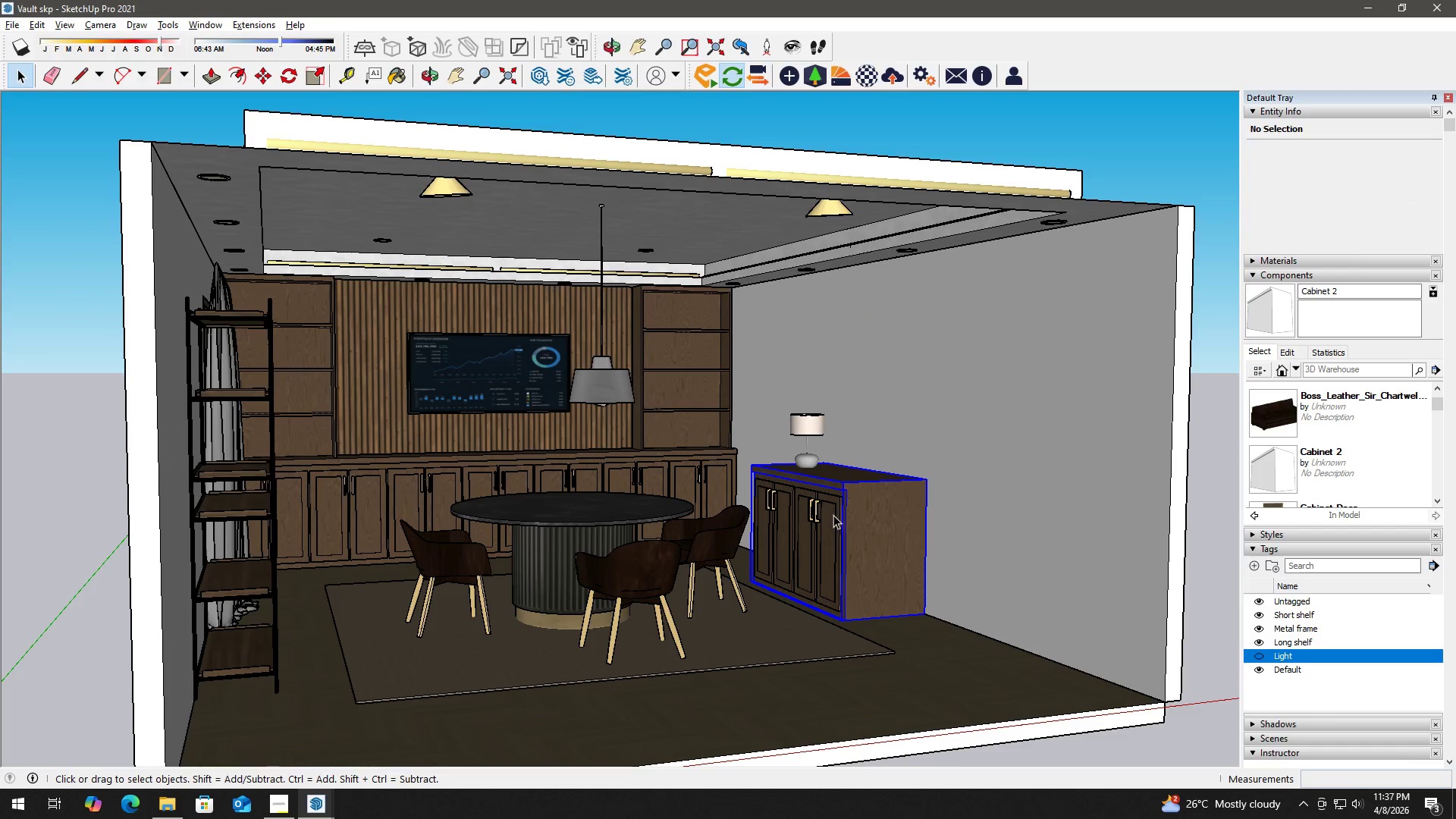 
double_click([787, 511])
 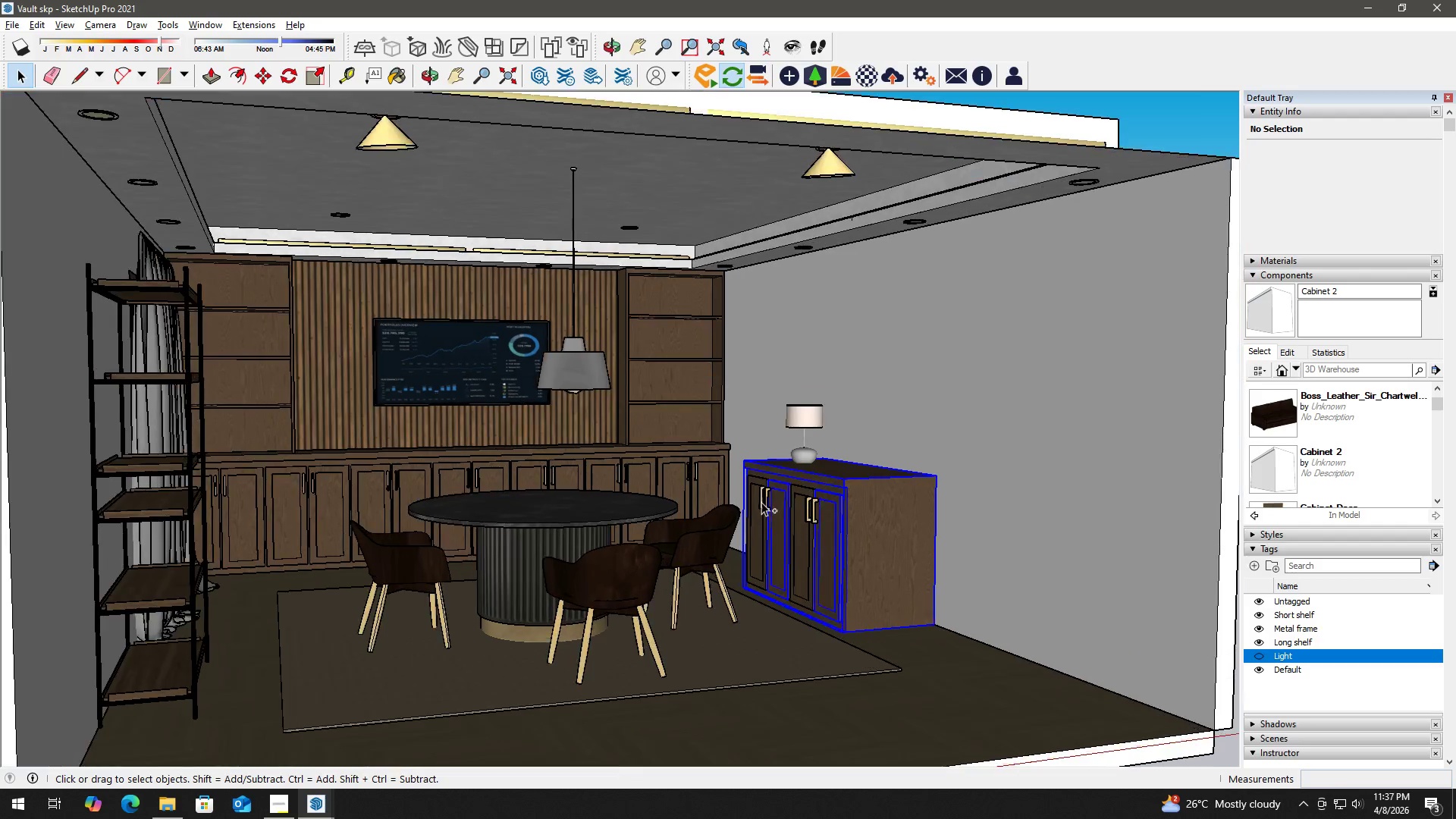 
key(Control+ControlLeft)
 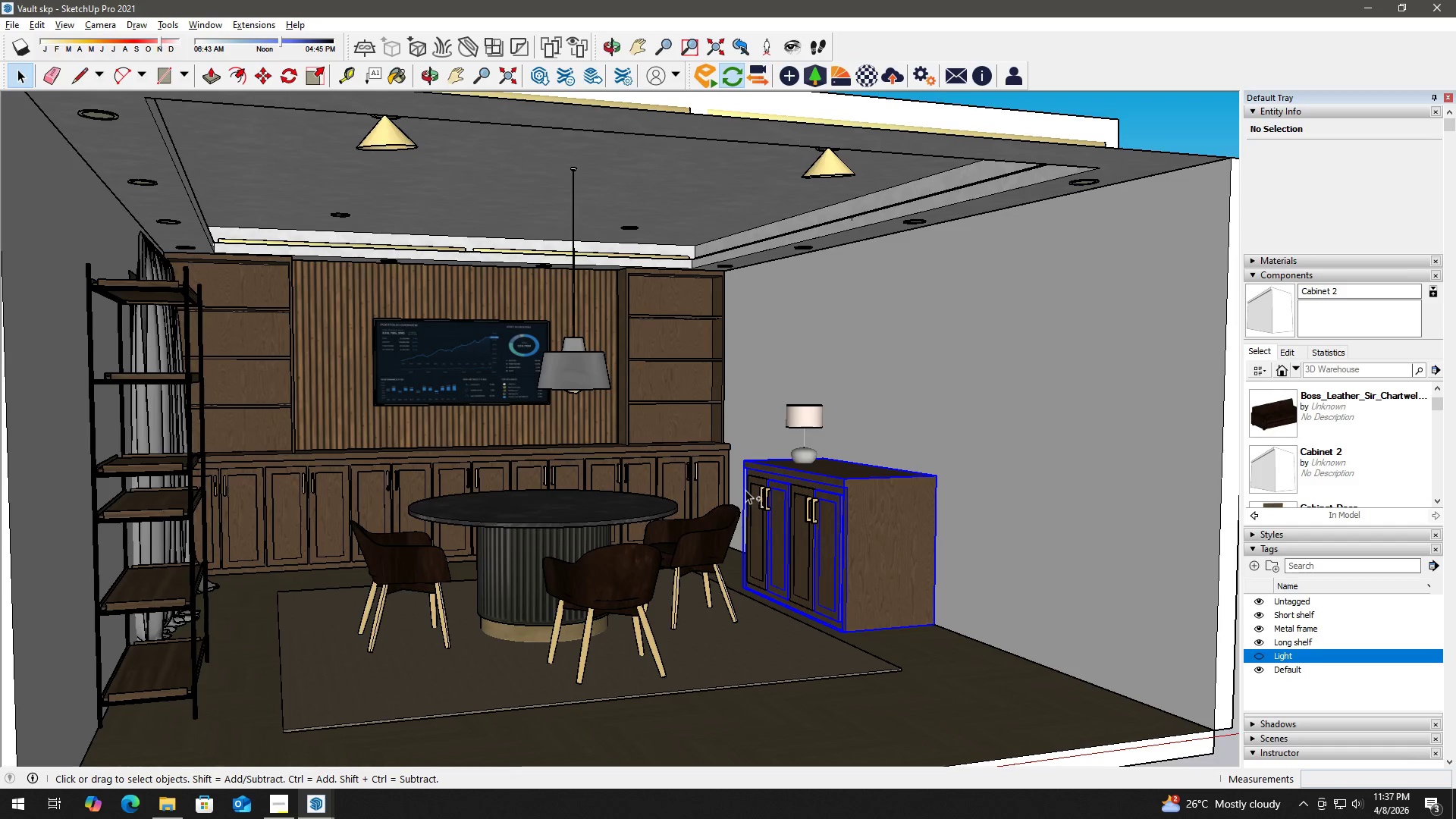 
key(Control+ControlLeft)
 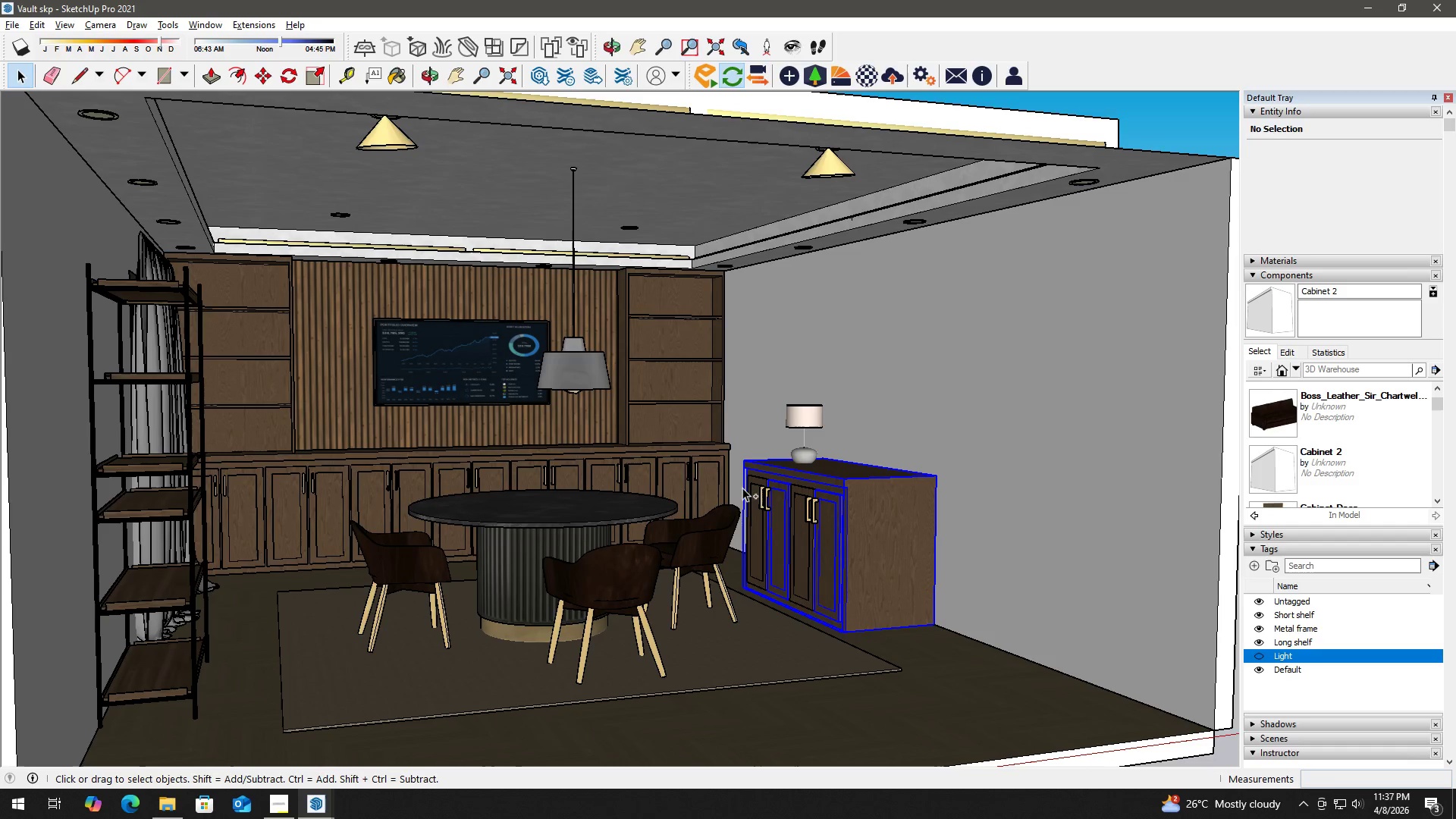 
key(Control+ControlLeft)
 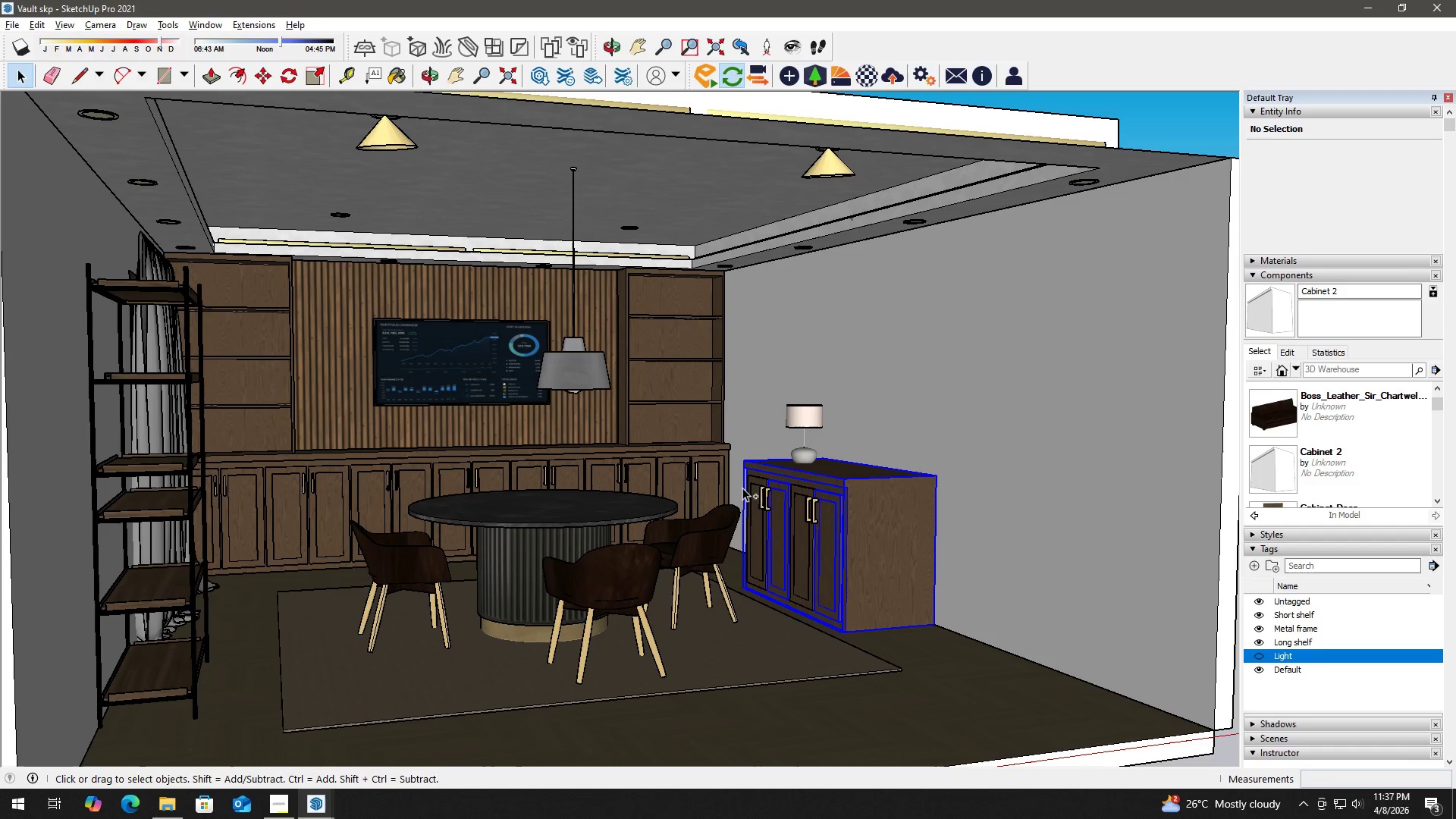 
key(Control+ControlLeft)
 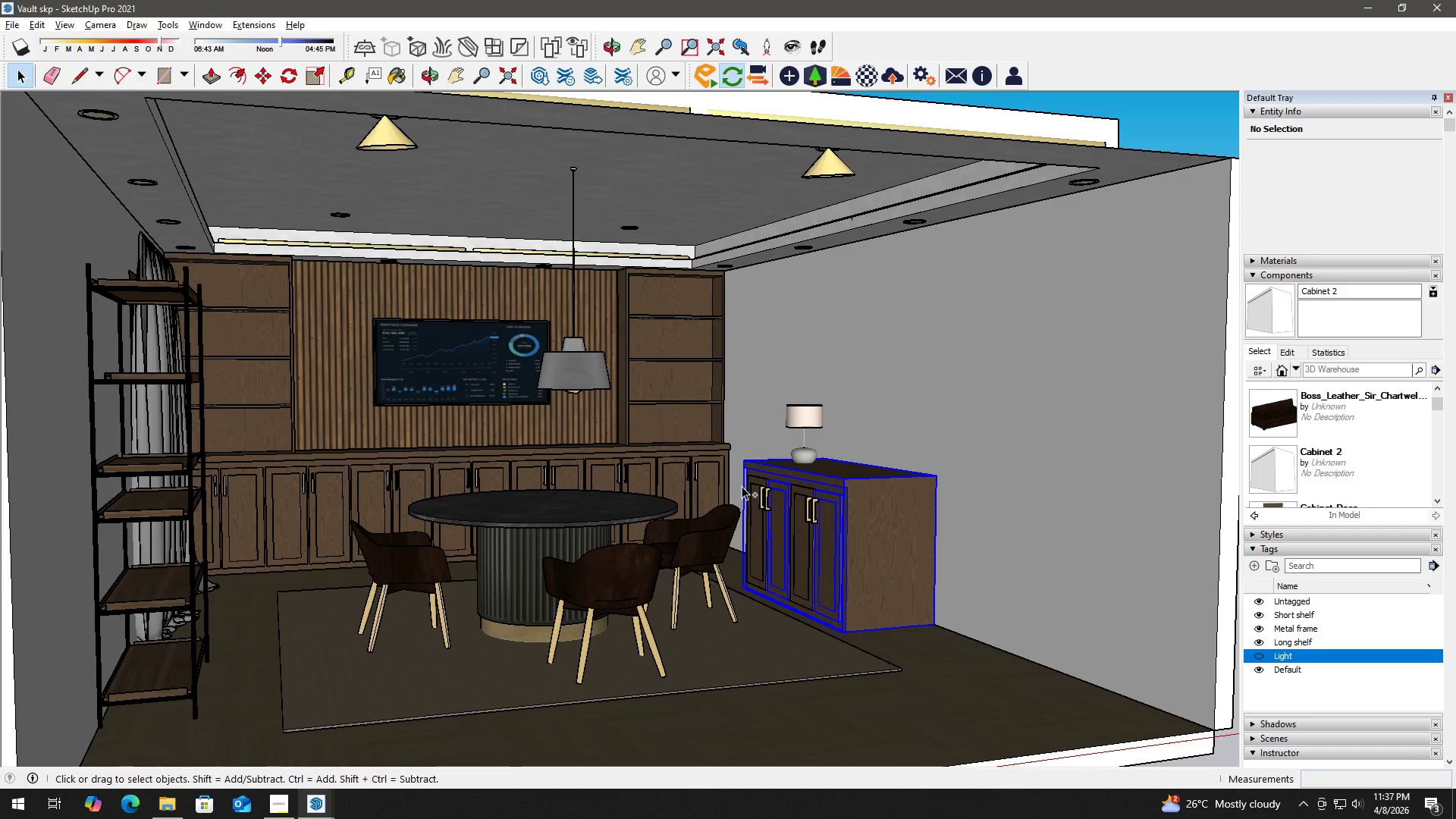 
key(Control+ControlLeft)
 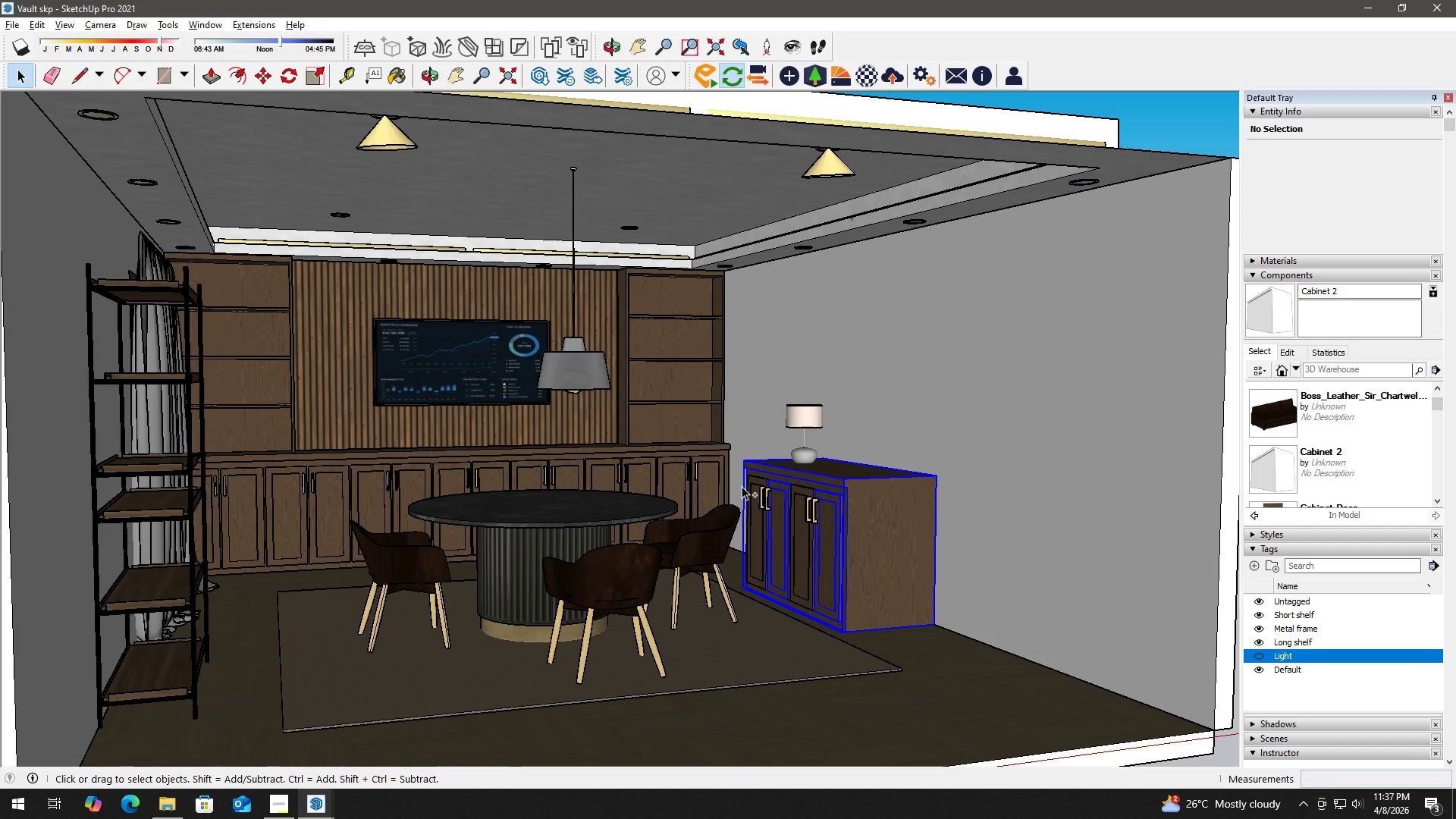 
key(Control+ControlLeft)
 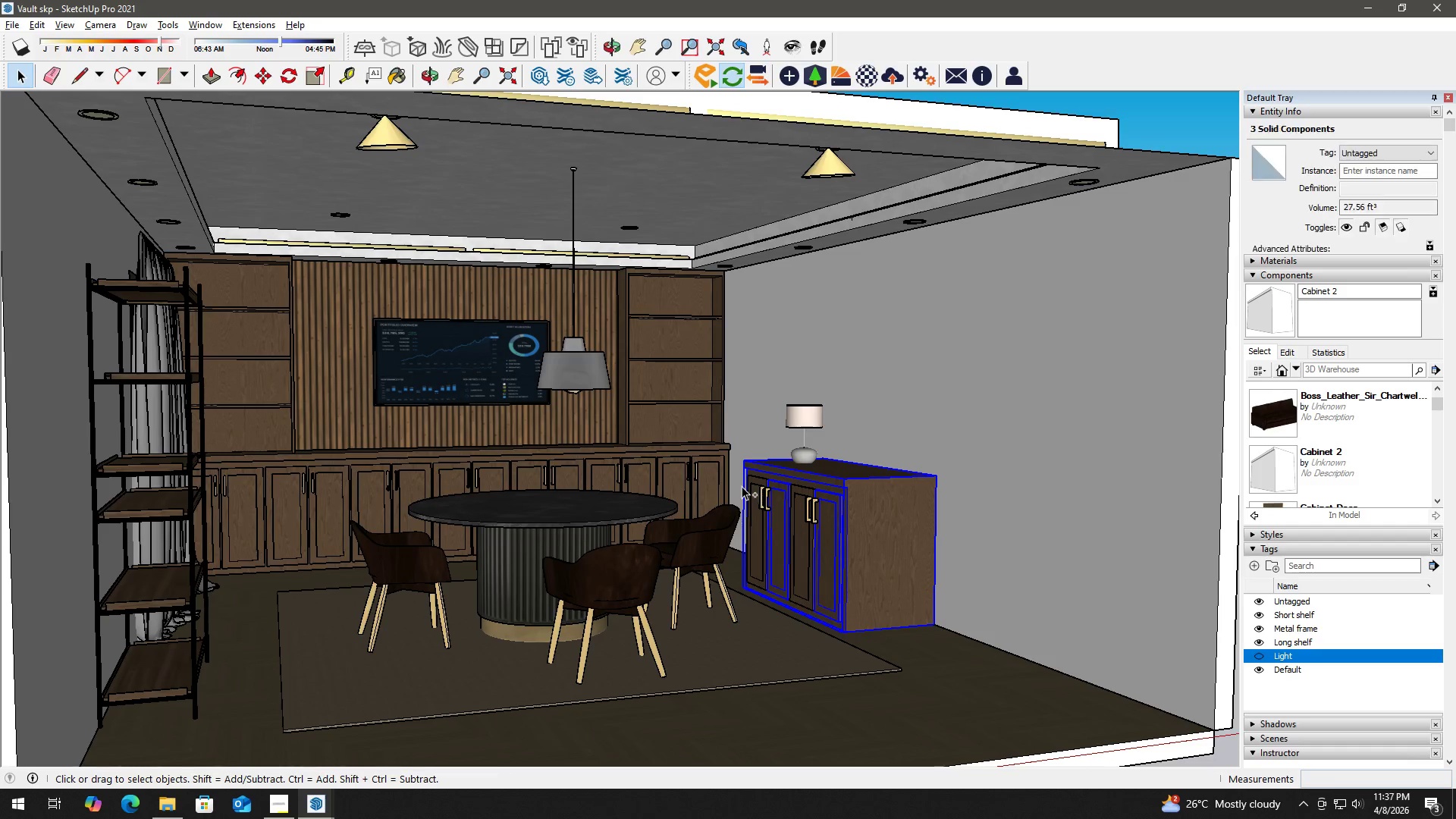 
key(Control+ControlLeft)
 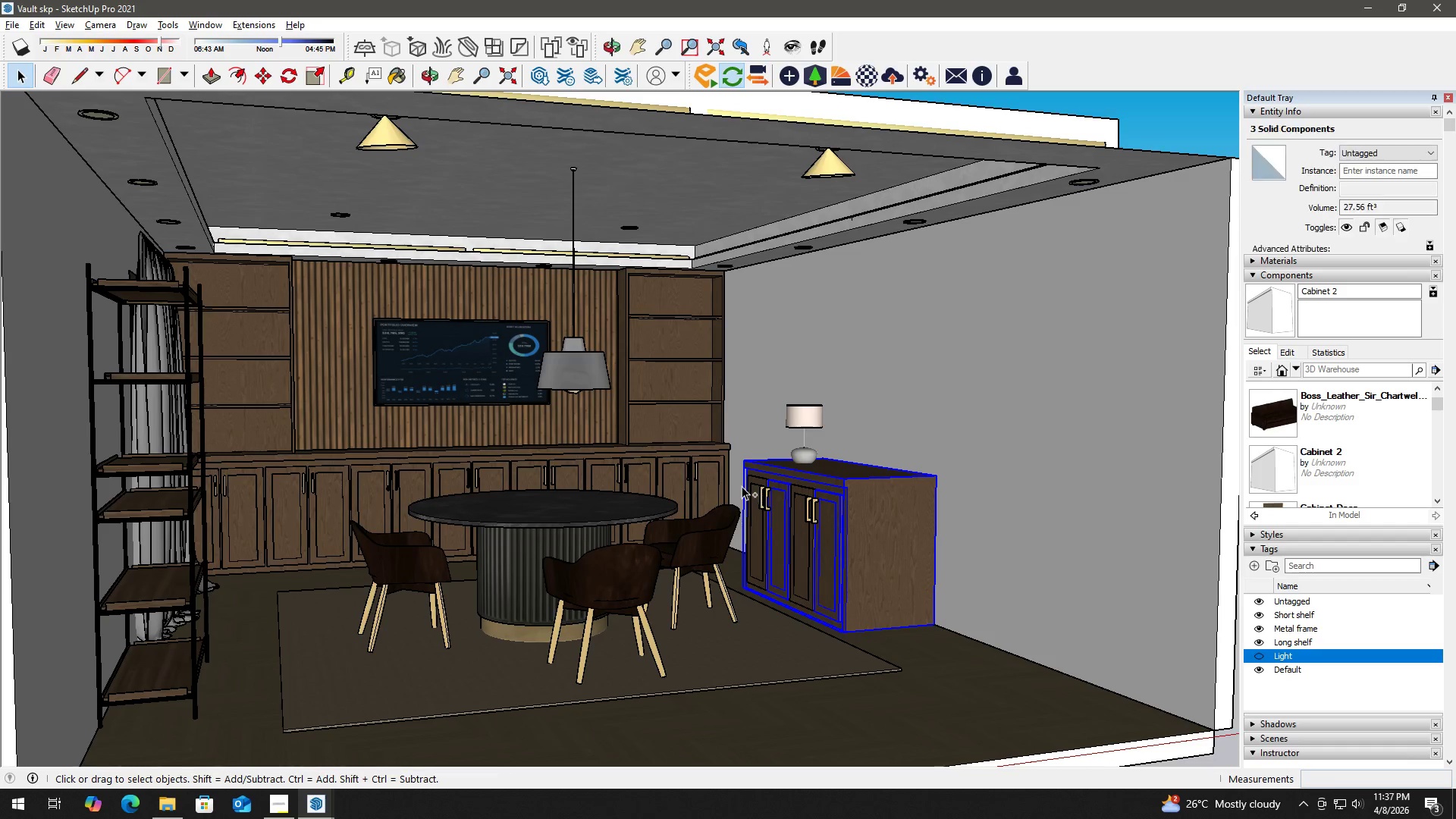 
key(Control+ControlLeft)
 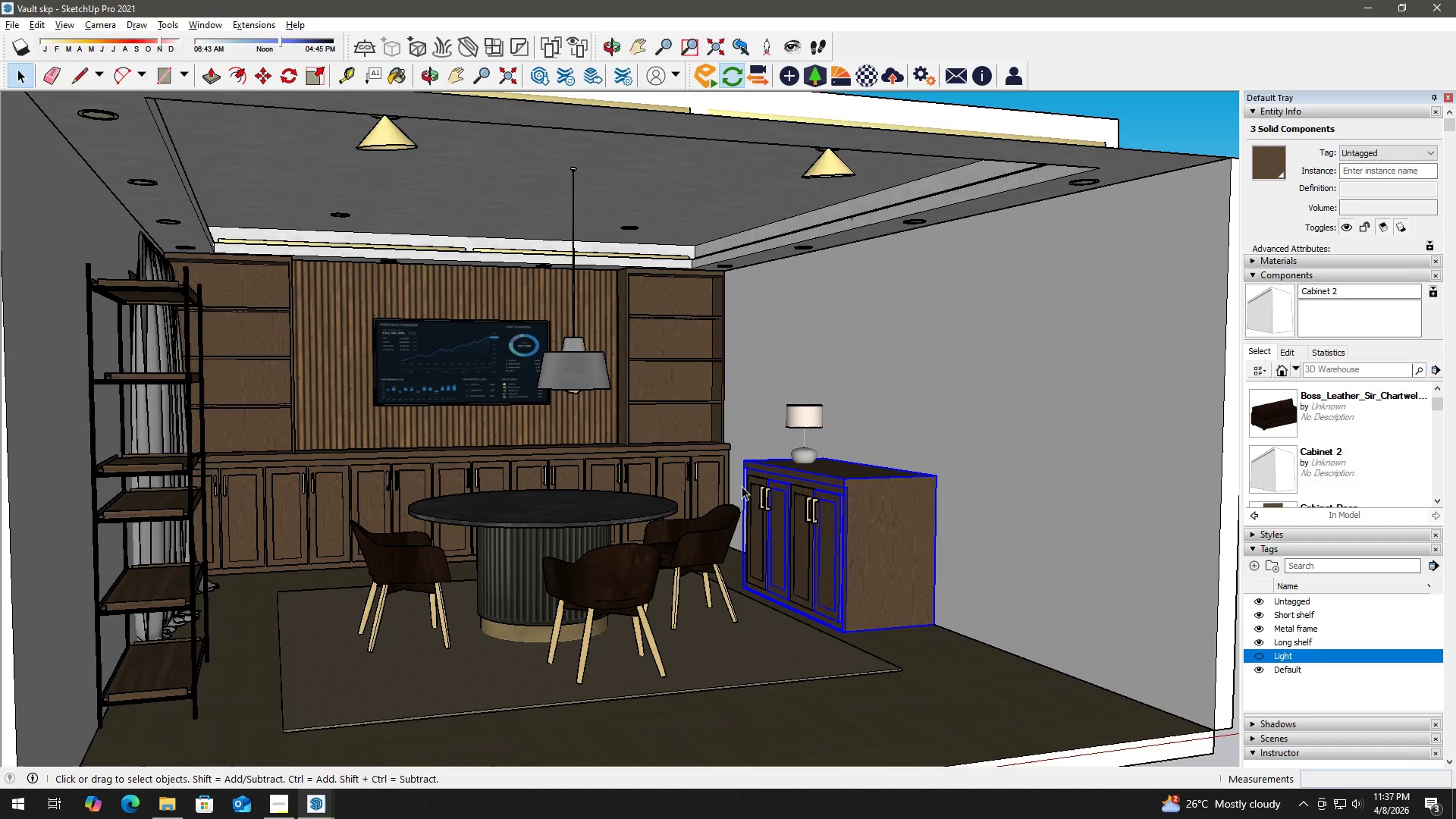 
key(Control+ControlLeft)
 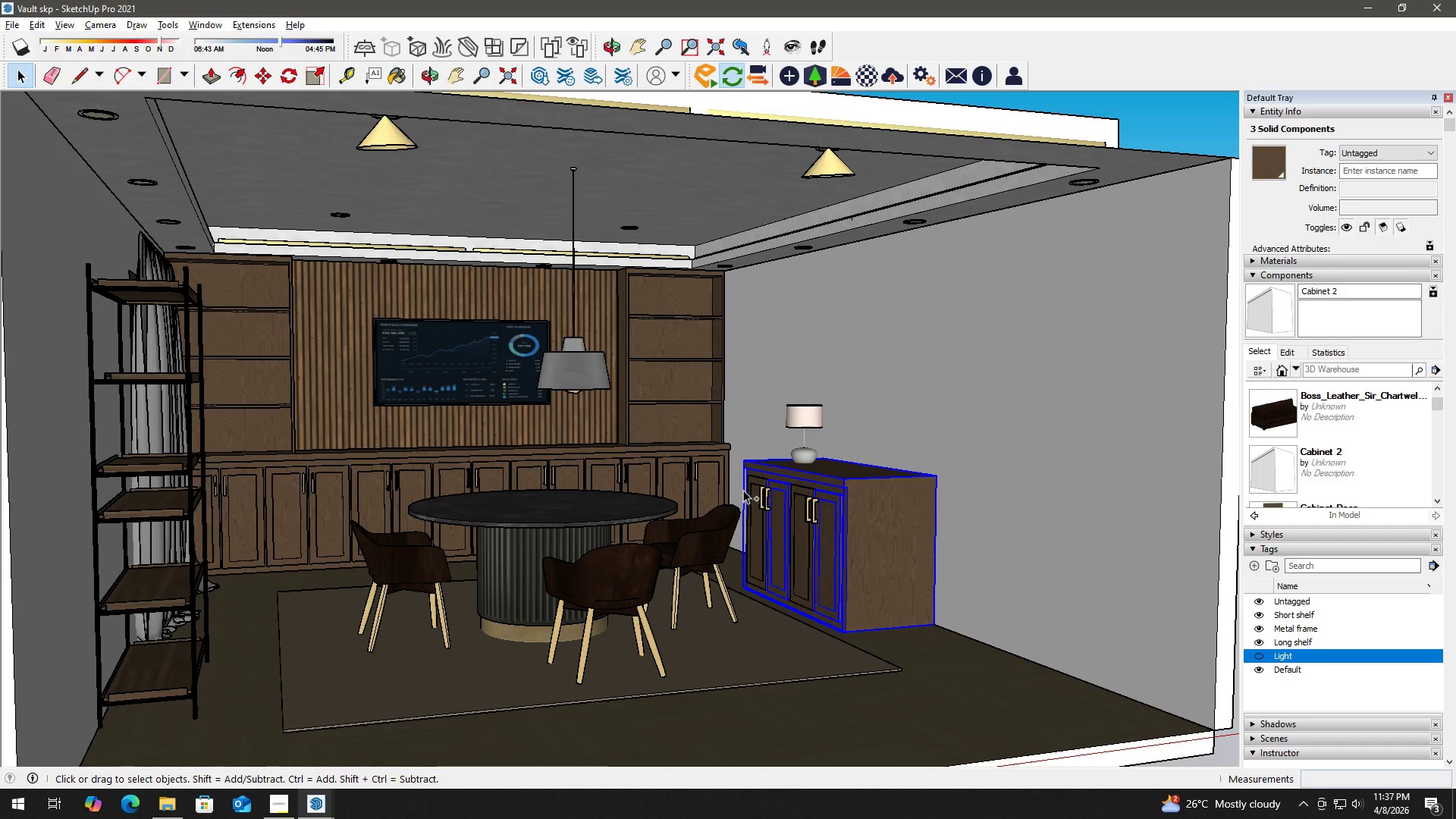 
hold_key(key=ControlLeft, duration=1.5)
left_click([757, 496])
 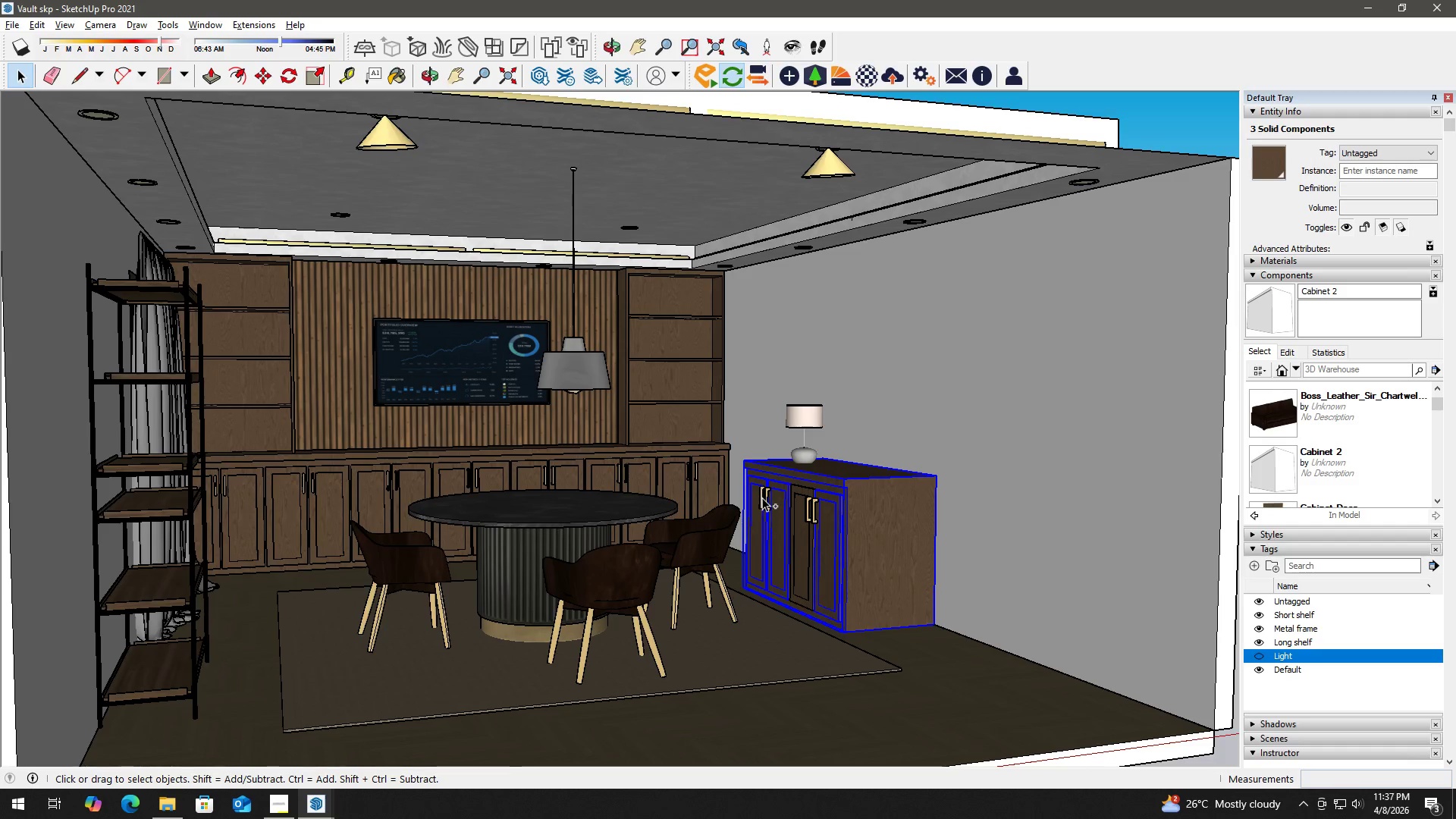 
double_click([762, 497])
 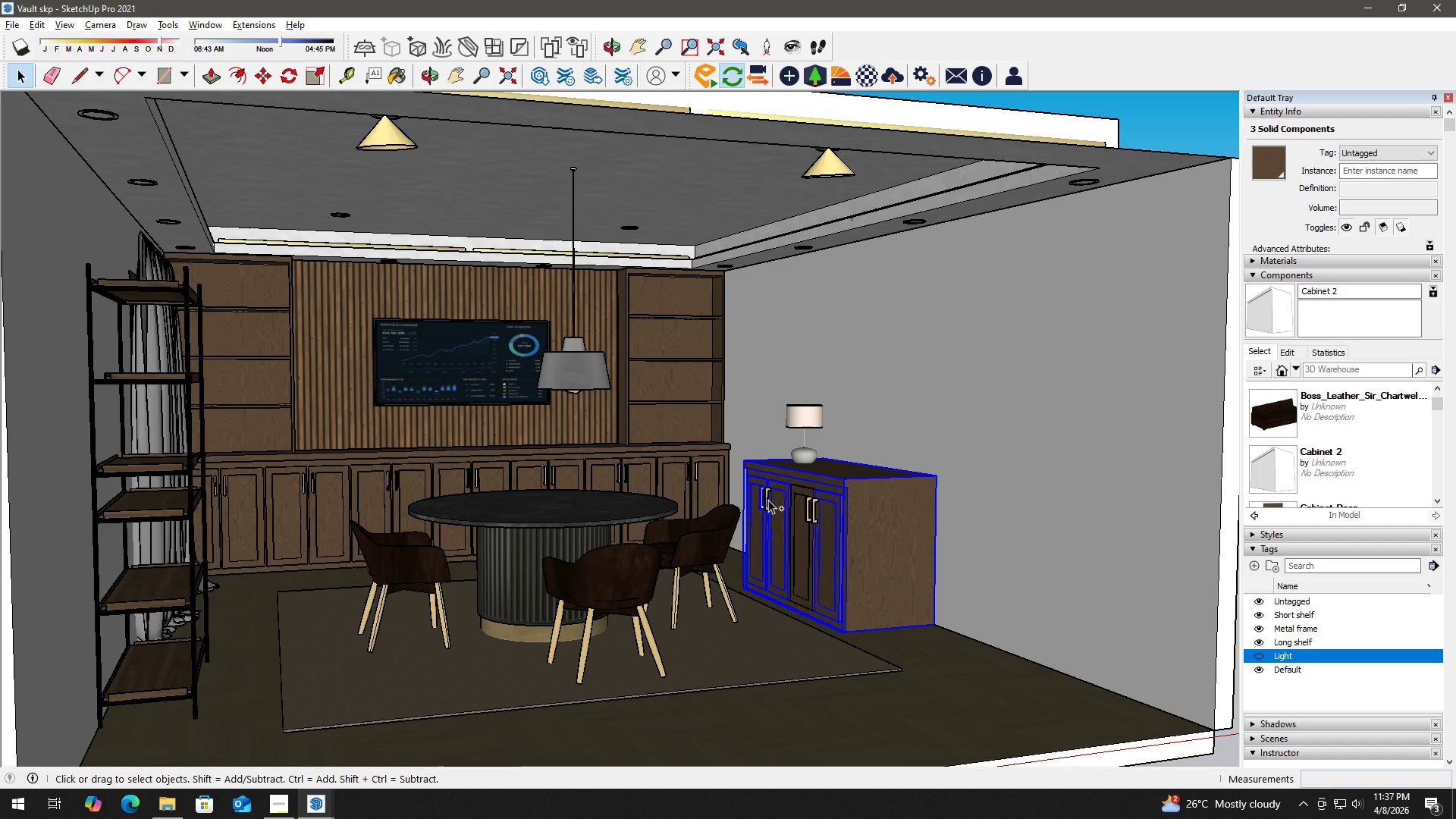 
triple_click([769, 500])
 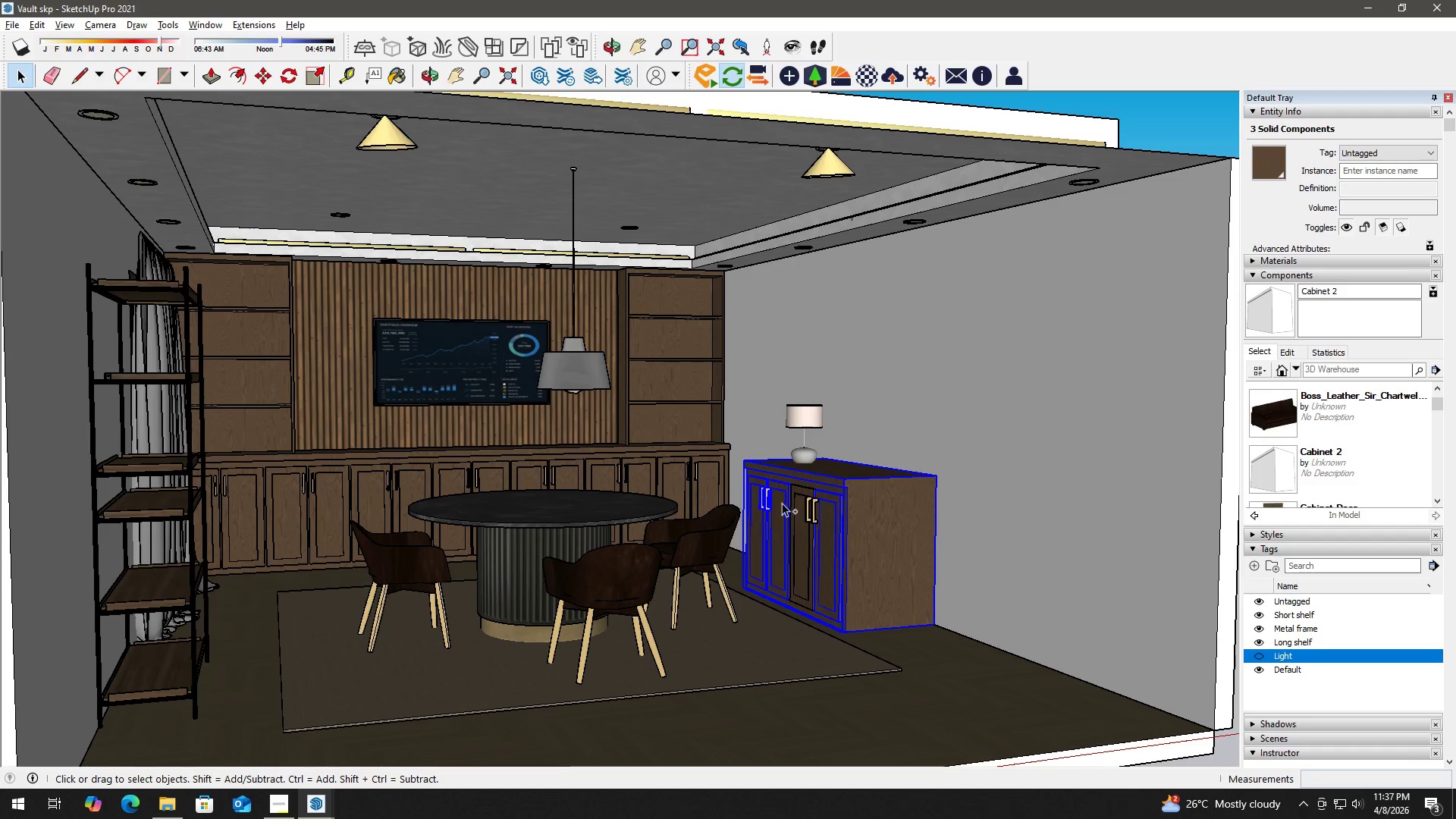 
hold_key(key=ControlLeft, duration=1.51)
left_click([800, 505])
 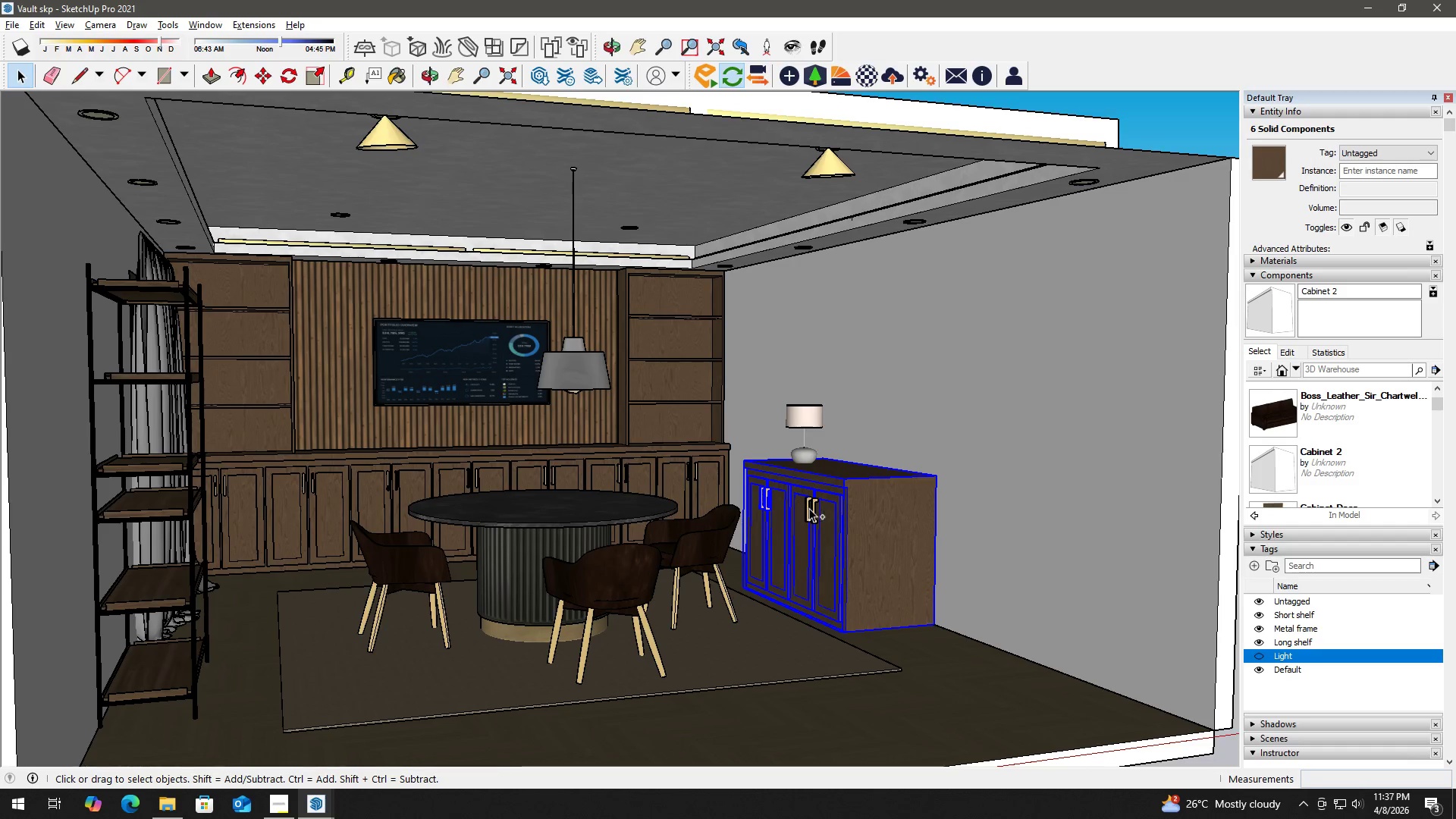 
double_click([810, 508])
 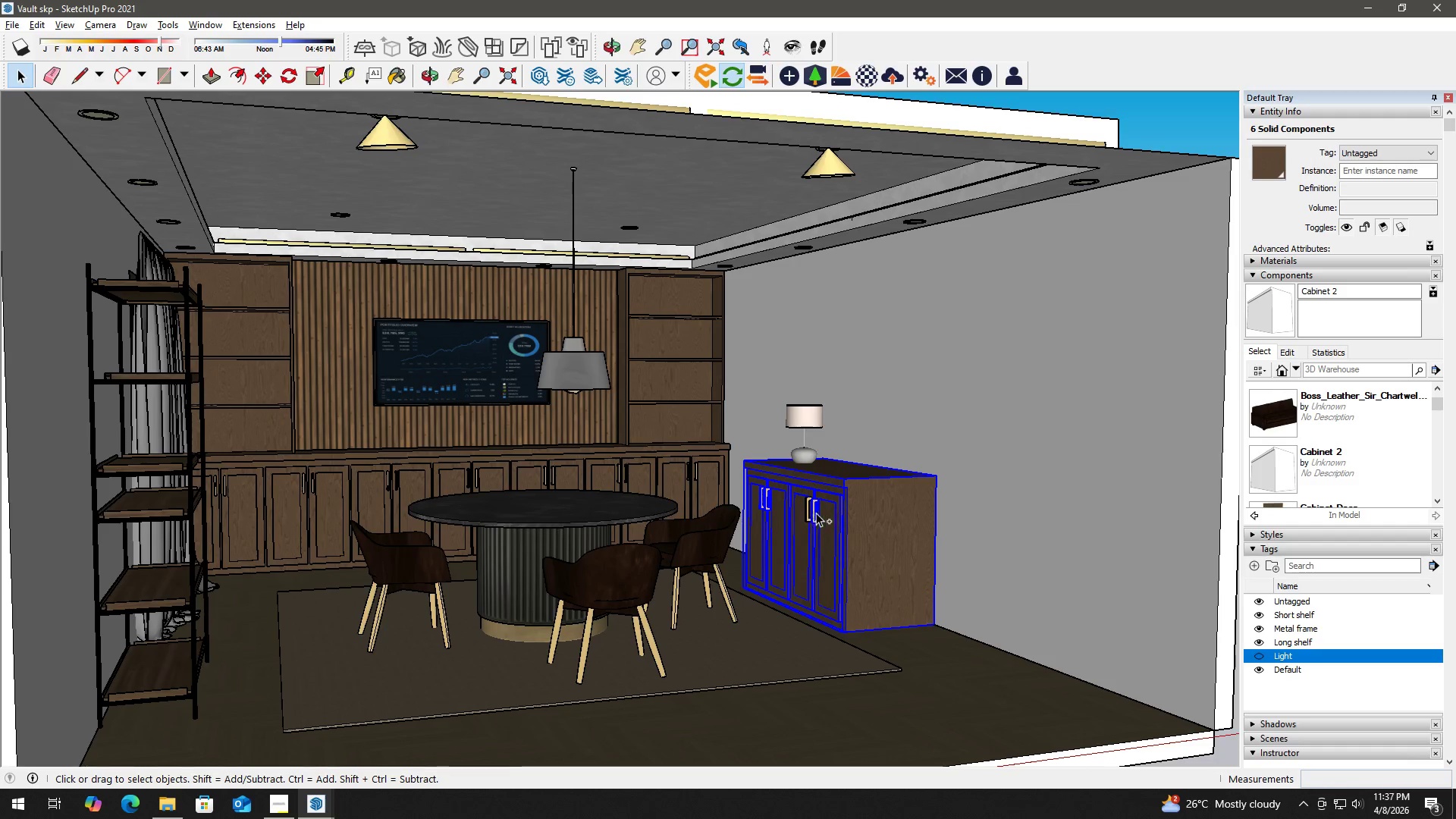 
triple_click([816, 513])
 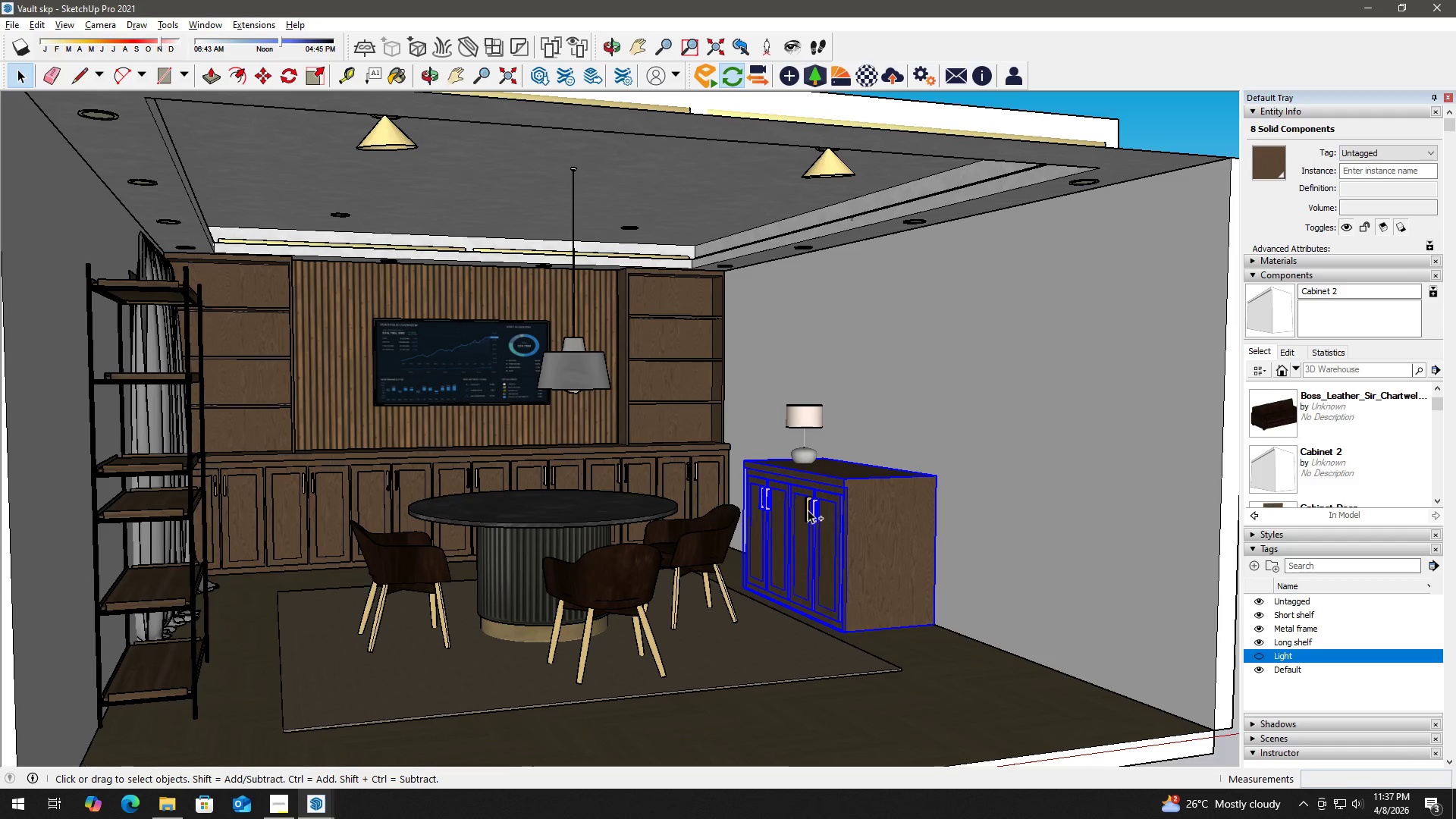 
triple_click([808, 509])
 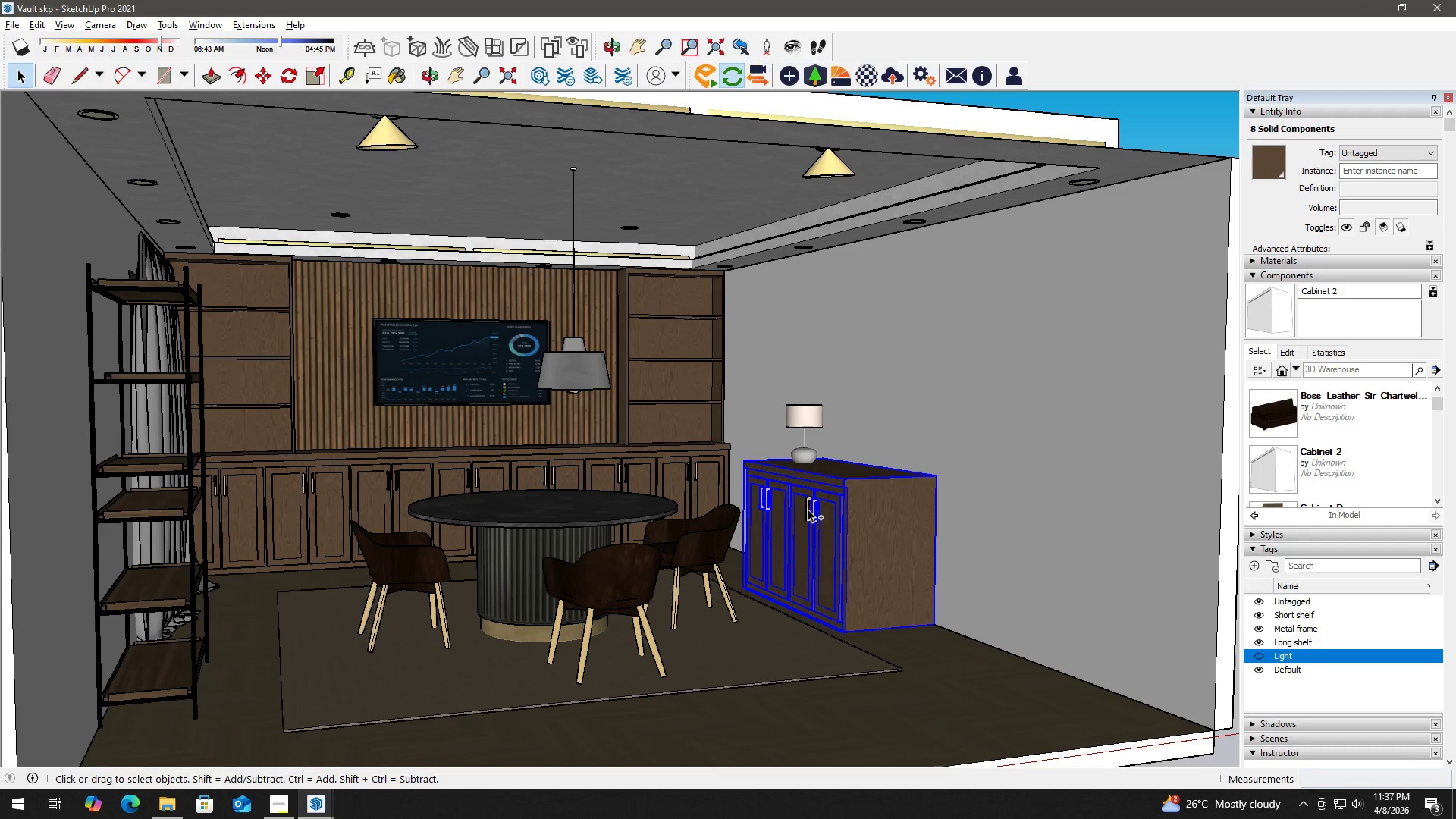 
hold_key(key=ControlLeft, duration=0.53)
 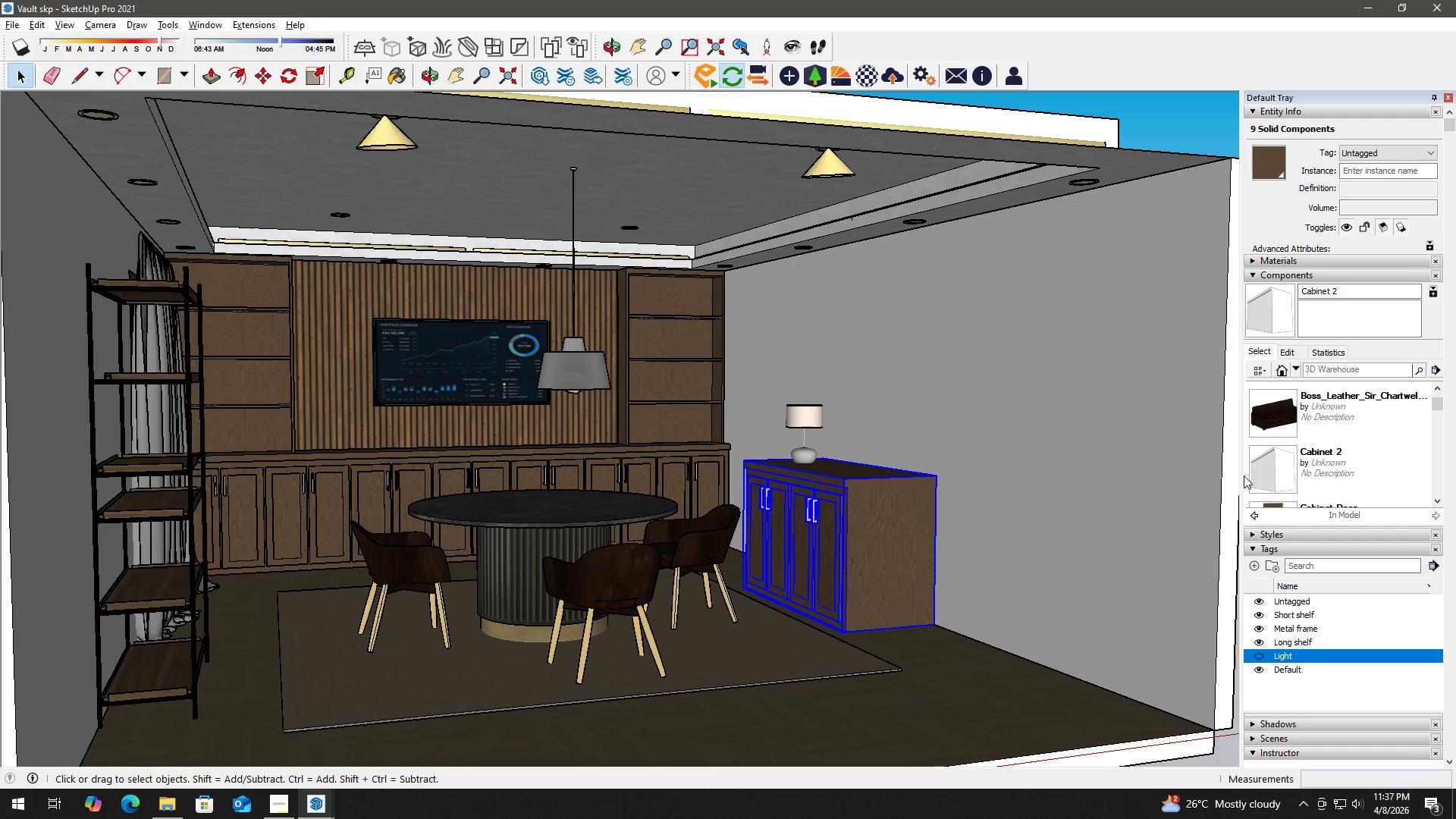 
right_click([1308, 463])
 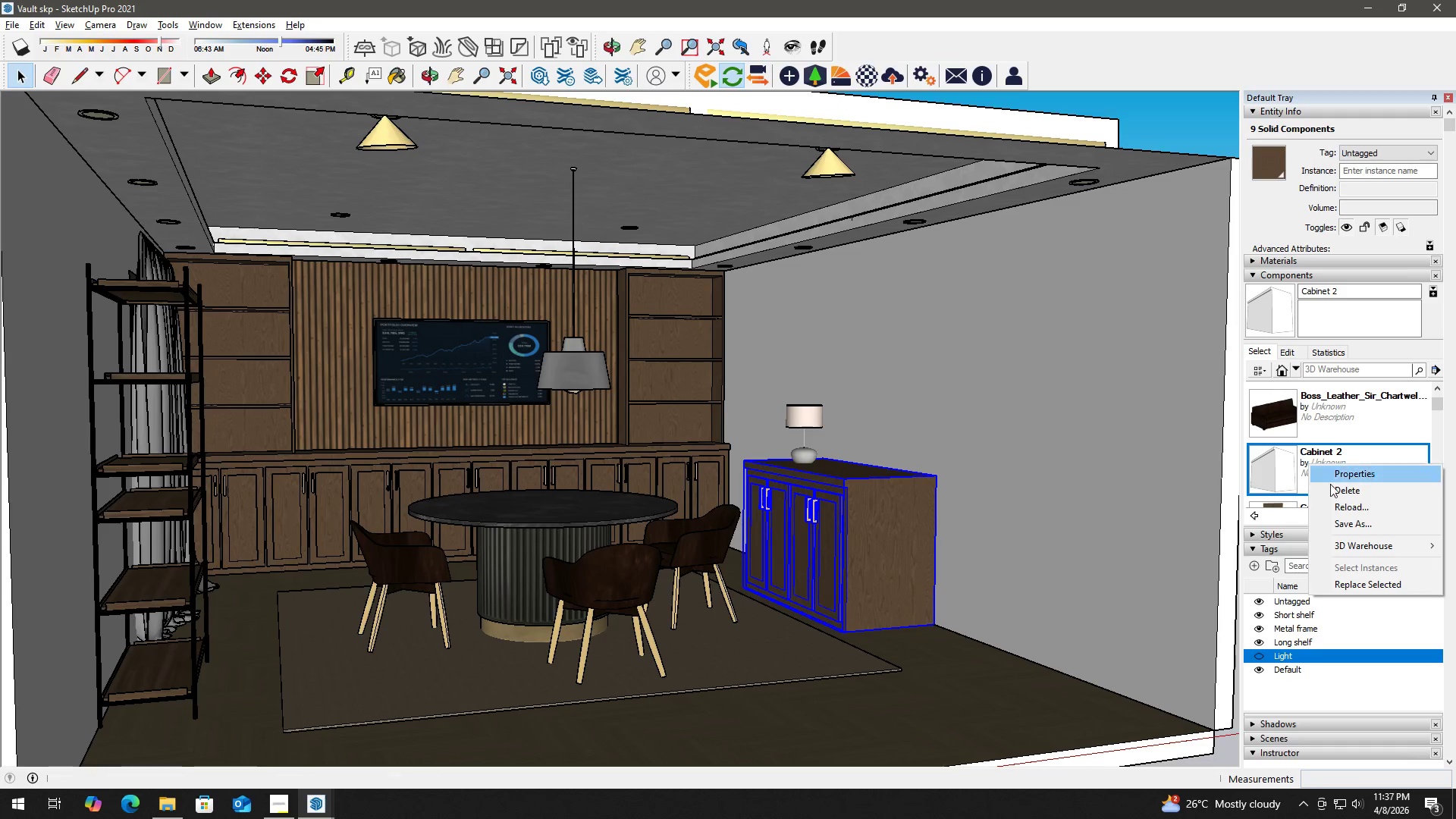 
left_click([1337, 488])
 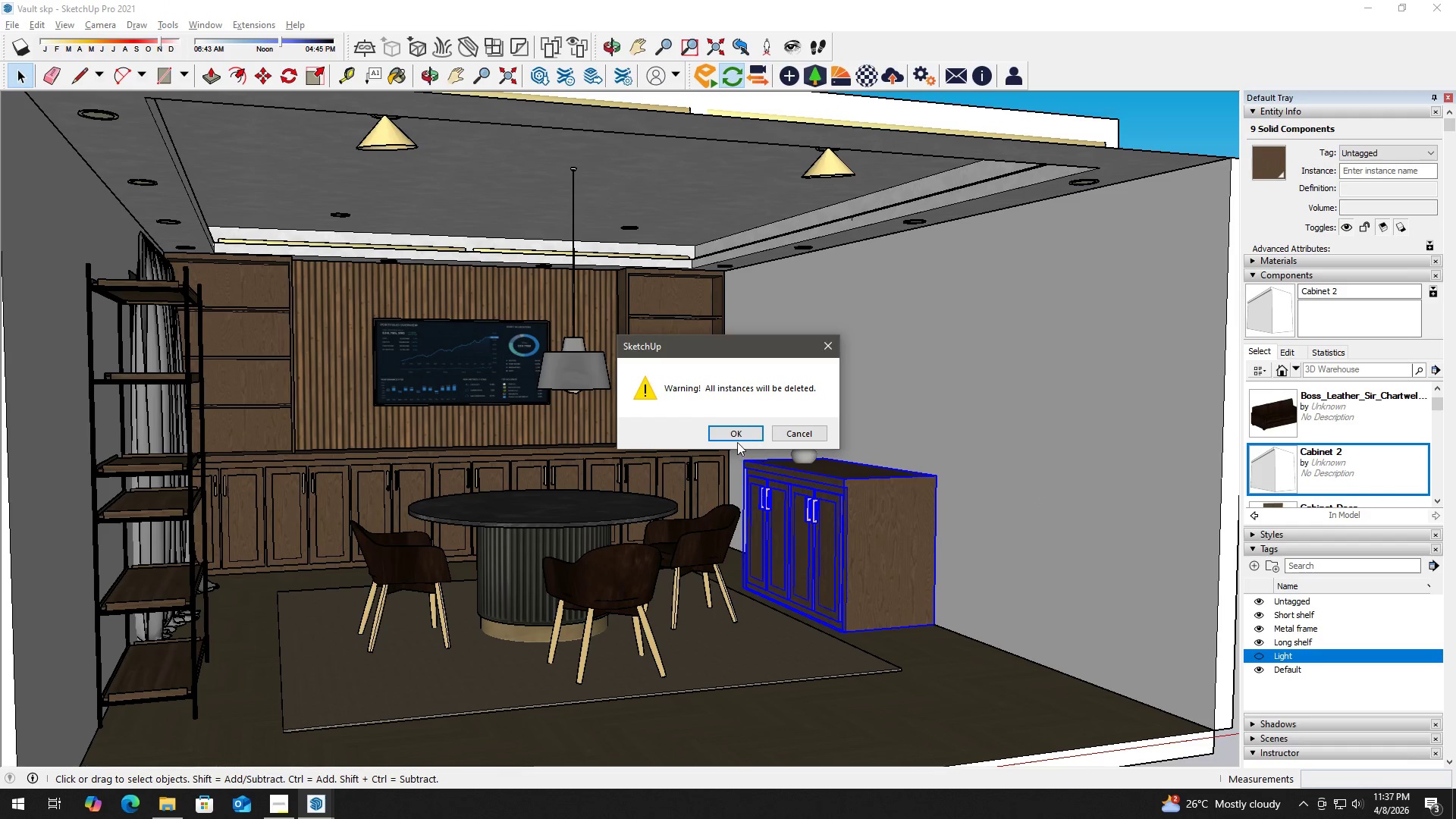 
left_click([730, 431])
 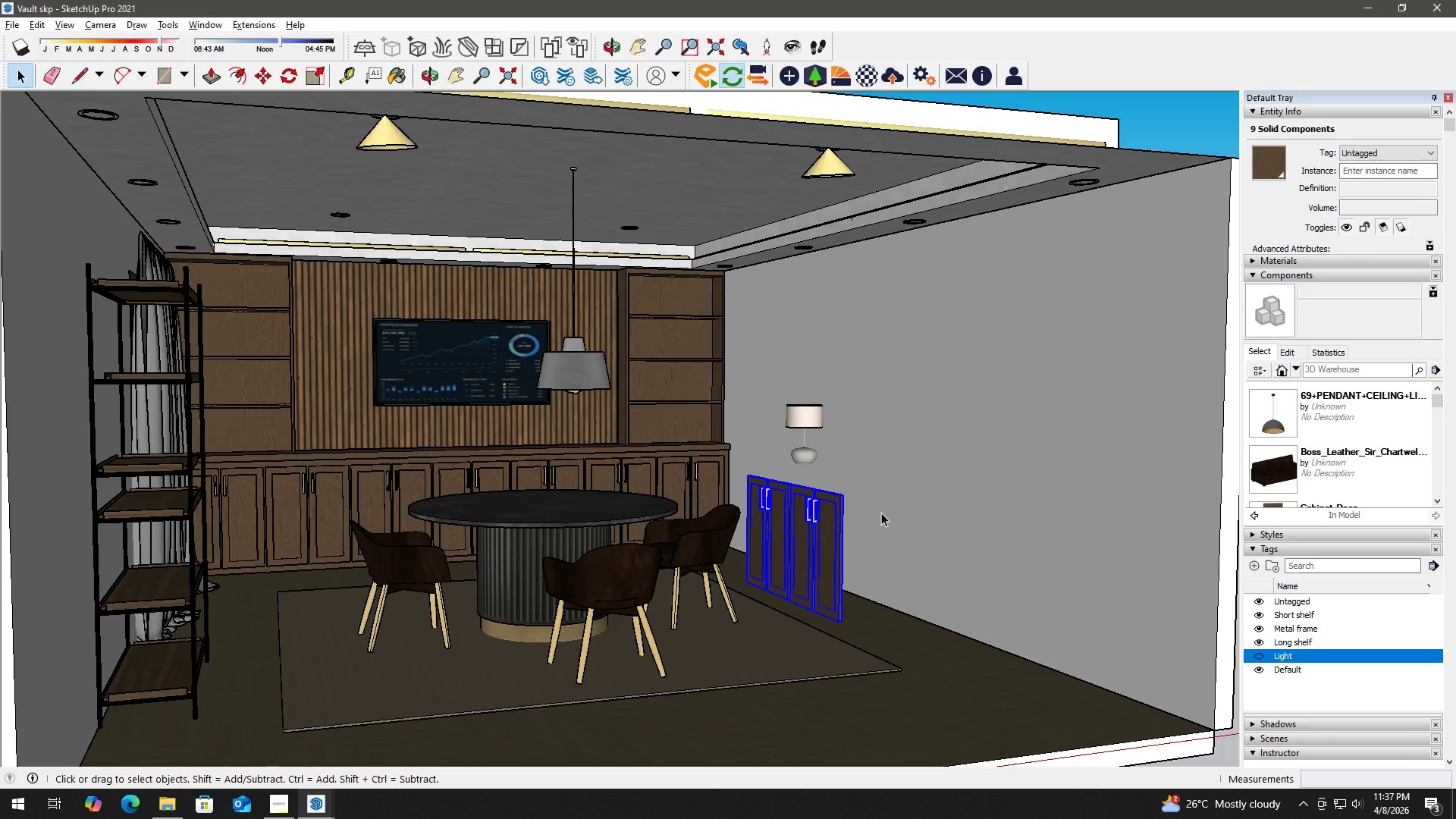 
key(Control+Z)
 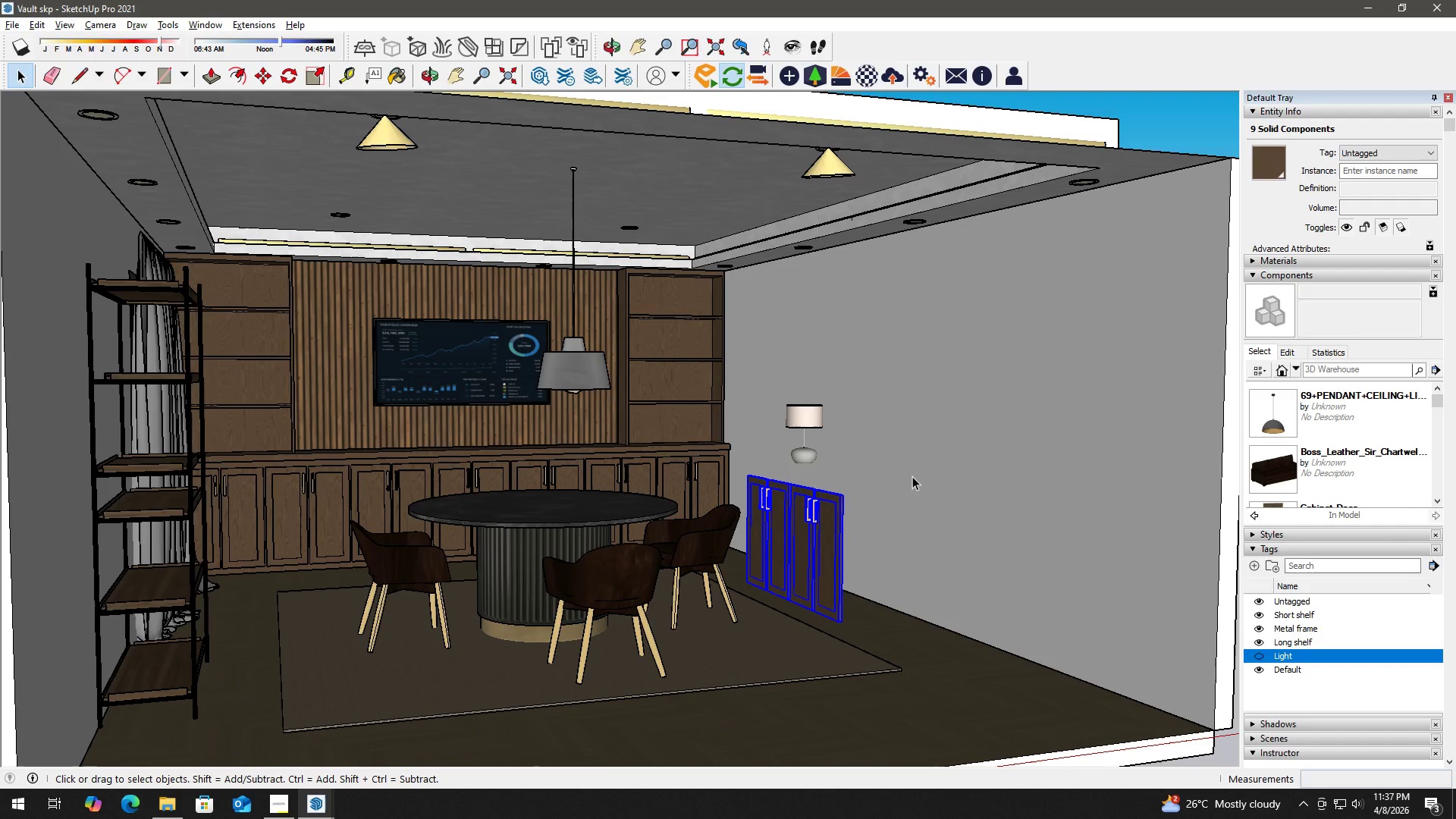 
left_click([915, 469])
 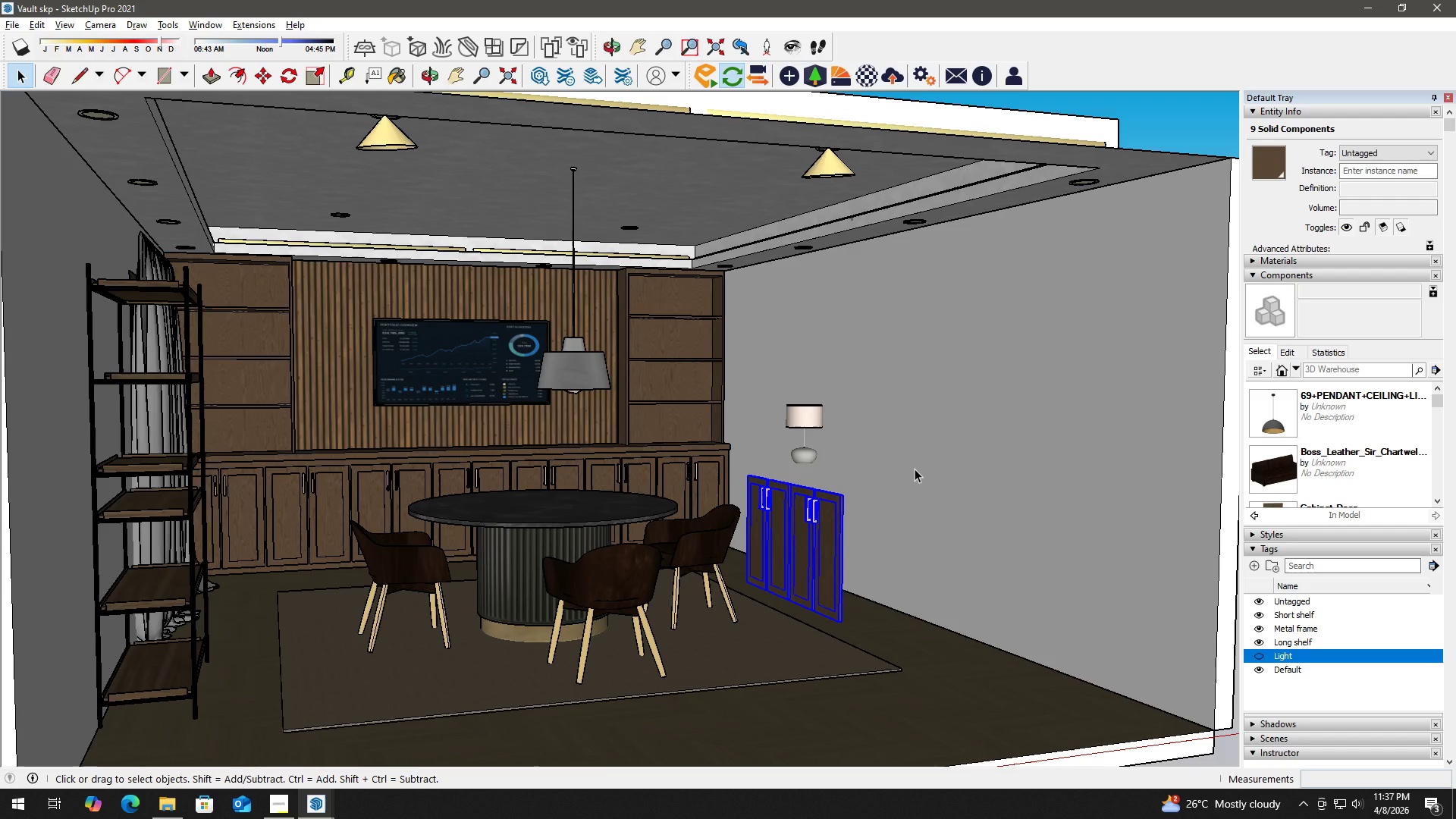 
key(Control+Z)
 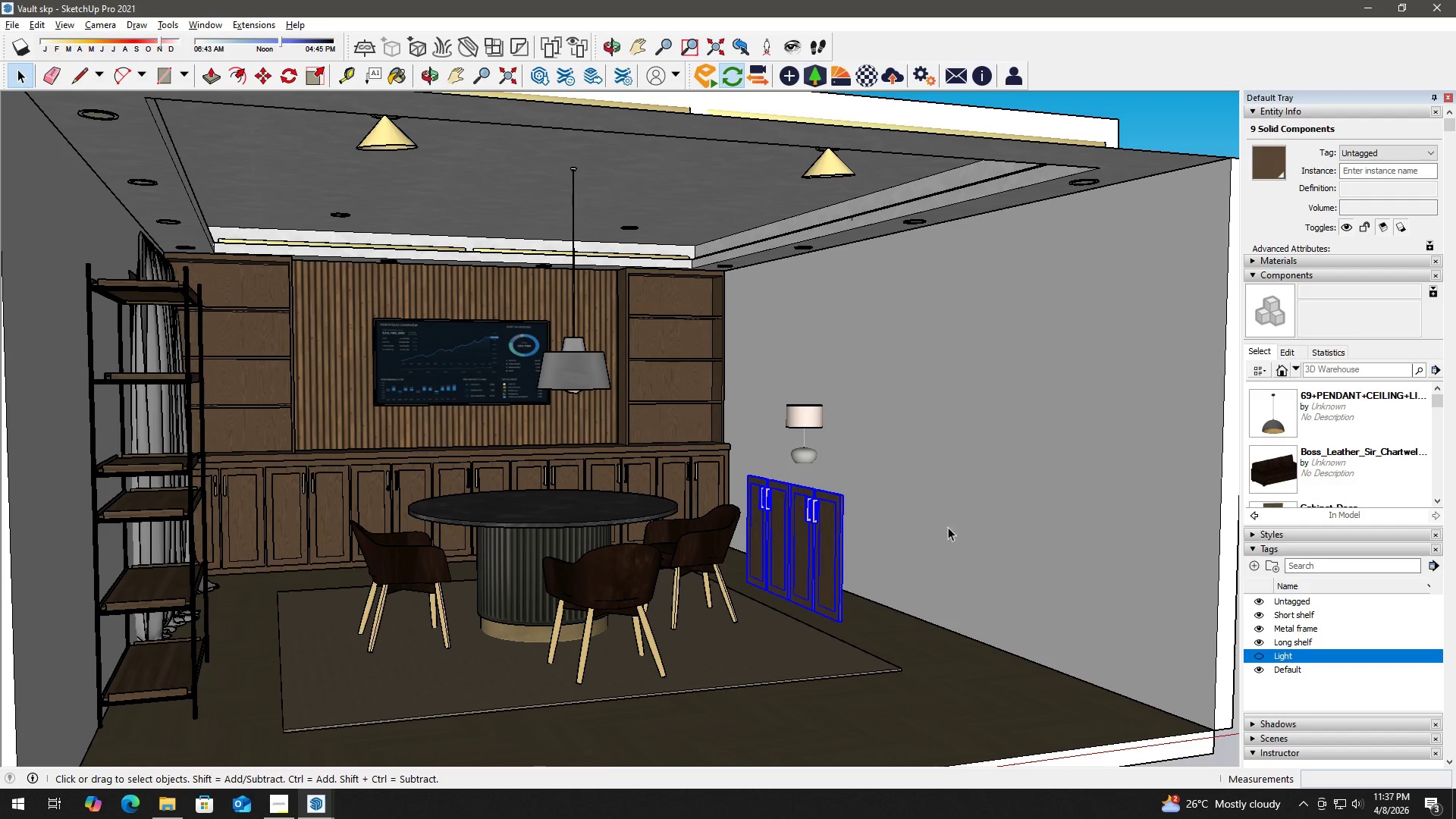 
scroll: coordinate [921, 566], scroll_direction: down, amount: 3.0
 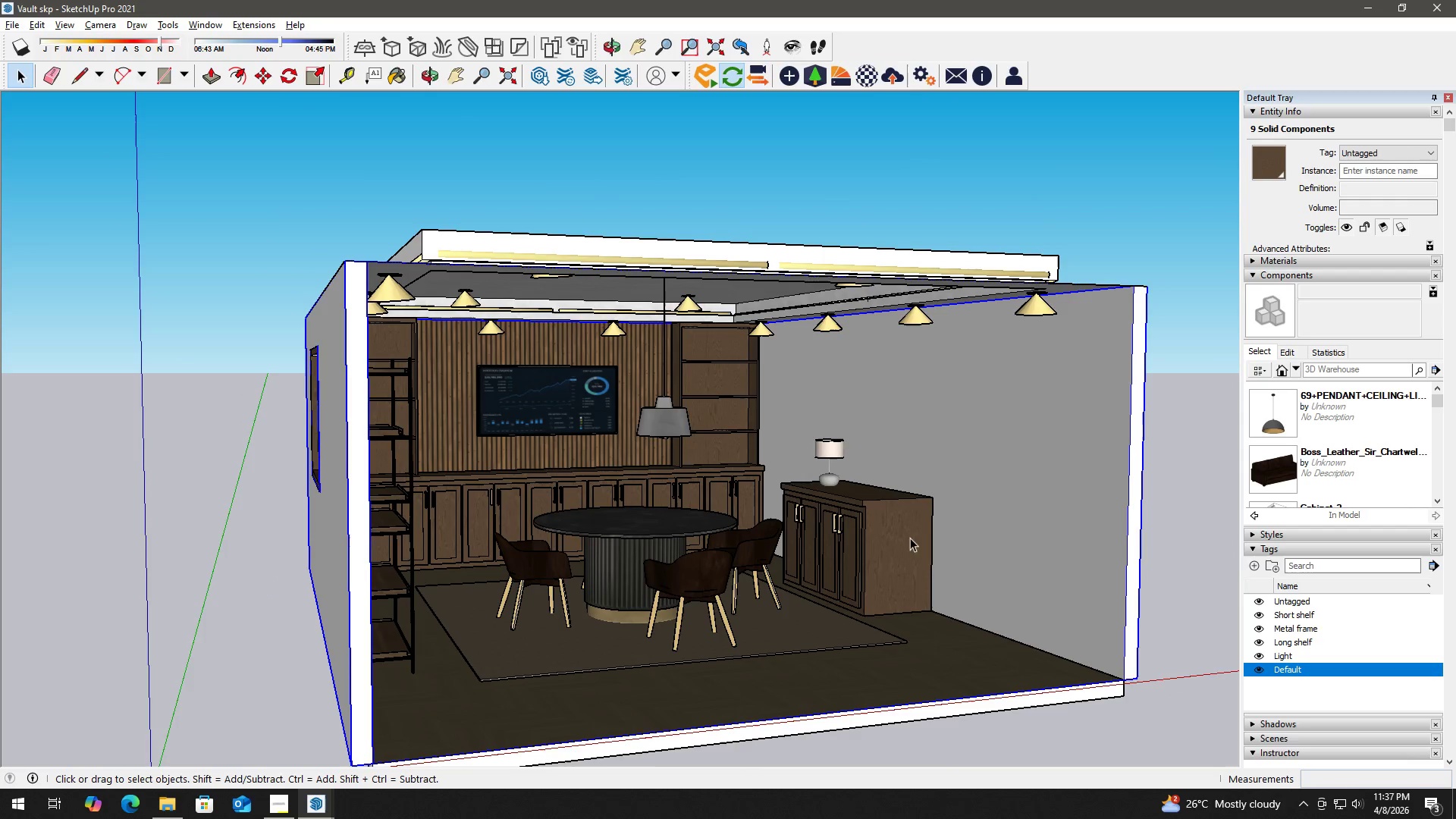 
left_click([873, 519])
 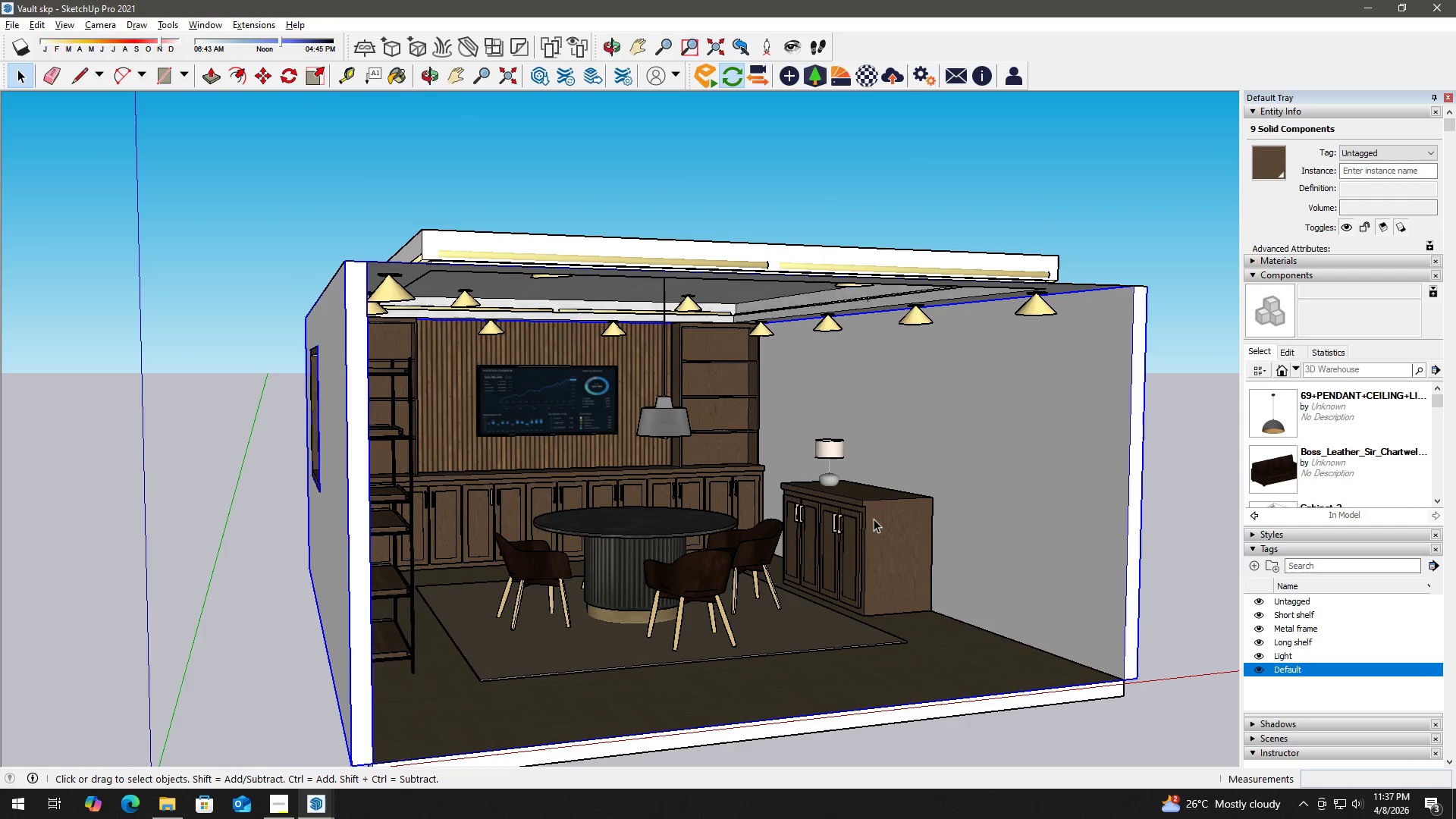 
scroll: coordinate [873, 519], scroll_direction: up, amount: 9.0
 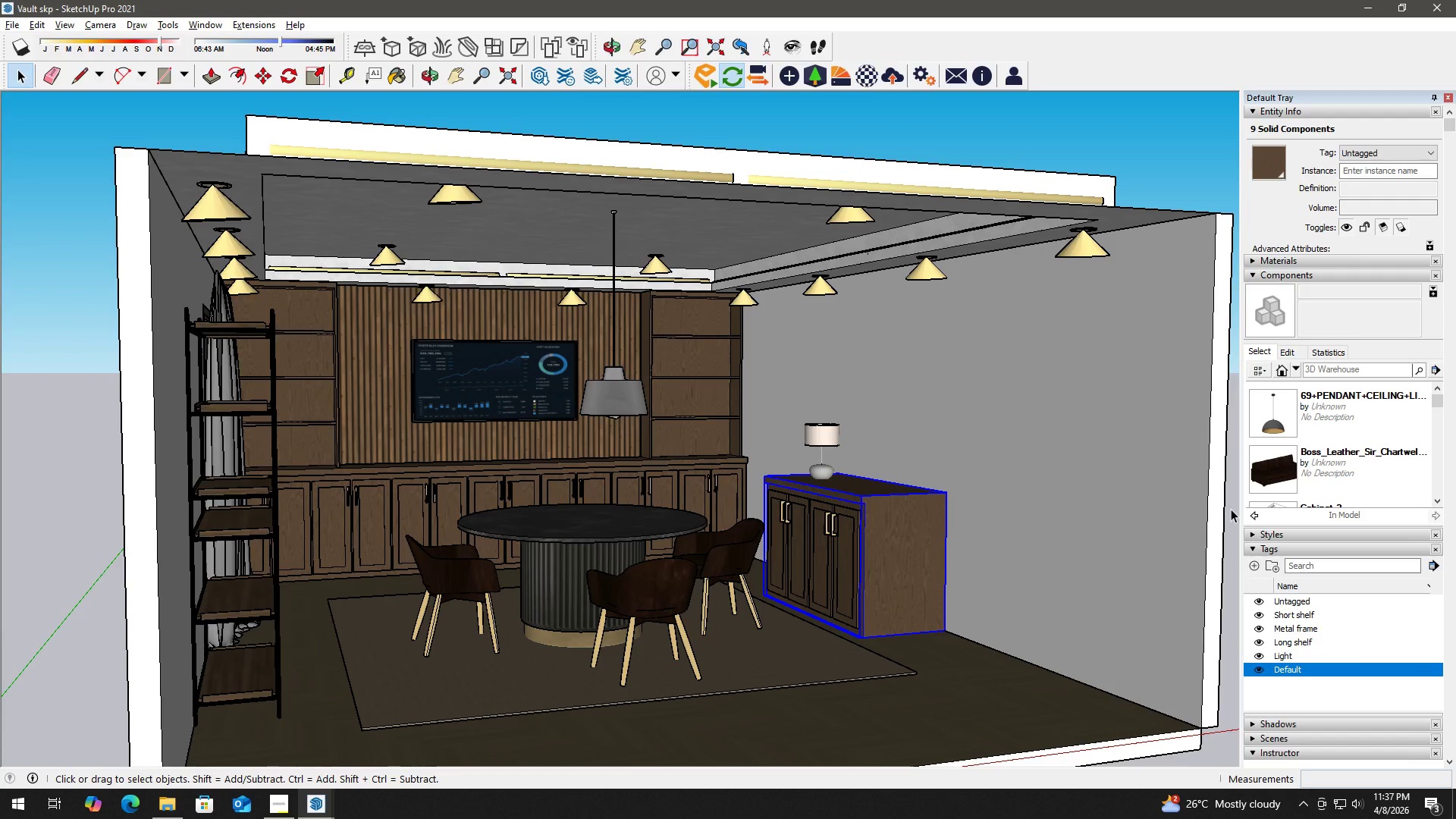 
scroll: coordinate [1360, 455], scroll_direction: down, amount: 1.0
 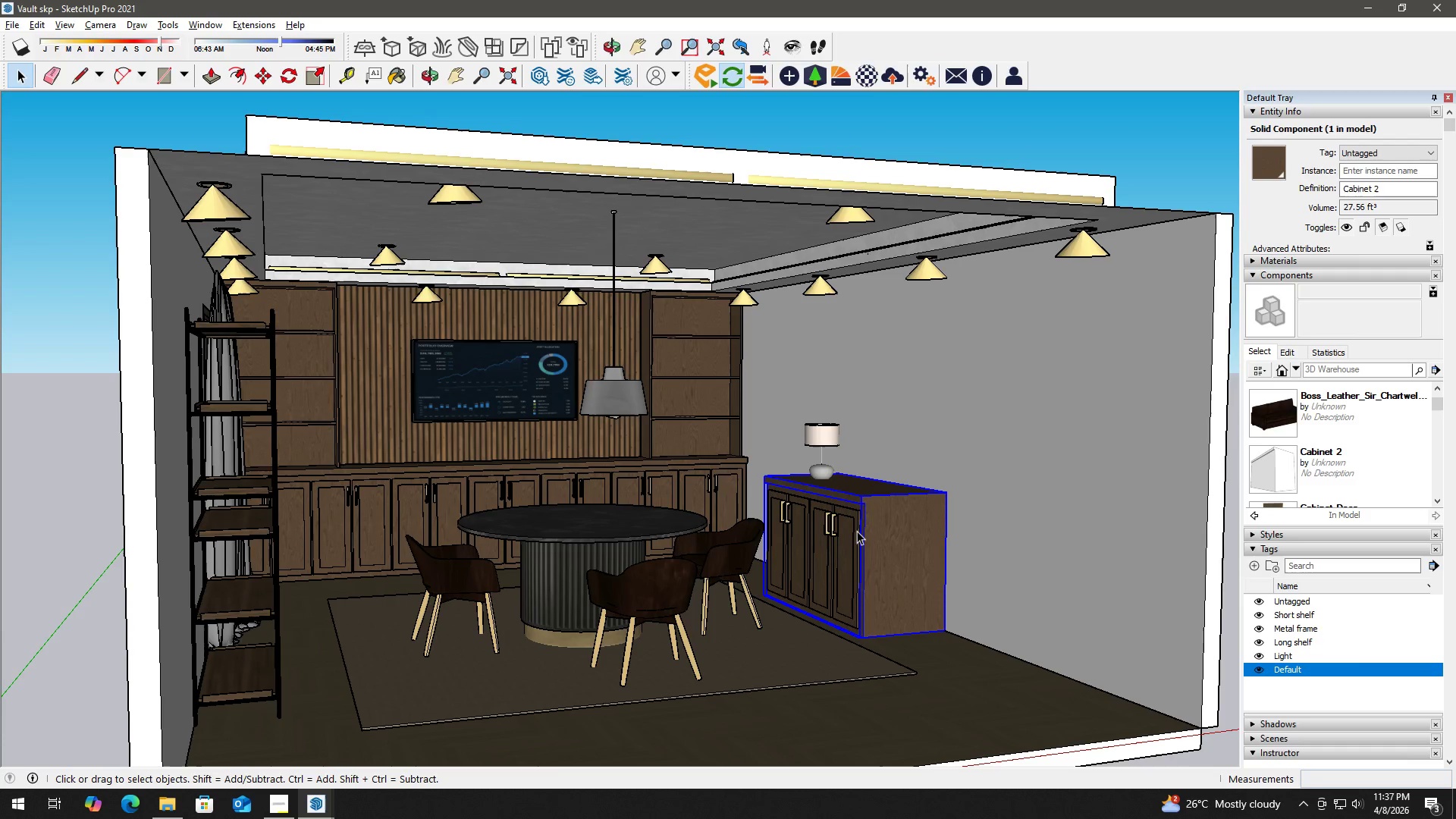 
hold_key(key=ControlLeft, duration=1.5)
left_click([848, 522])
 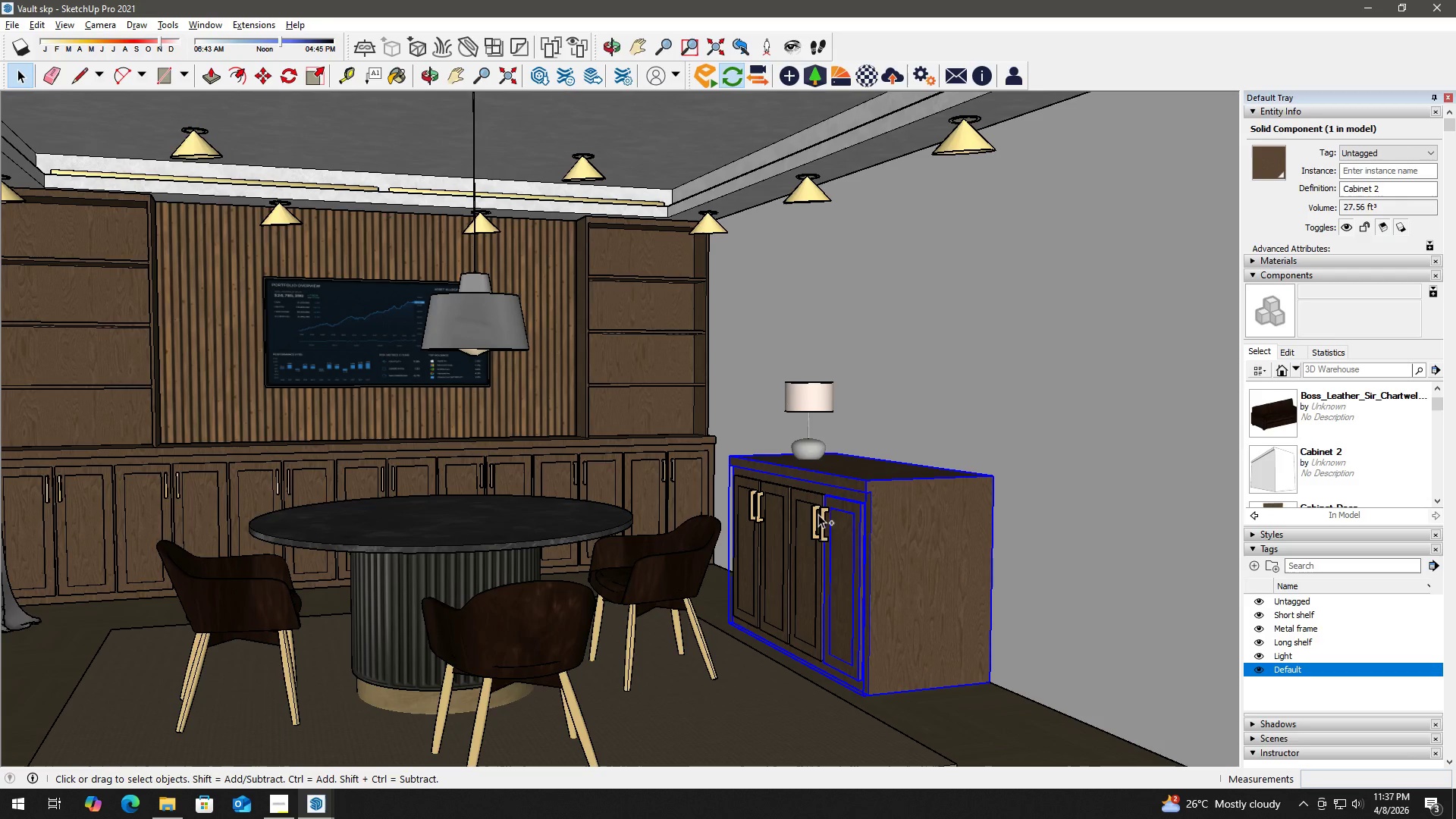 
scroll: coordinate [846, 523], scroll_direction: up, amount: 4.0
 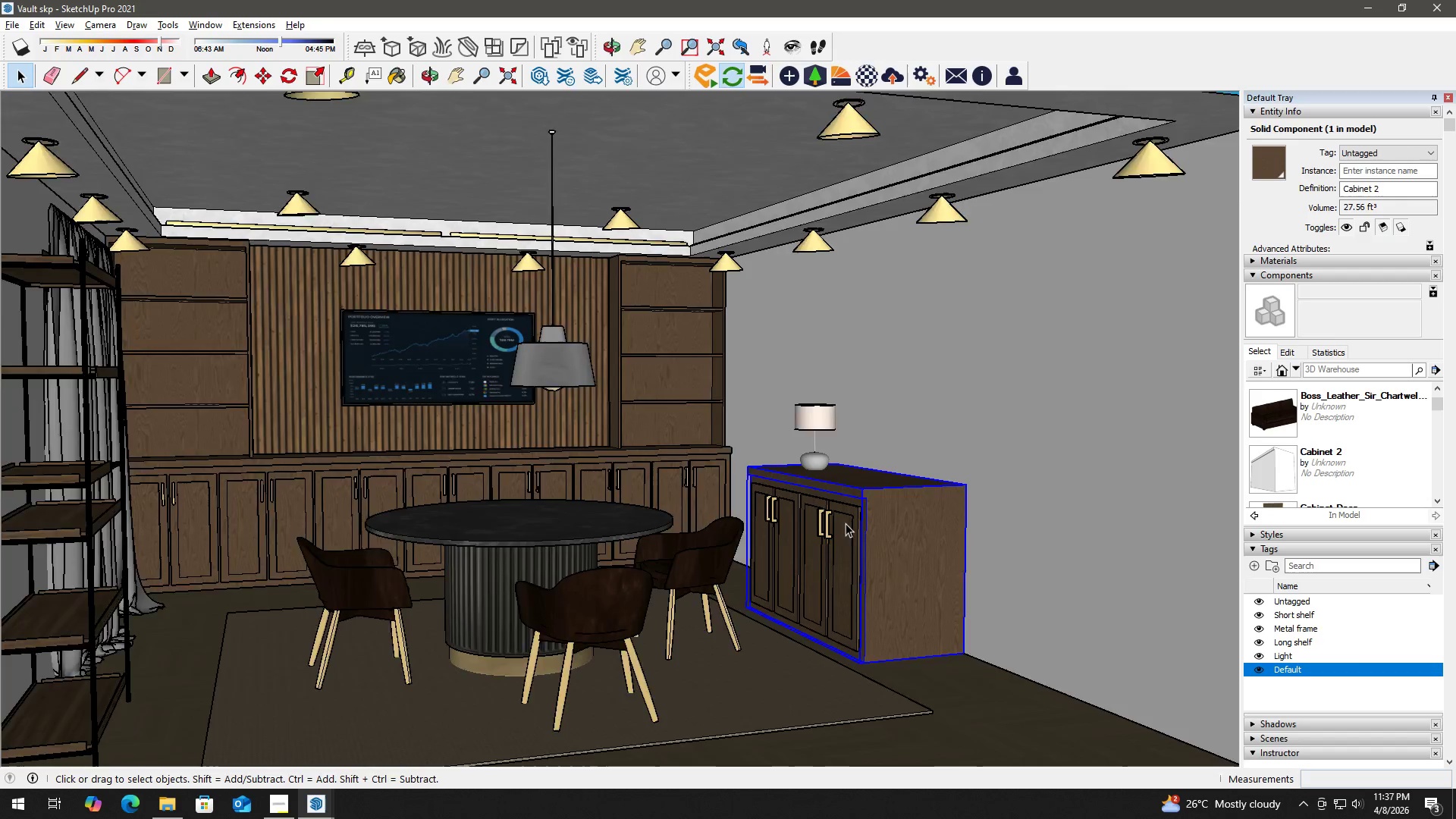 
left_click([826, 525])
 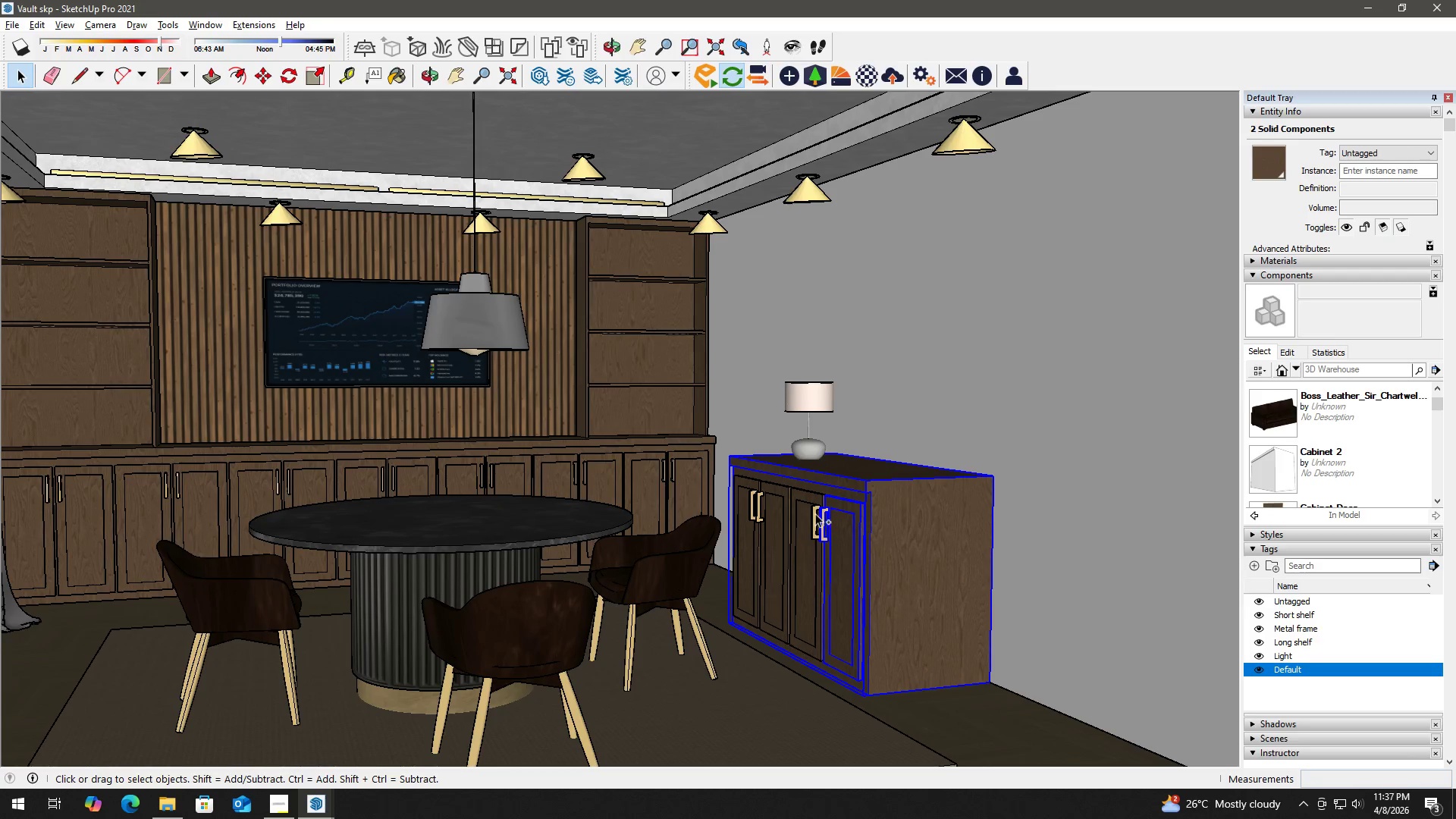 
hold_key(key=ControlLeft, duration=1.52)
double_click([814, 501])
 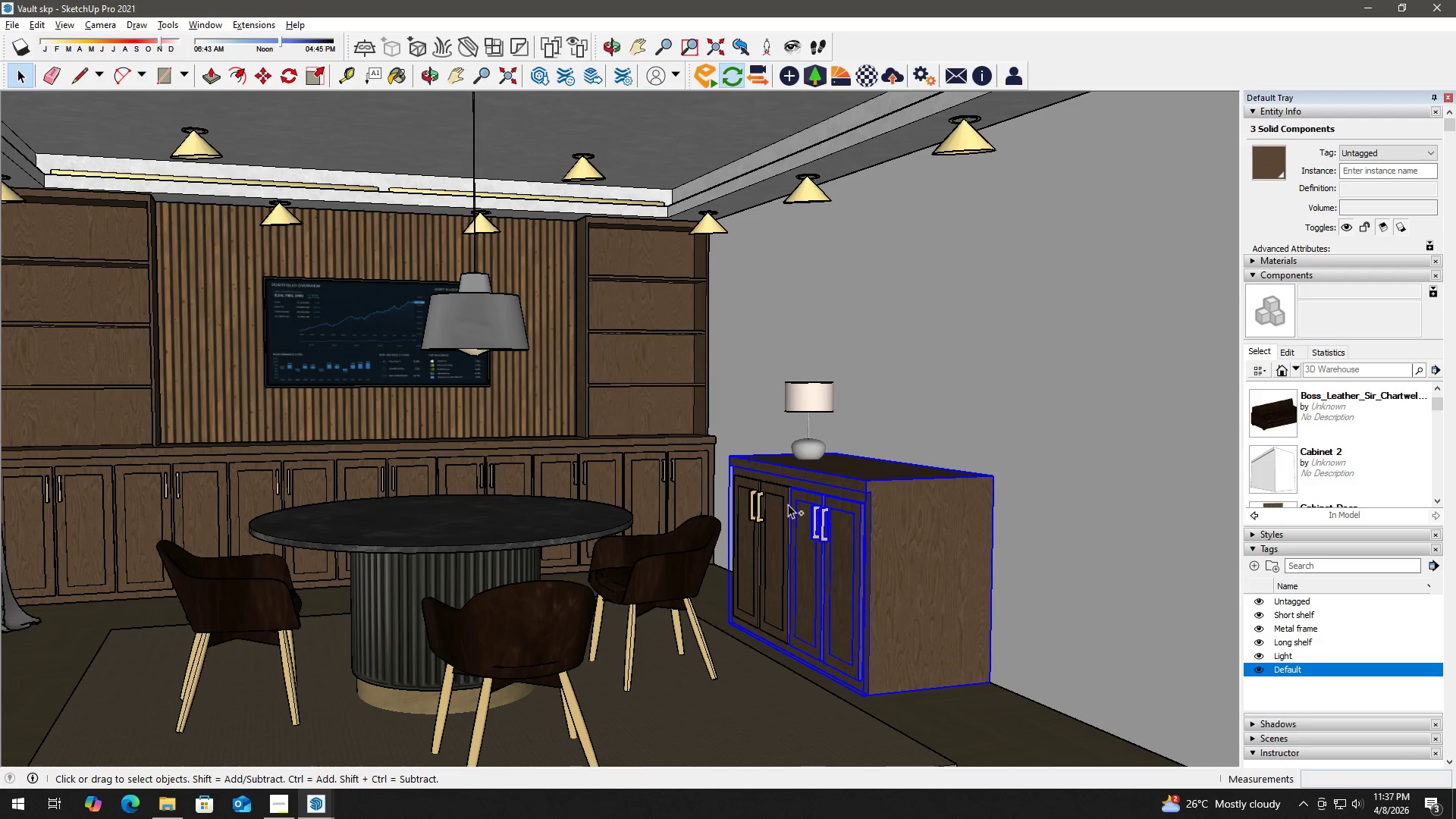 
left_click([783, 505])
 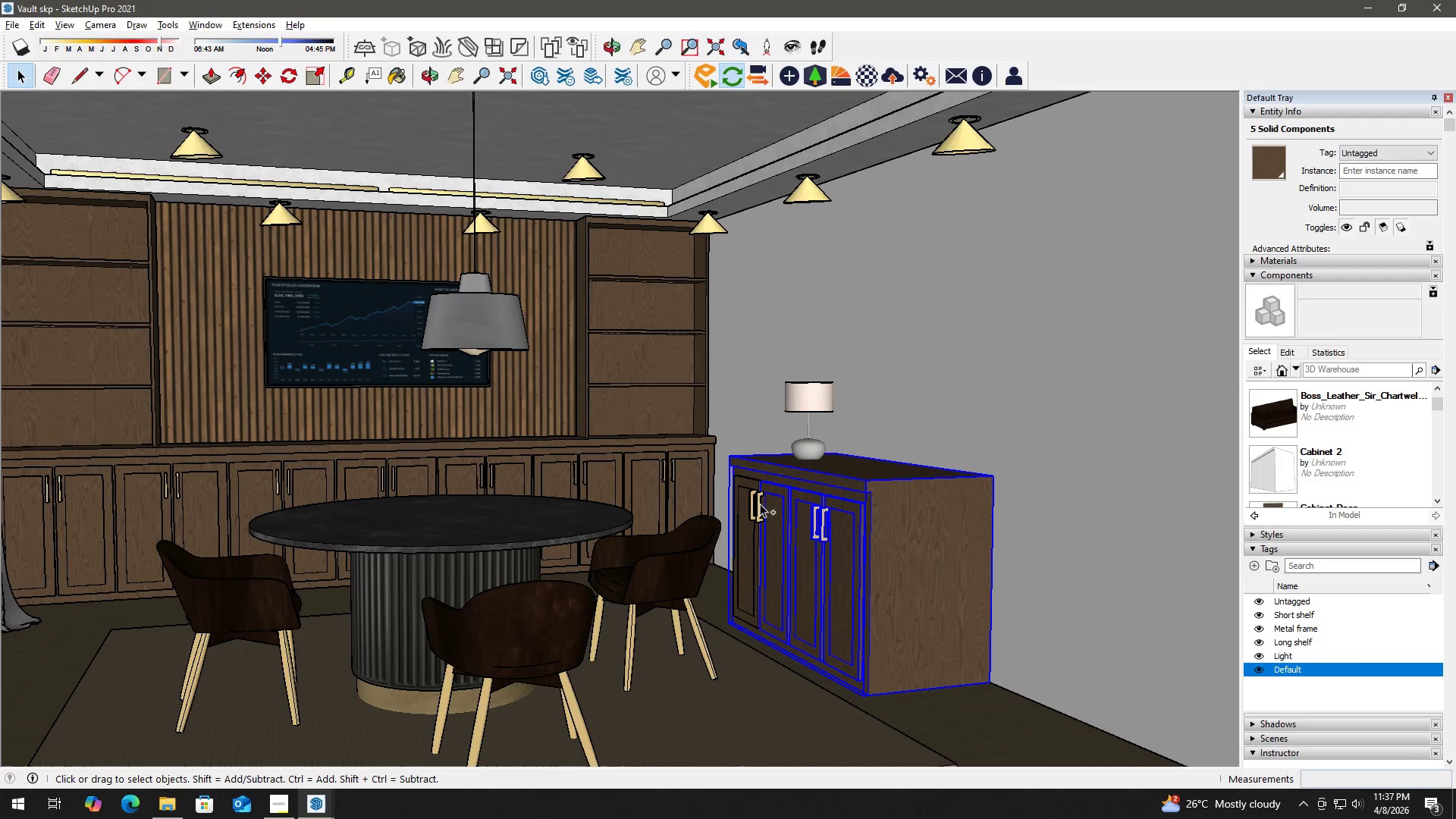 
hold_key(key=ControlLeft, duration=1.0)
double_click([752, 497])
 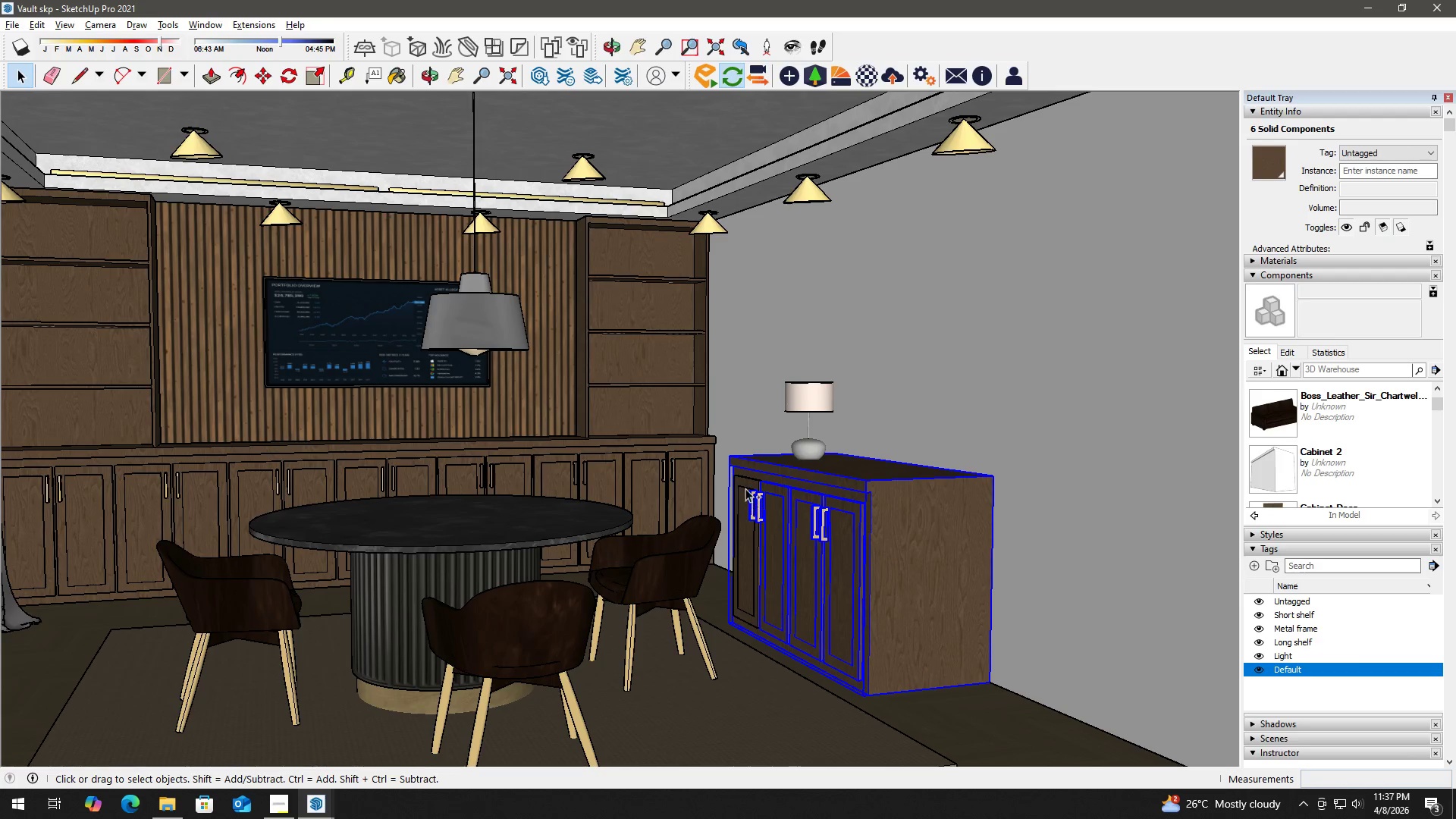 
triple_click([745, 487])
 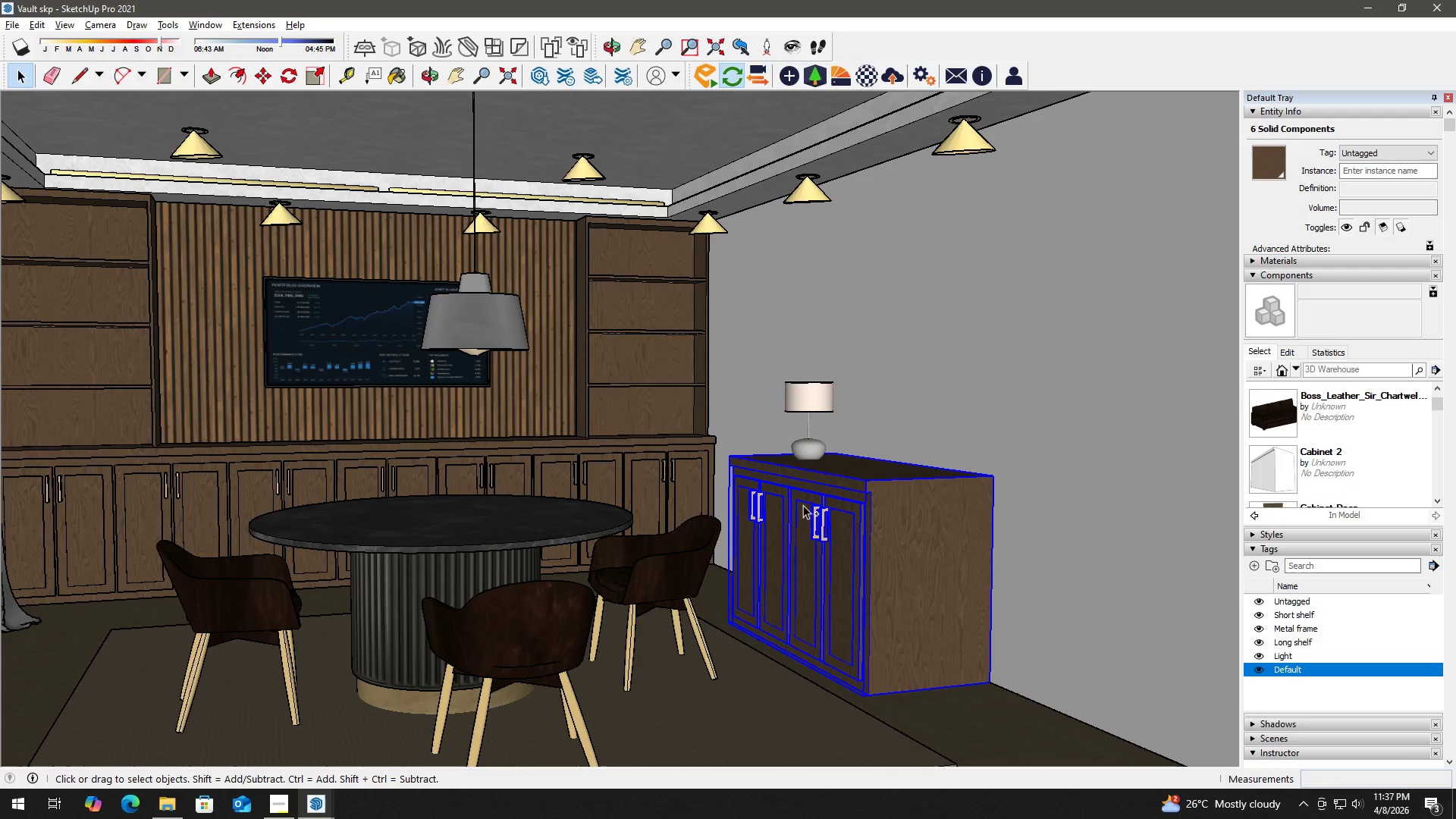 
right_click([839, 515])
 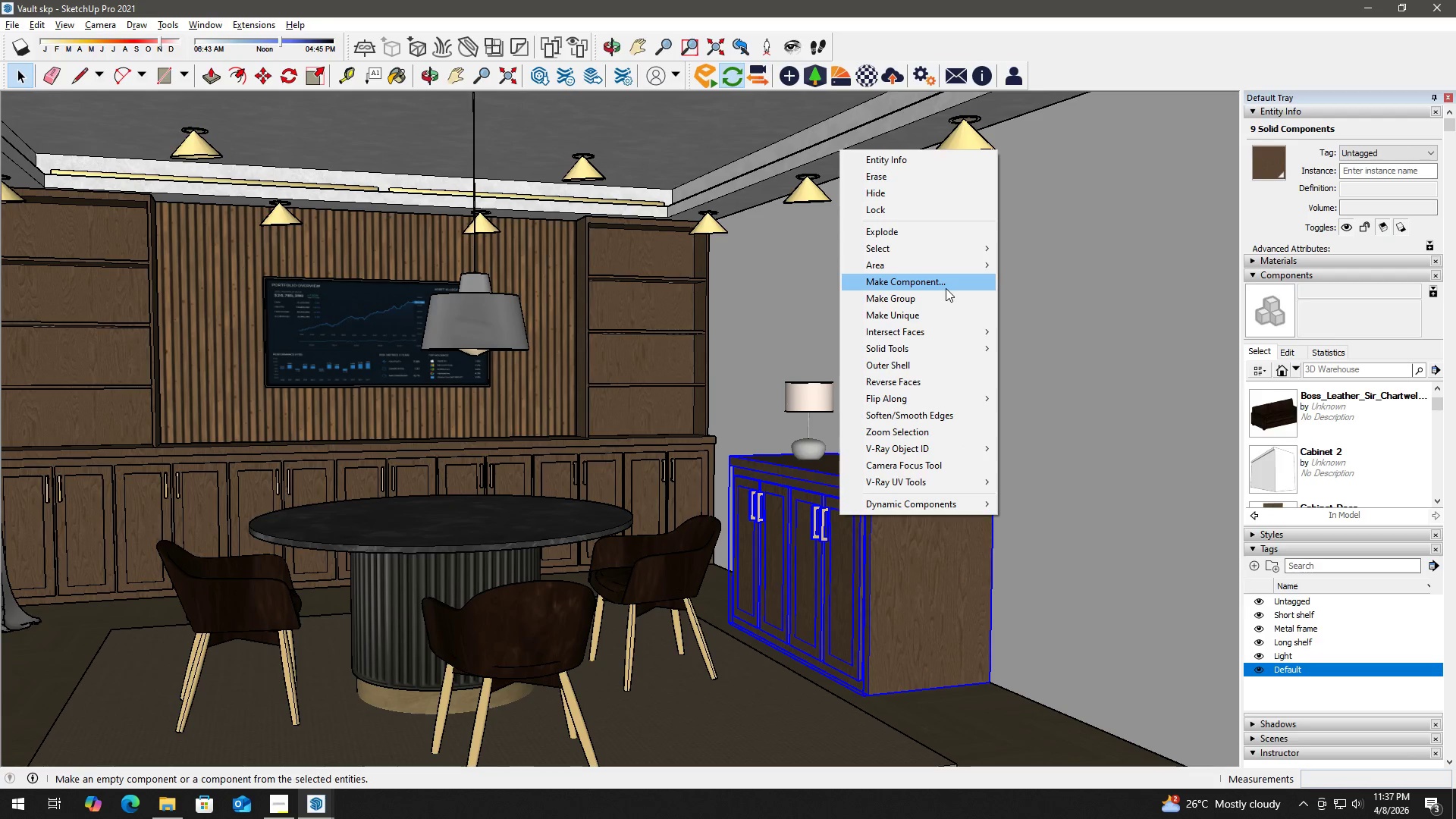 
left_click([933, 553])
 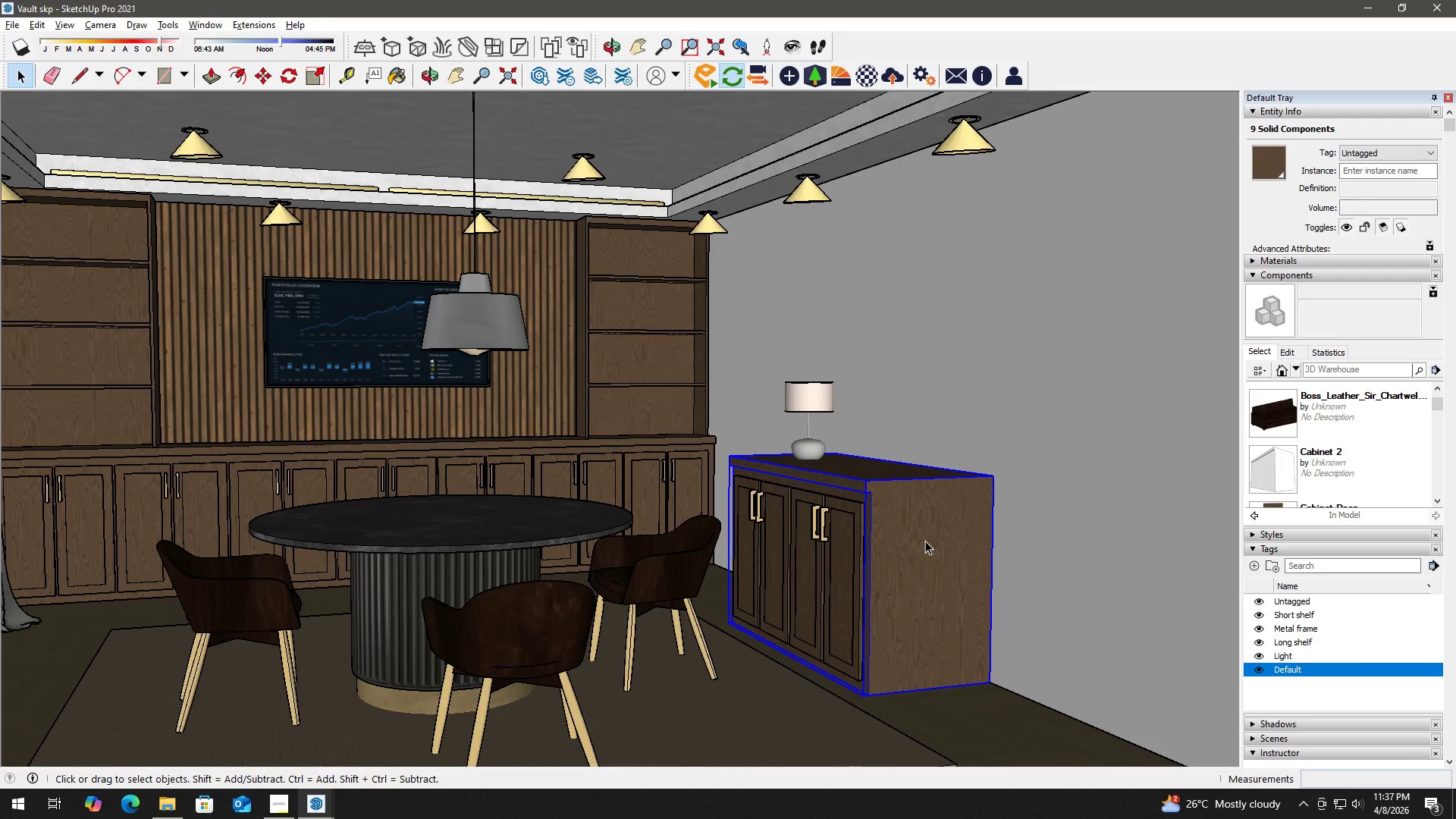 
right_click([925, 541])
 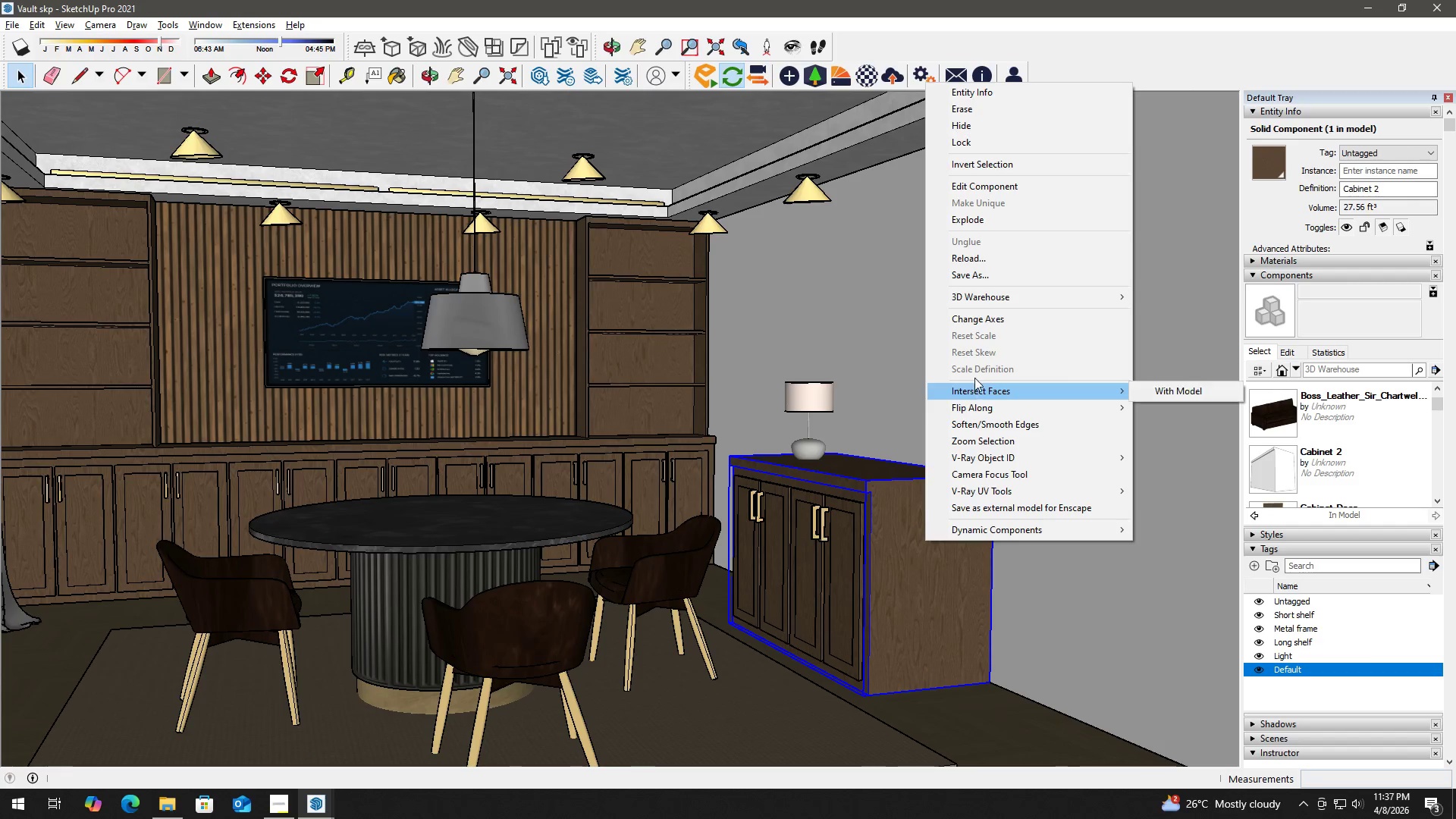 
left_click([1006, 191])
 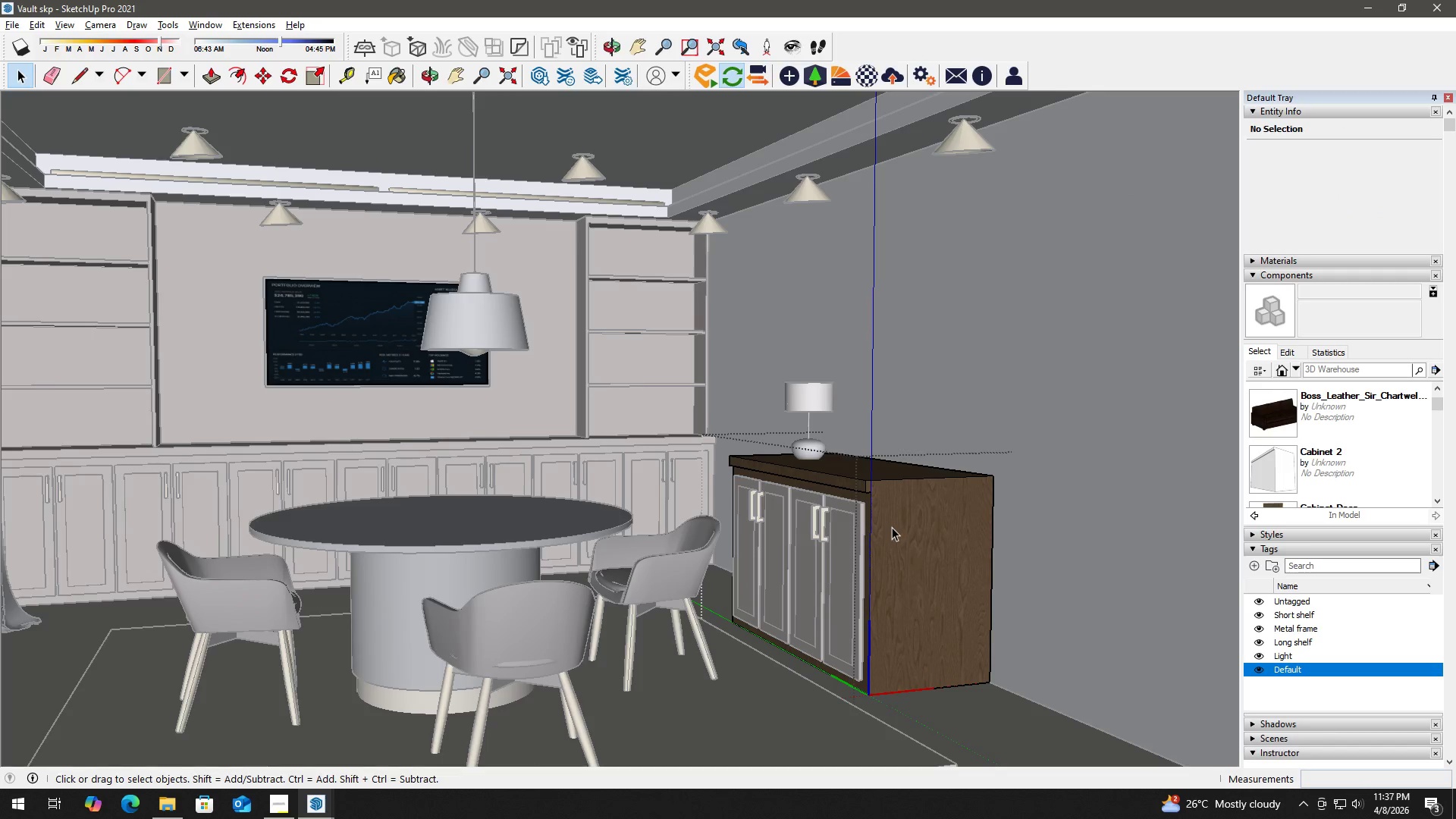 
double_click([898, 522])
 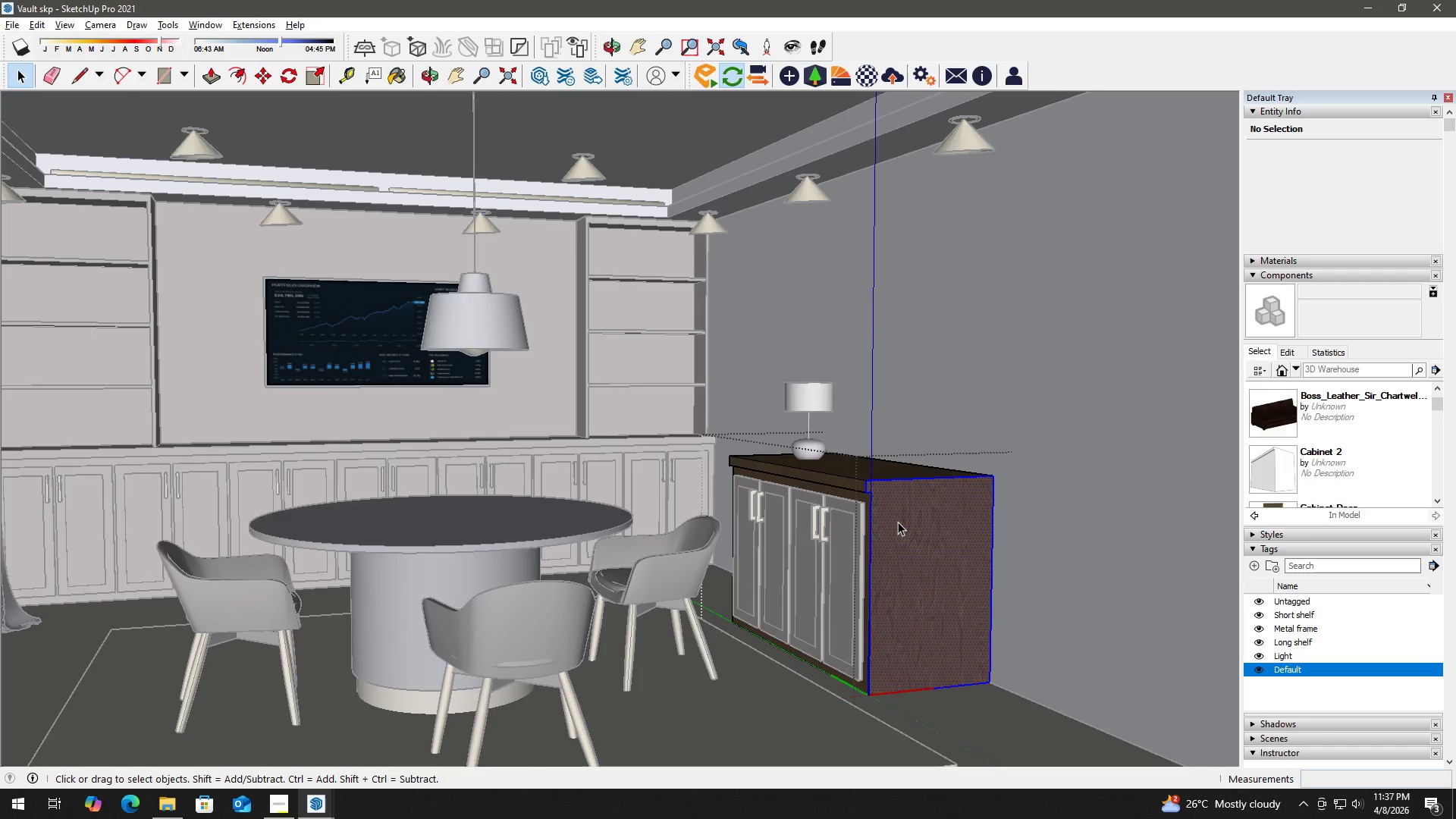 
triple_click([898, 522])
 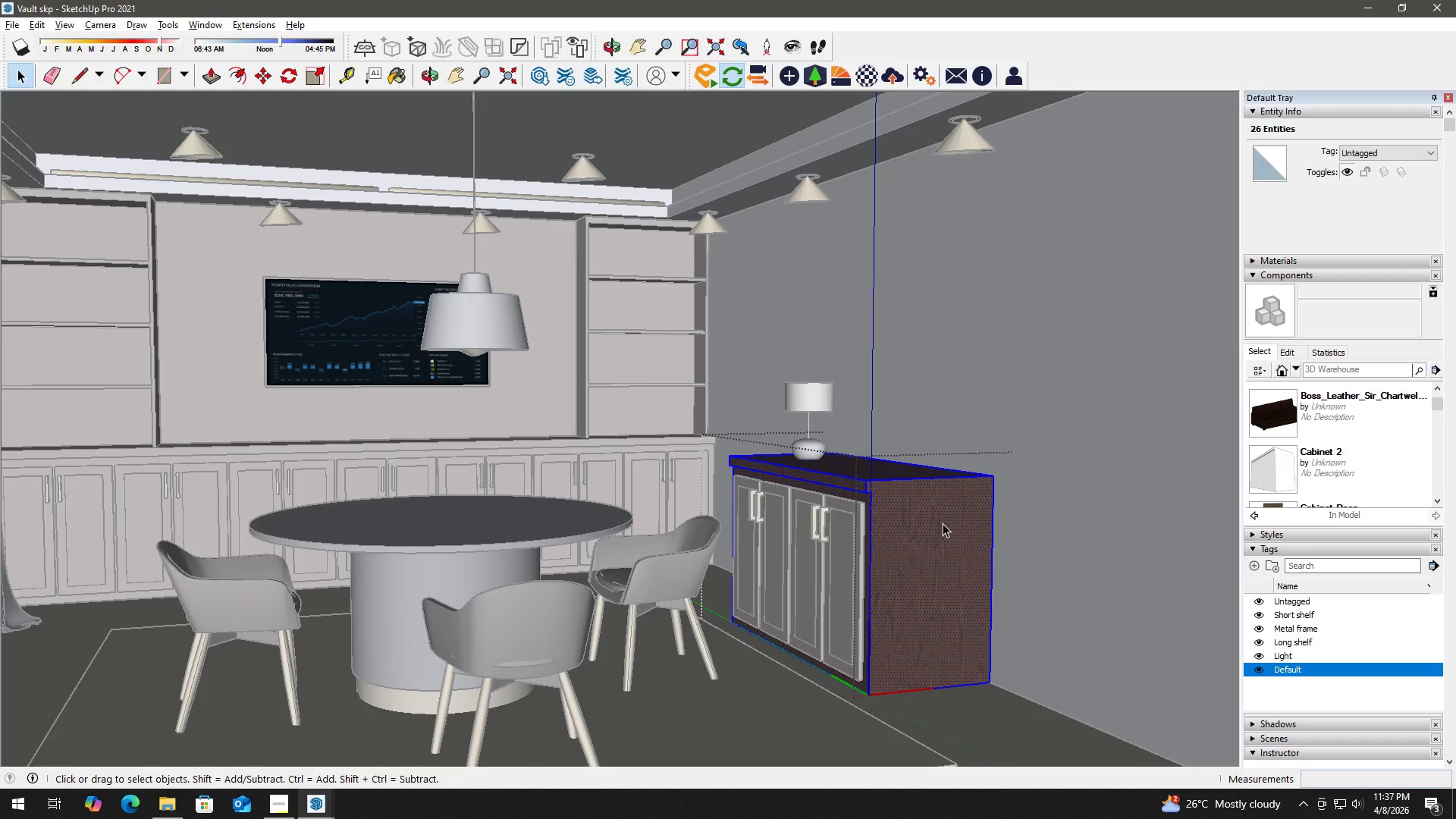 
key(B)
 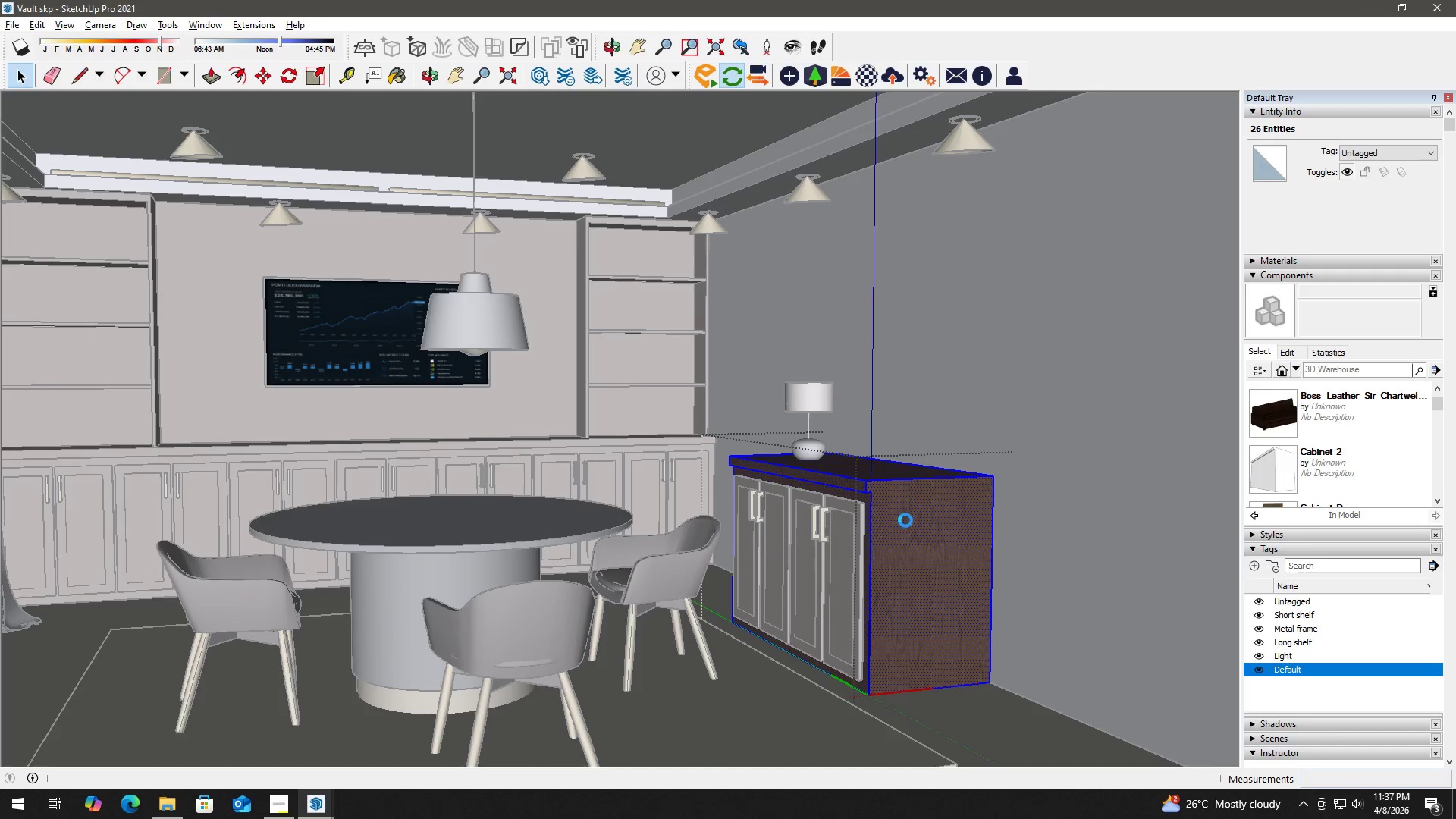 
hold_key(key=AltLeft, duration=0.86)
left_click([916, 517])
 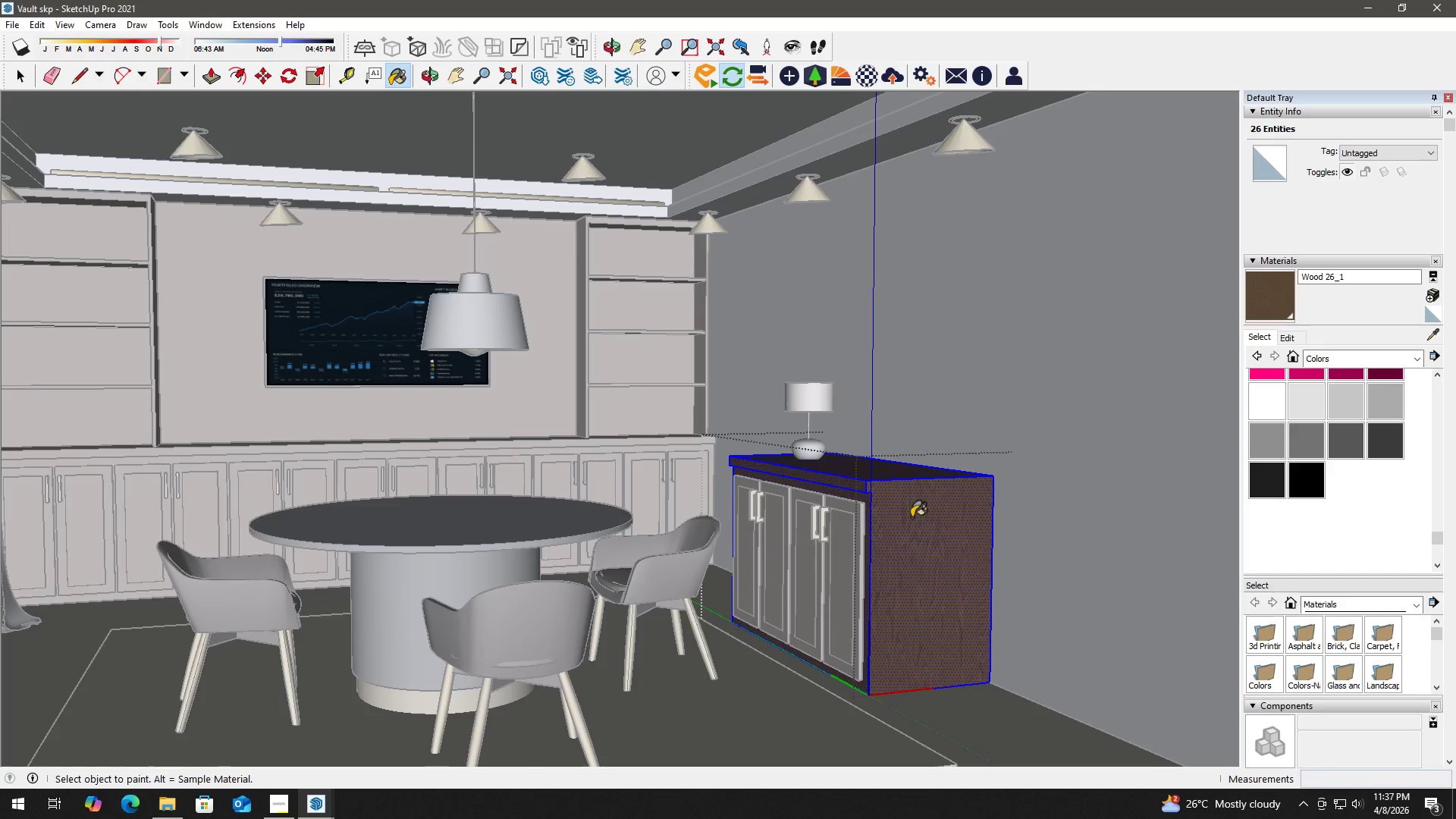 
double_click([910, 514])
 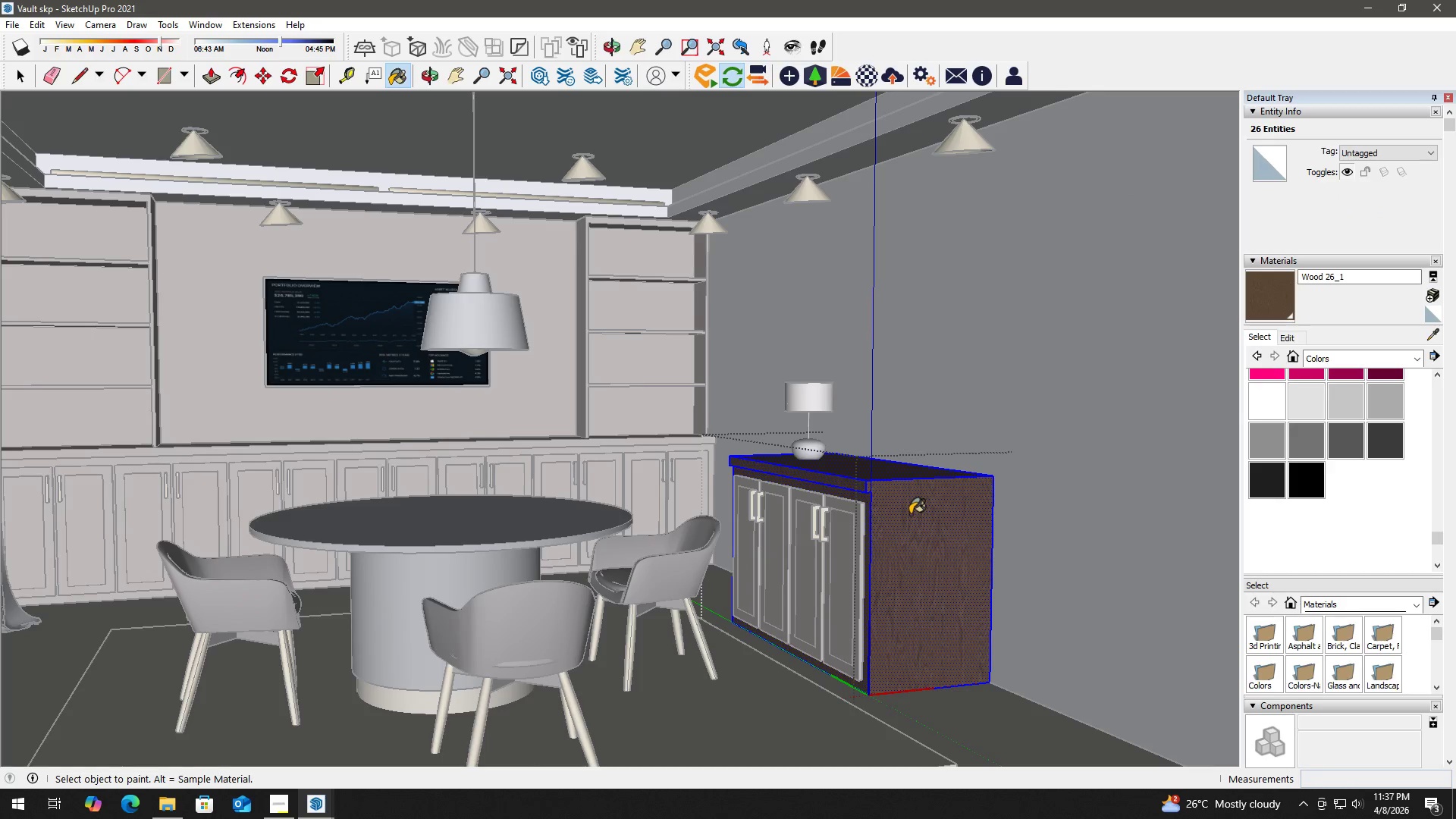 
triple_click([910, 514])
 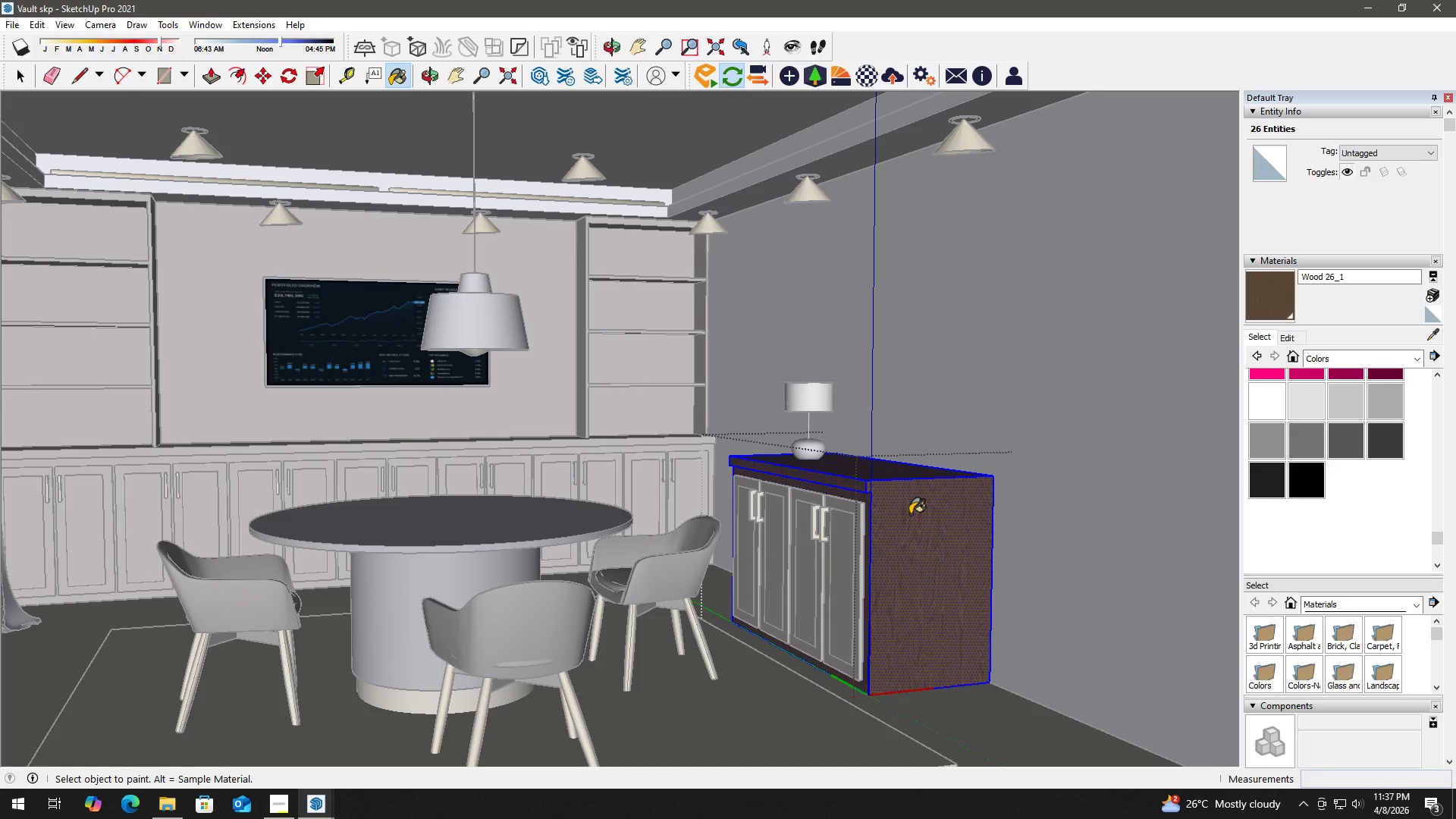 
triple_click([910, 514])
 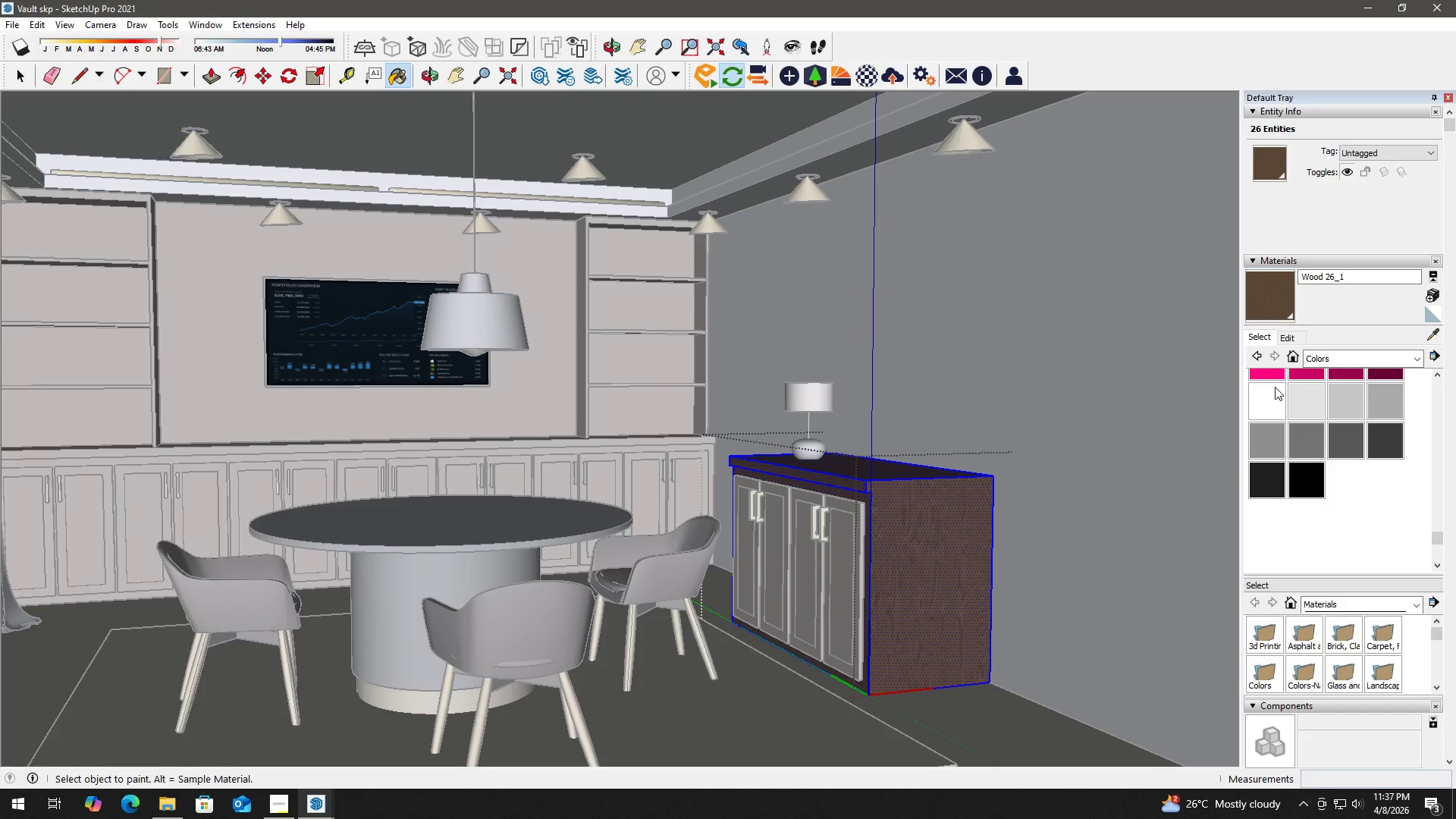 
left_click([1254, 260])
 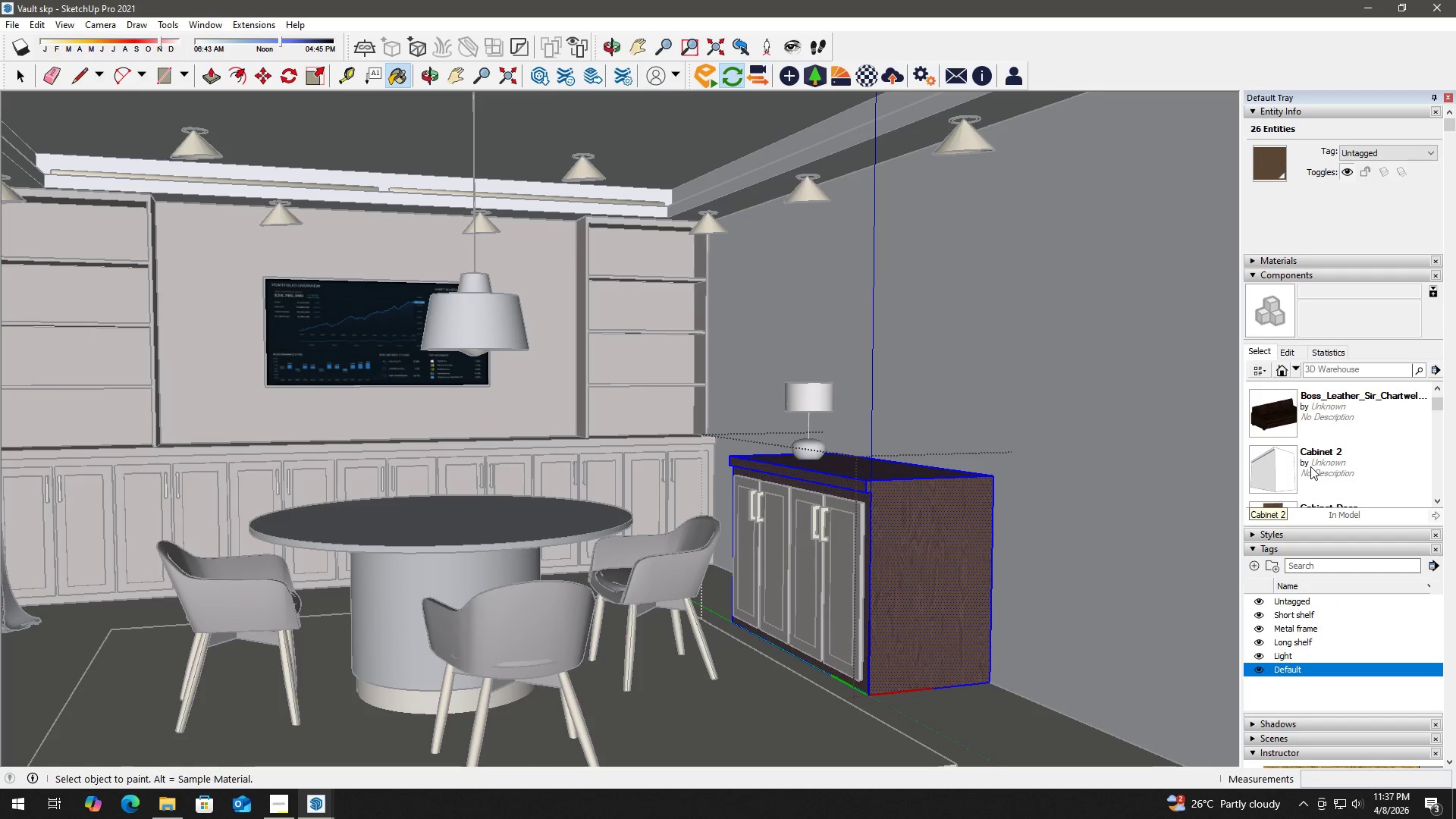 
left_click([1314, 463])
 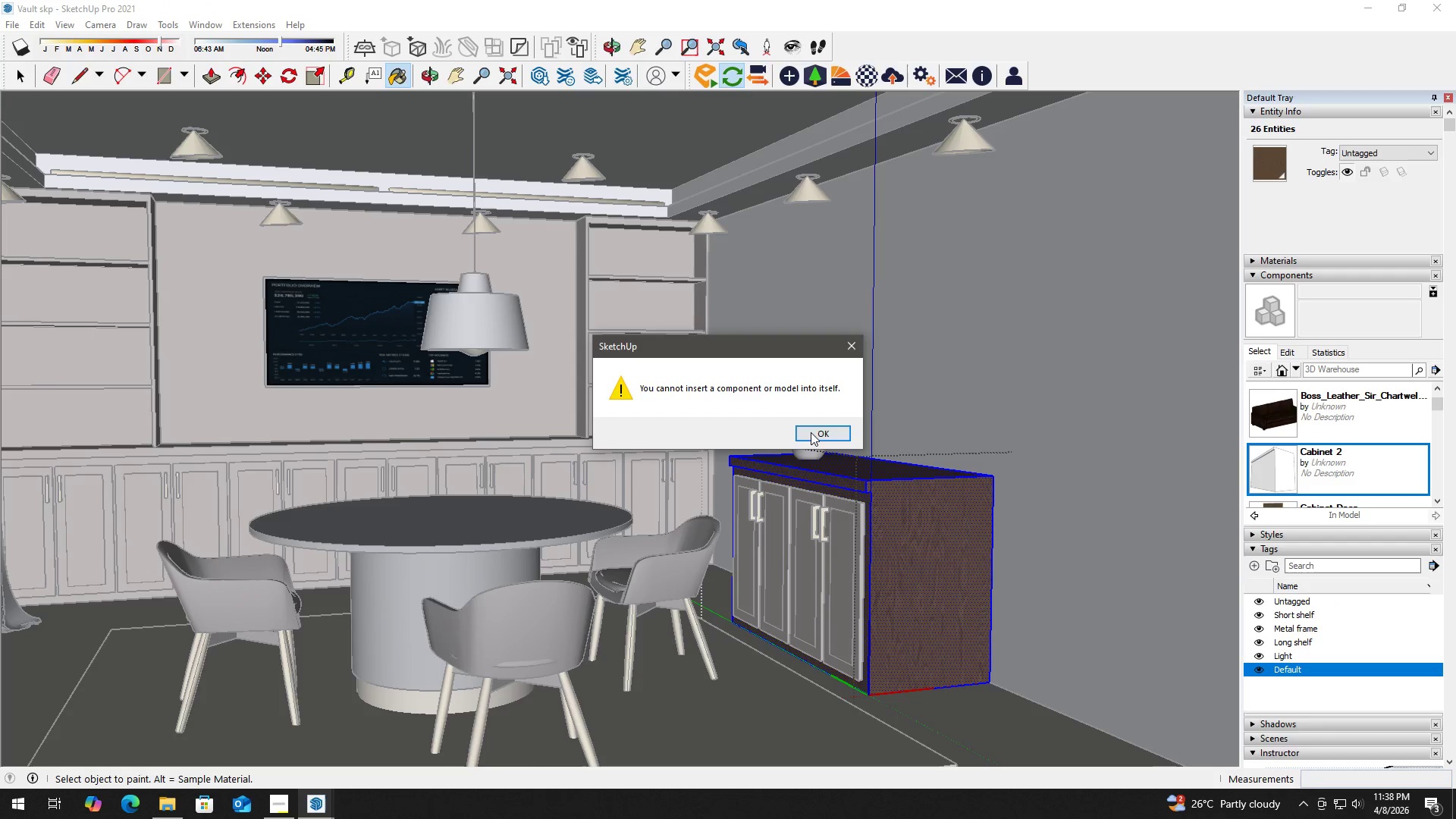 
left_click([817, 433])
 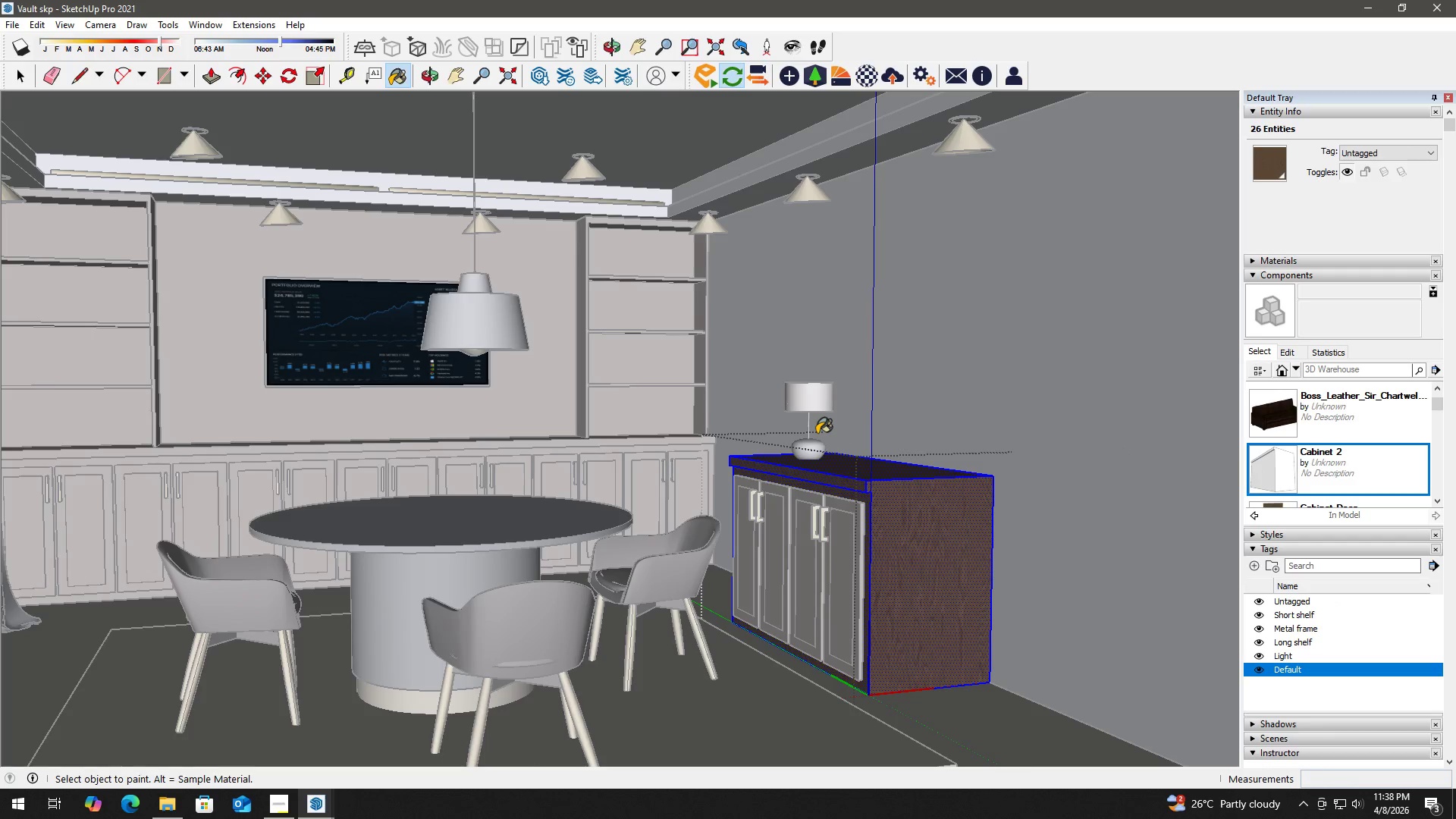 
key(Space)
 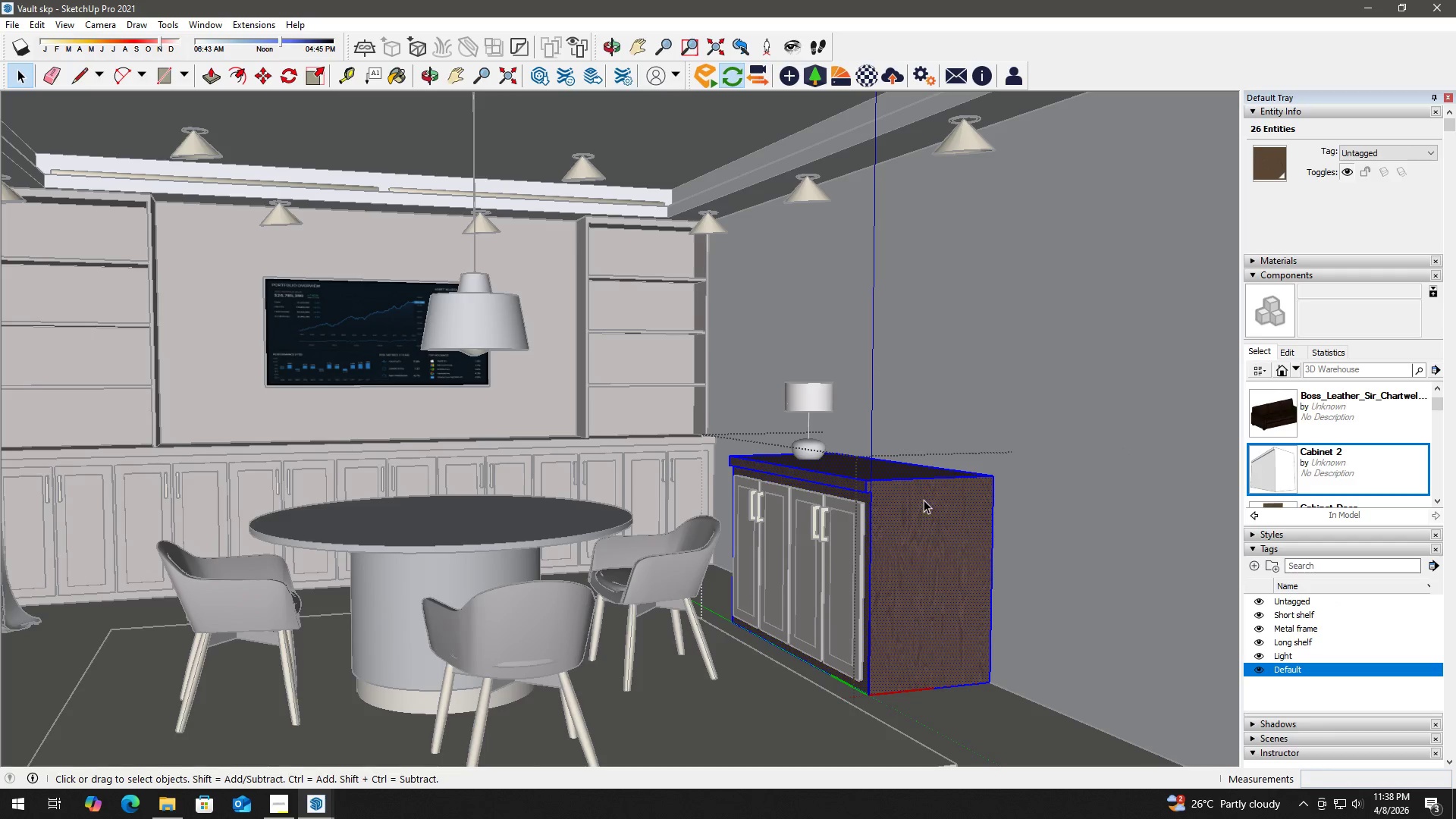 
key(Escape)
 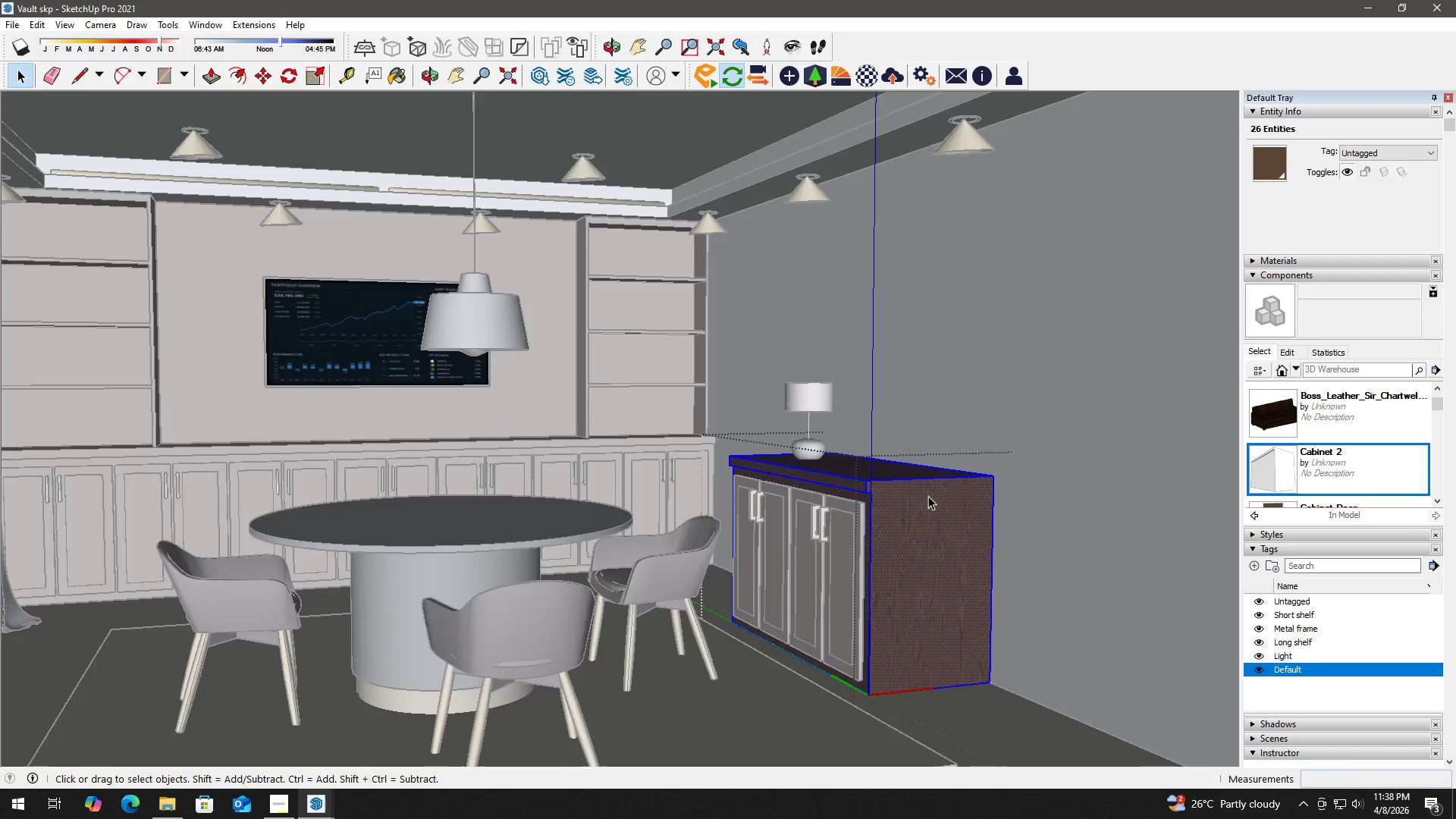 
key(Escape)
 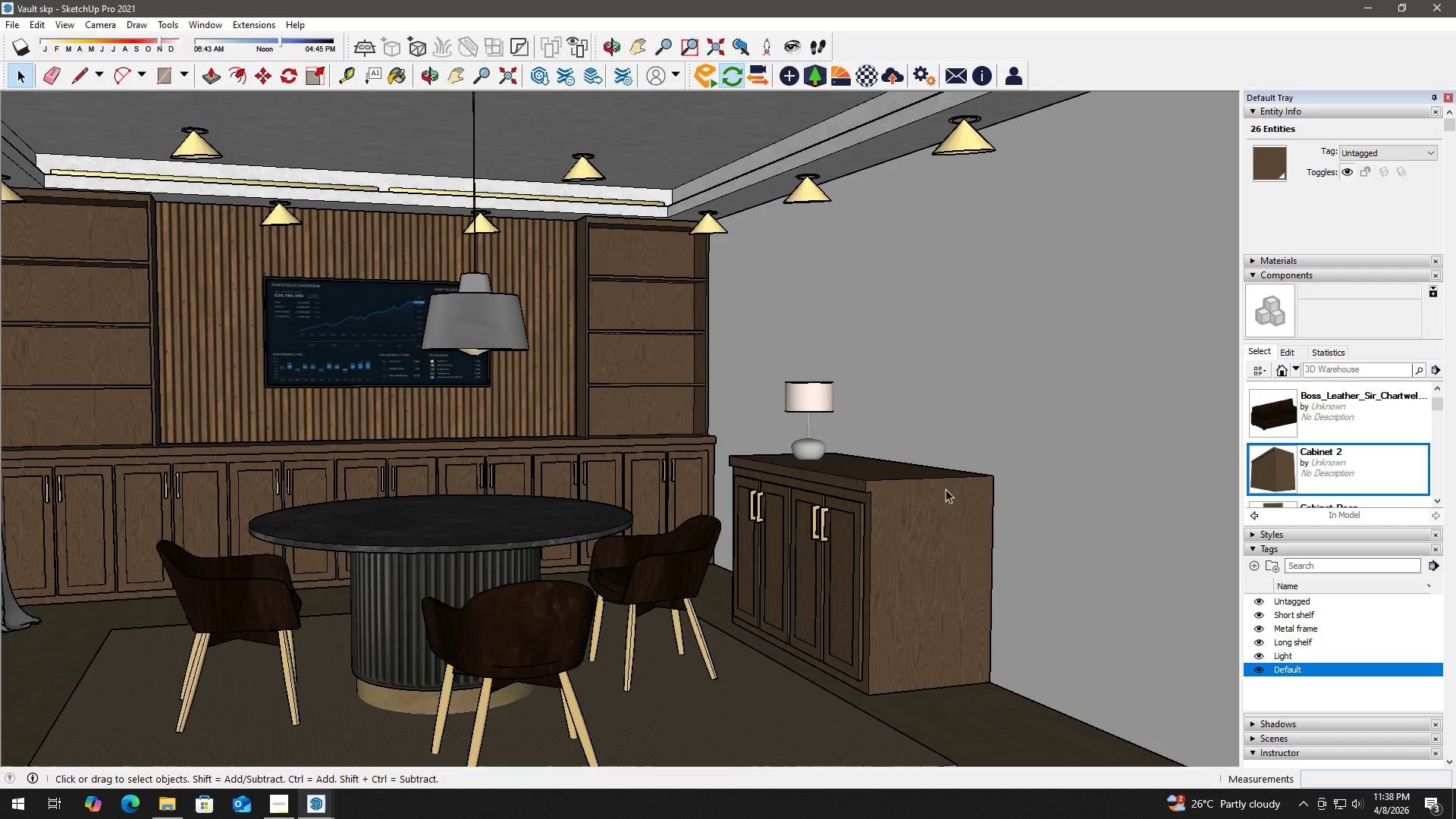 
key(Escape)
 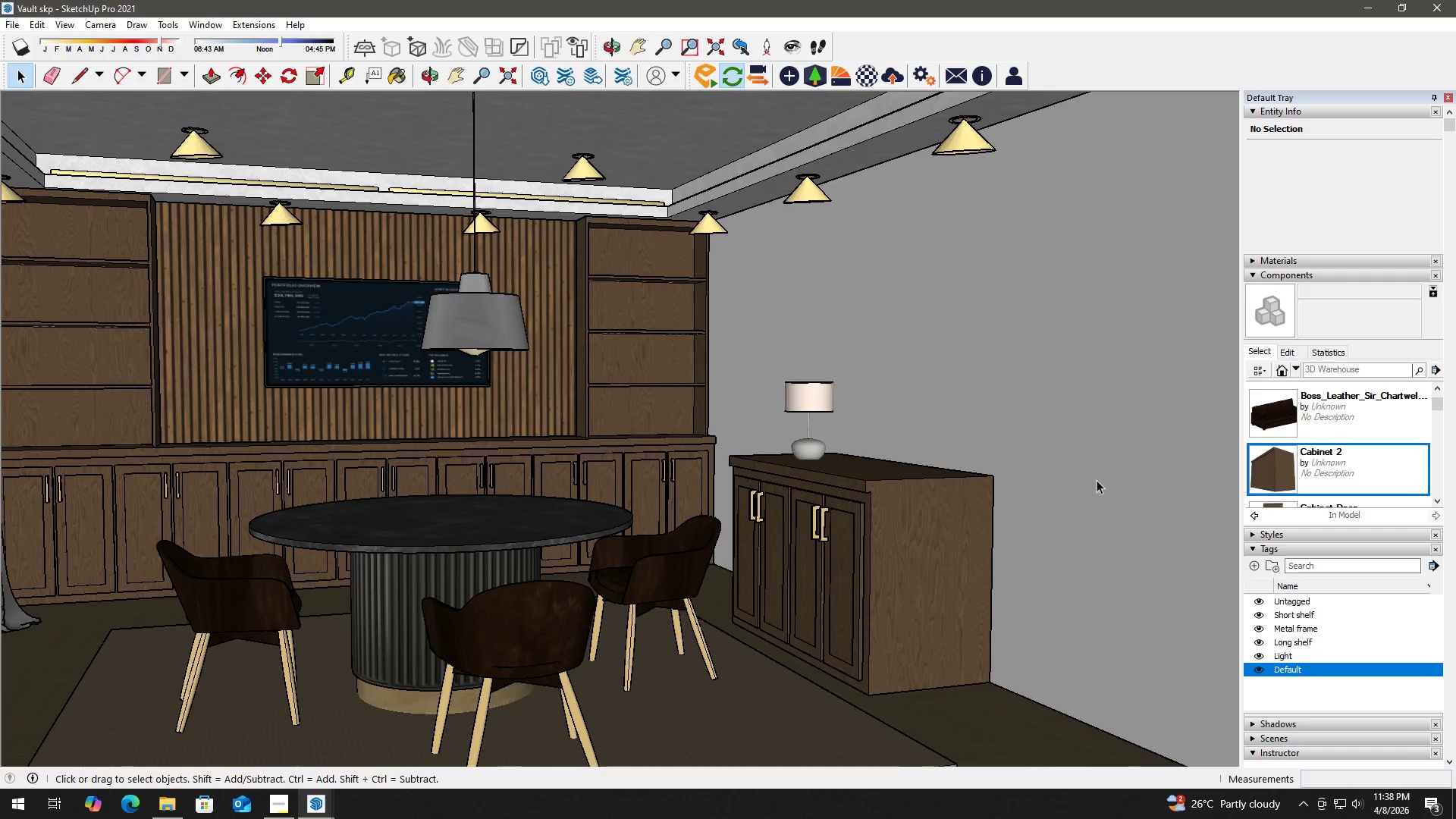 
scroll: coordinate [955, 497], scroll_direction: down, amount: 4.0
 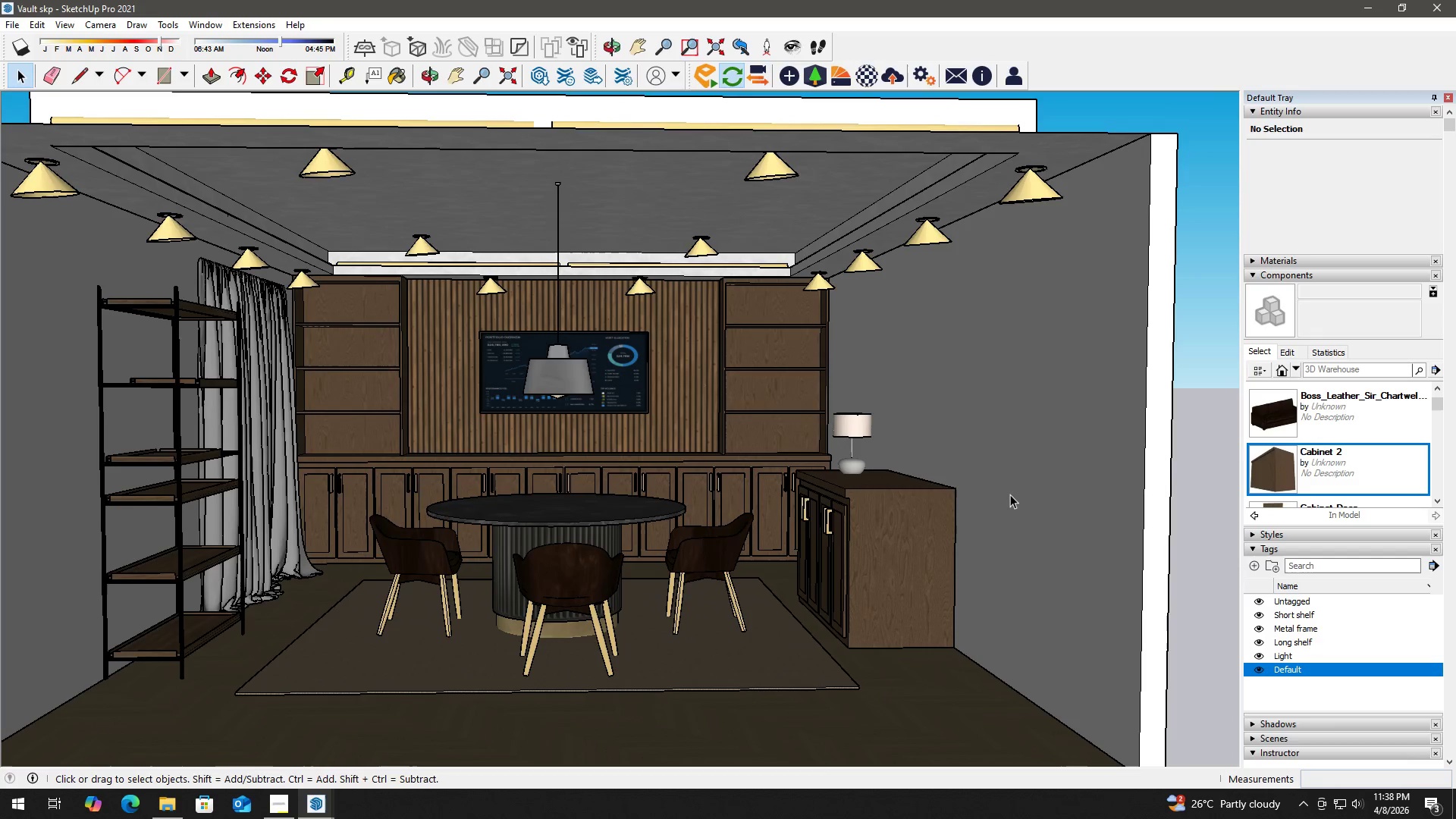 
key(Alt+AltLeft)
 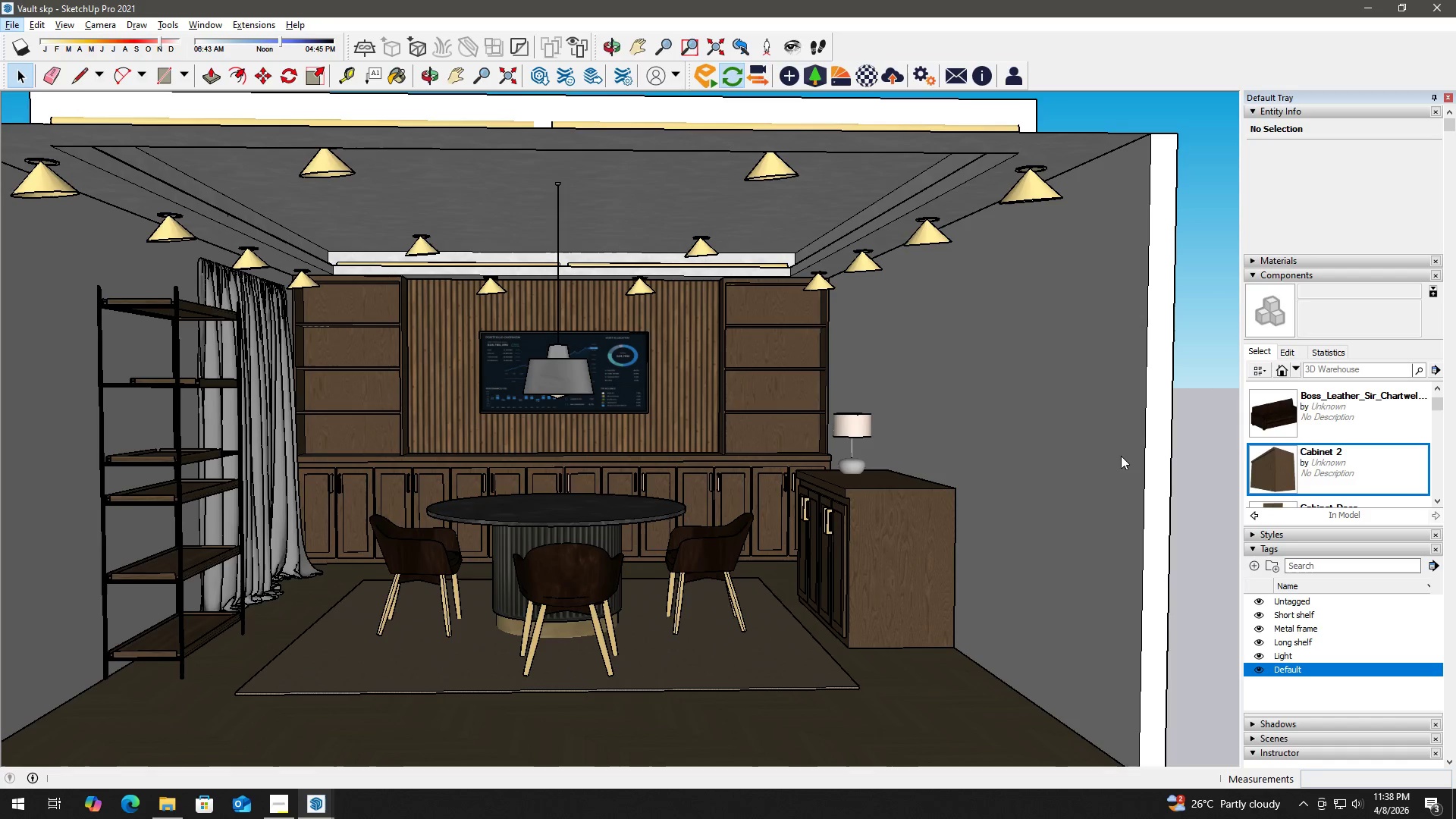 
scroll: coordinate [1045, 473], scroll_direction: down, amount: 7.0
 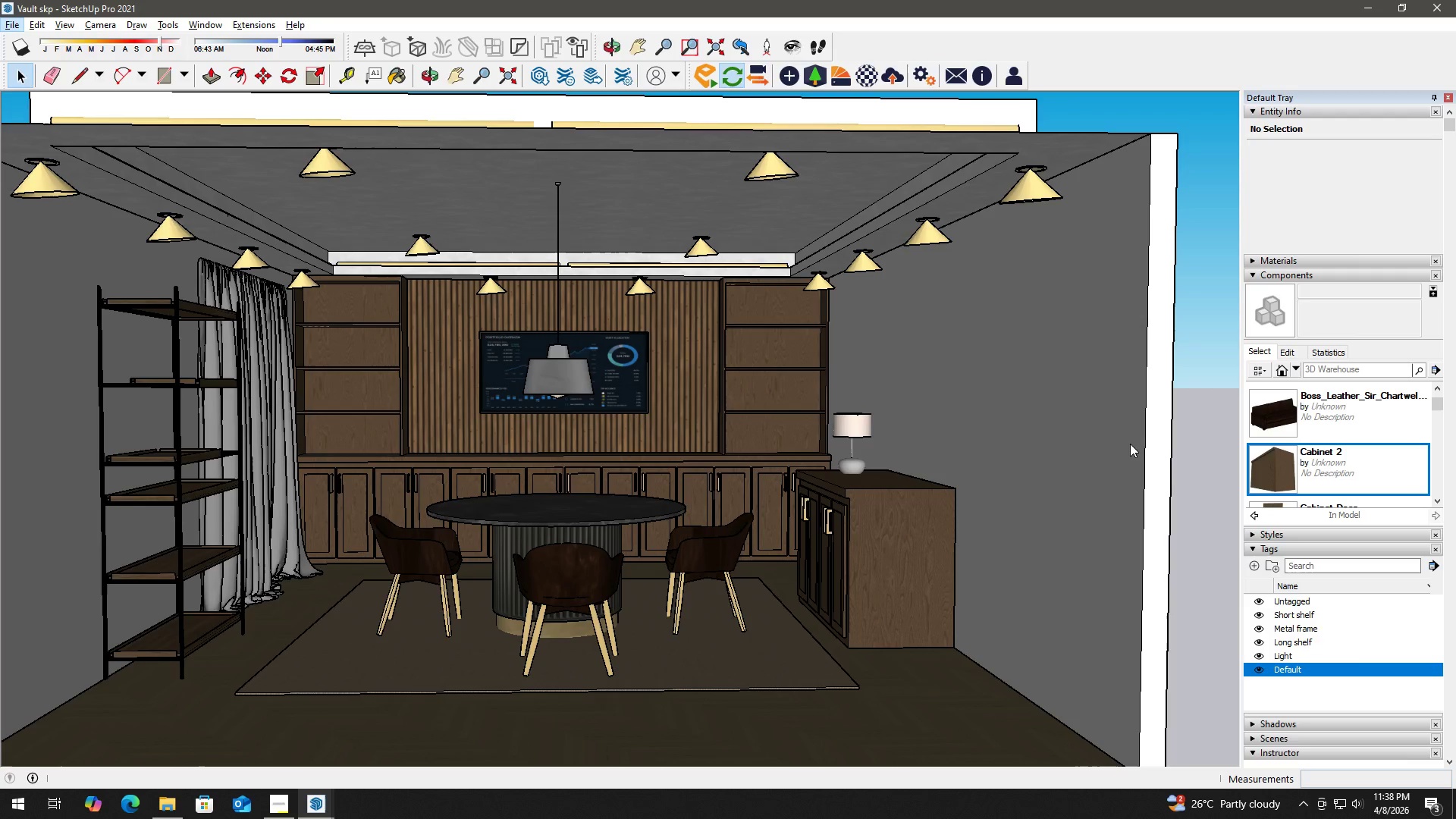 
wait(48.7)
 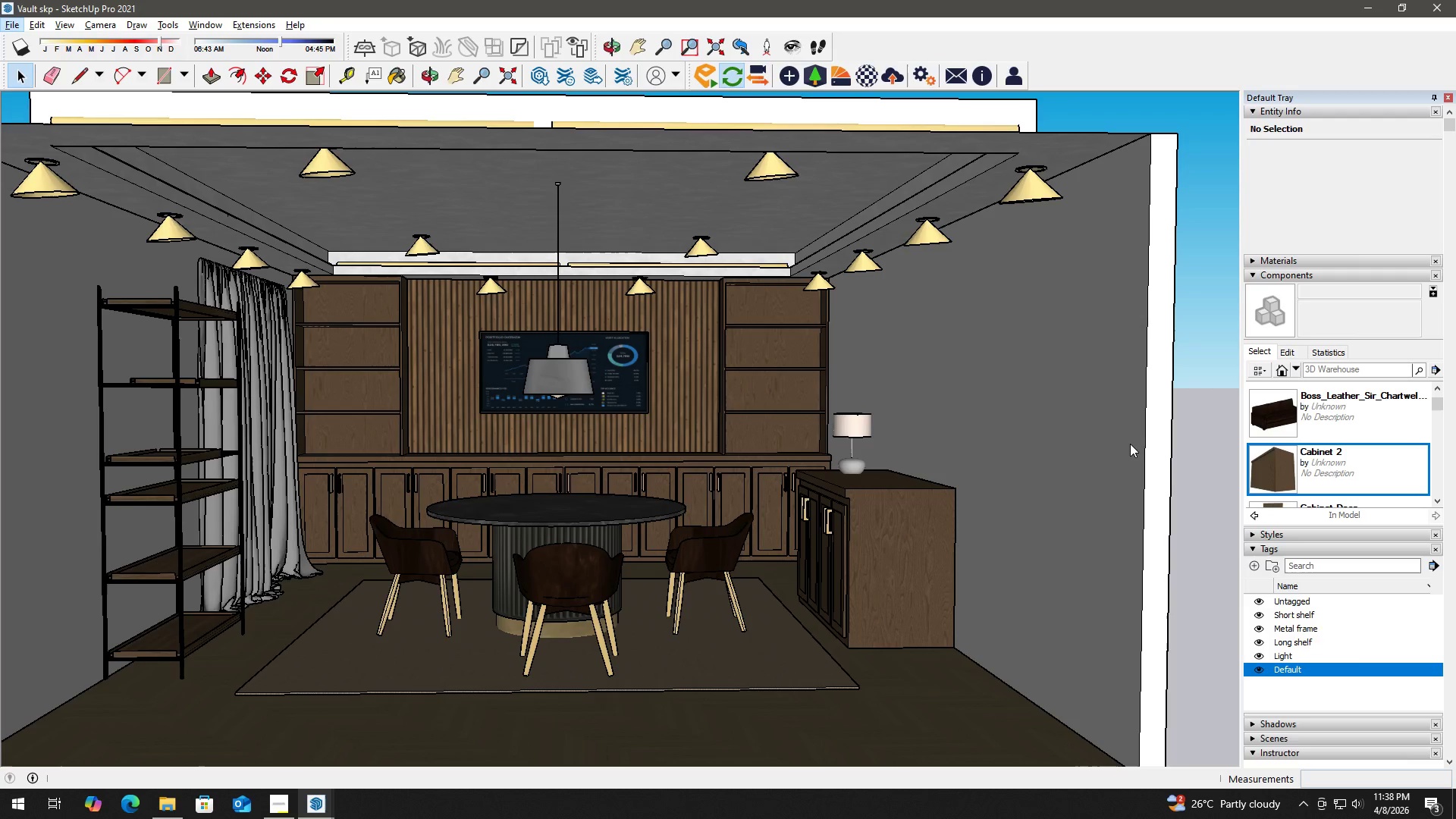 
scroll: coordinate [967, 388], scroll_direction: up, amount: 1.0
 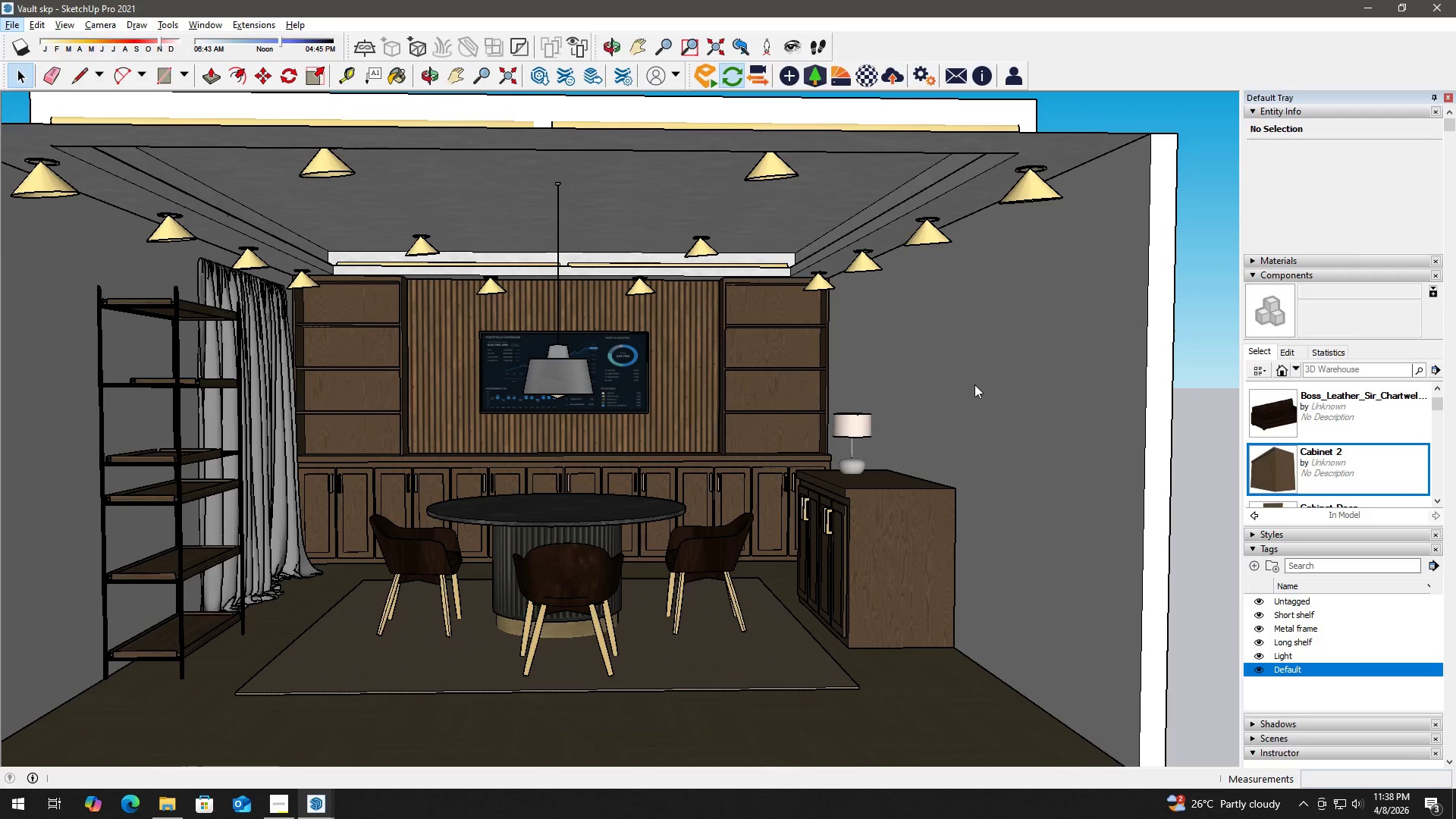 
left_click([974, 384])
 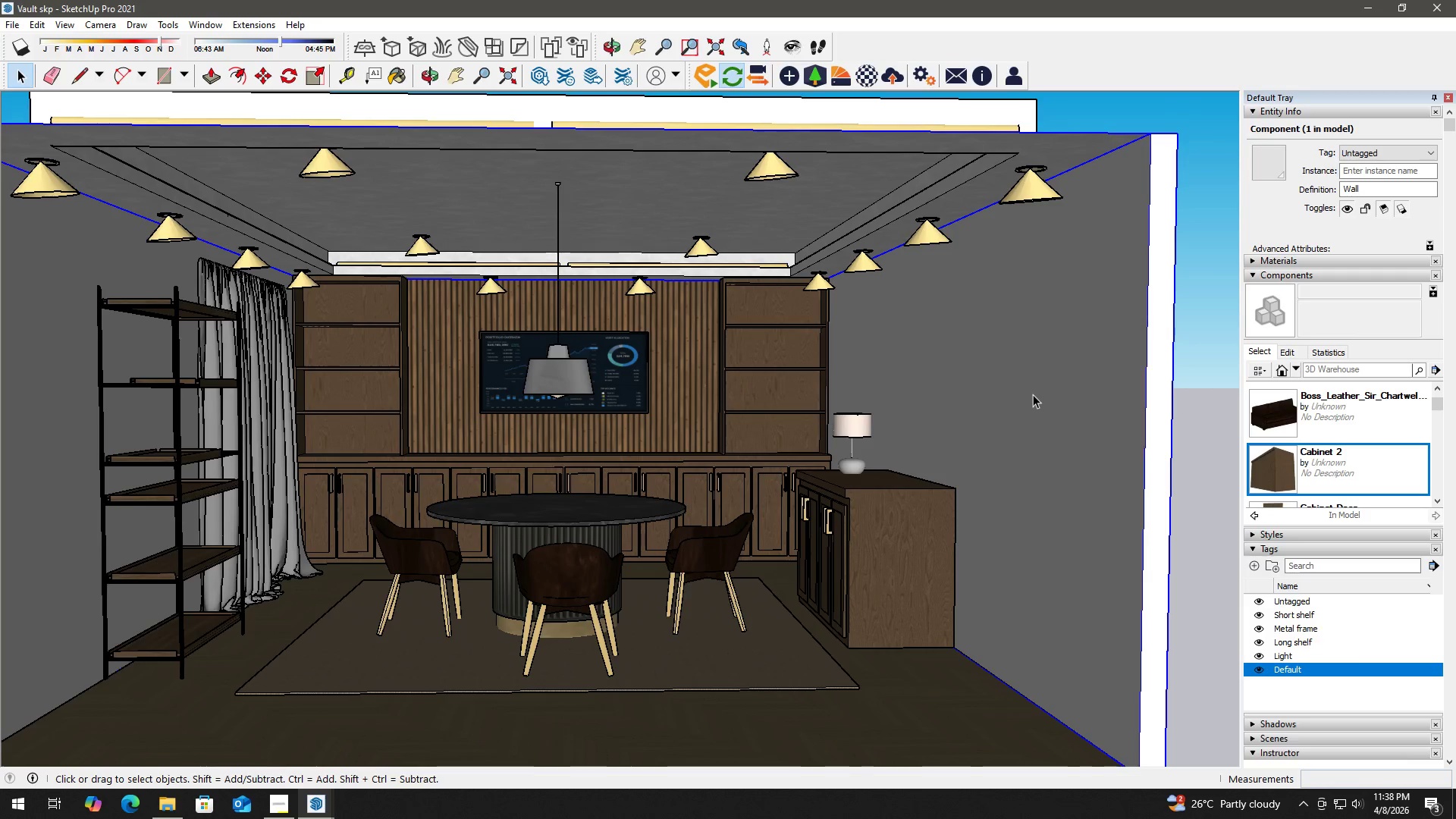 
double_click([1024, 394])
 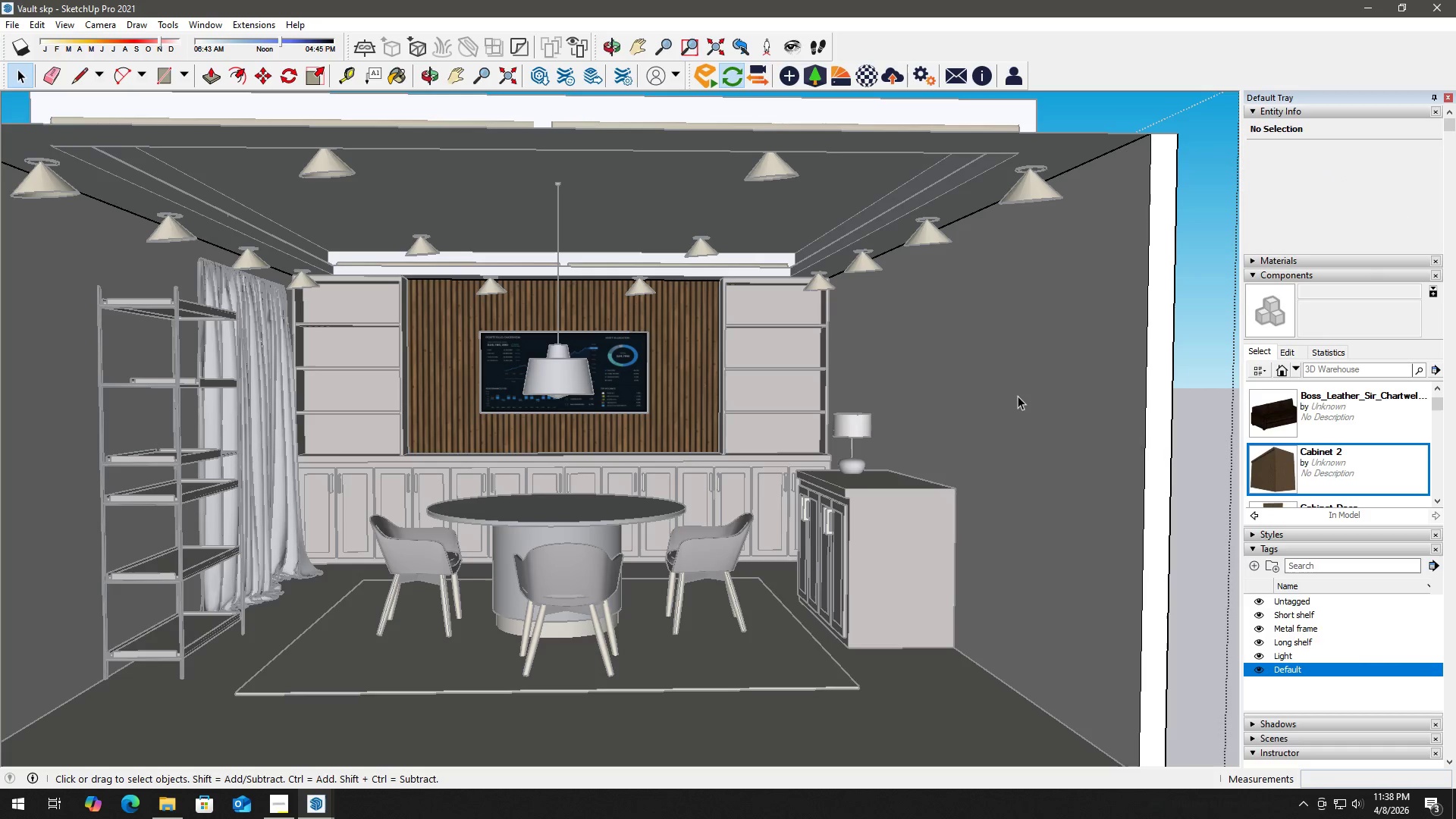 
key(Escape)
 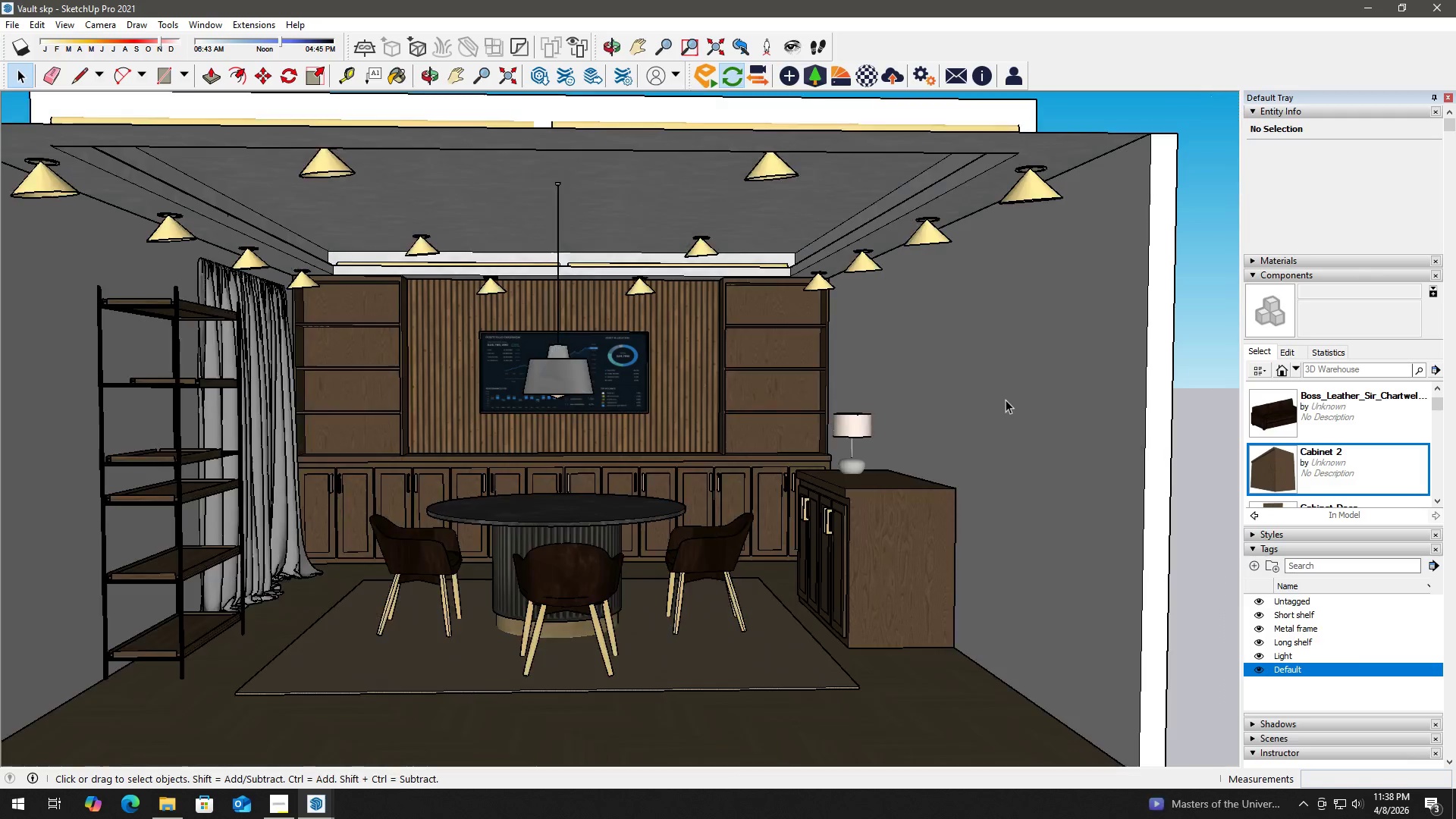 
key(Escape)
 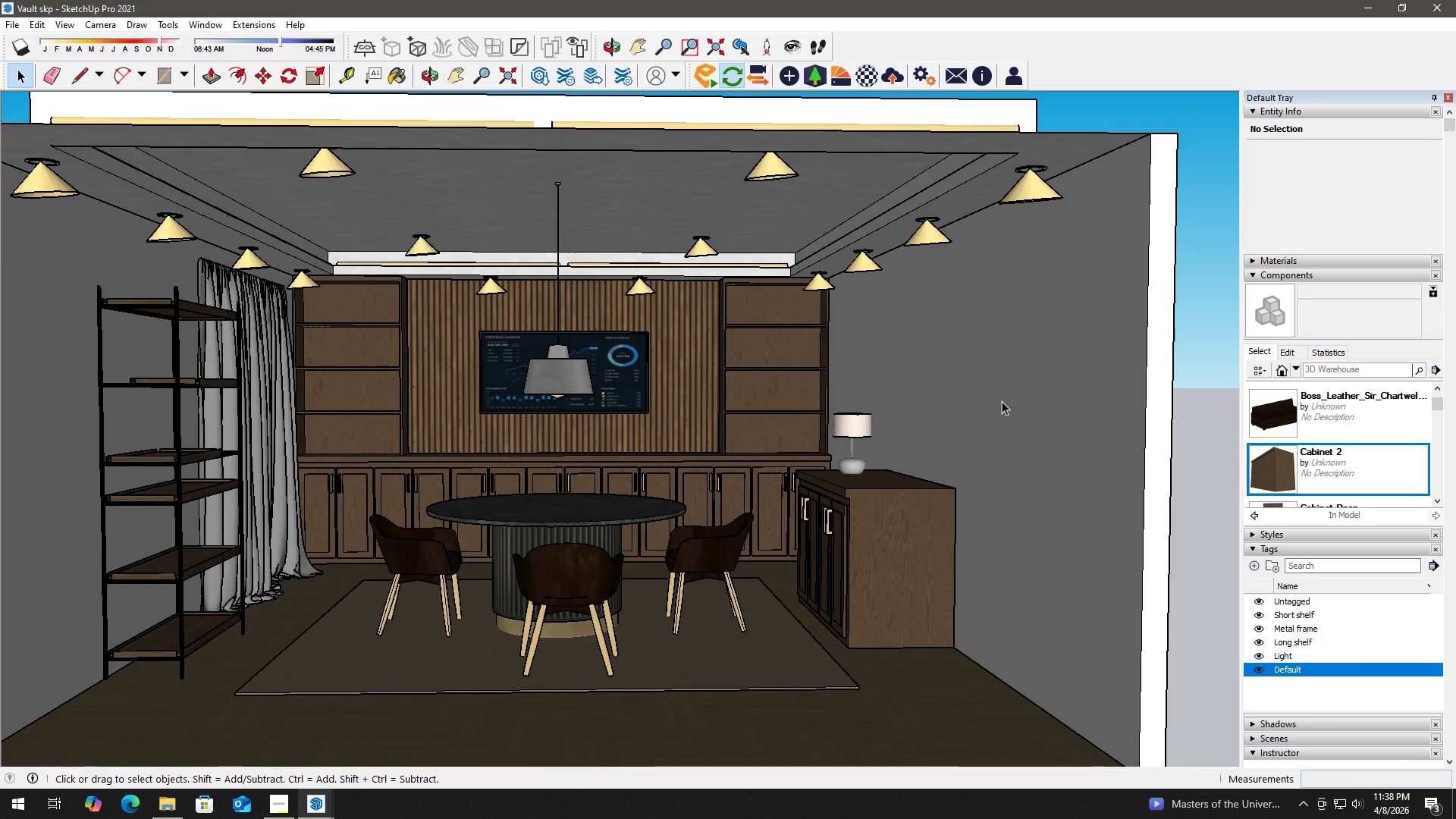 
key(Escape)
 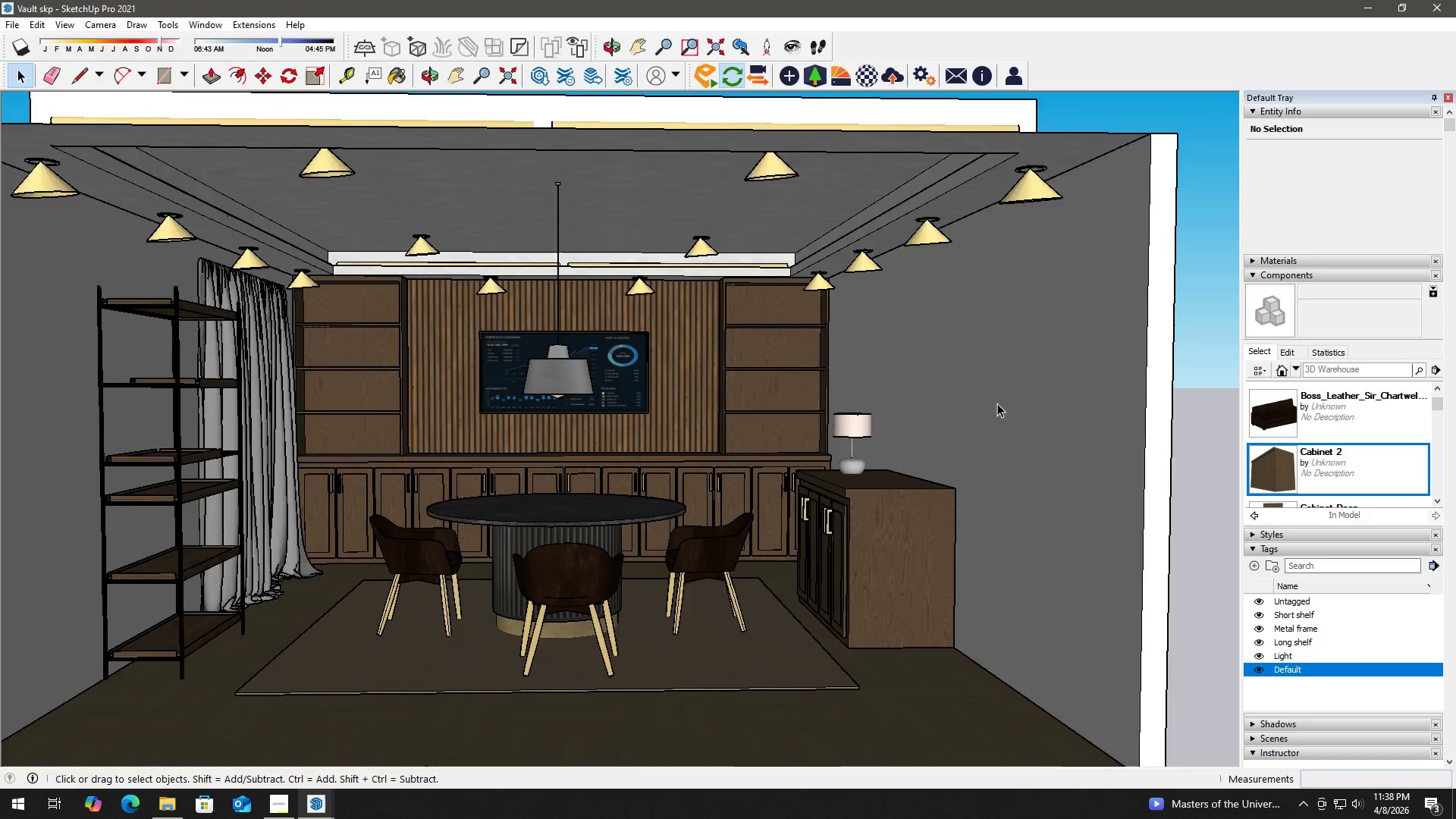 
key(Escape)
 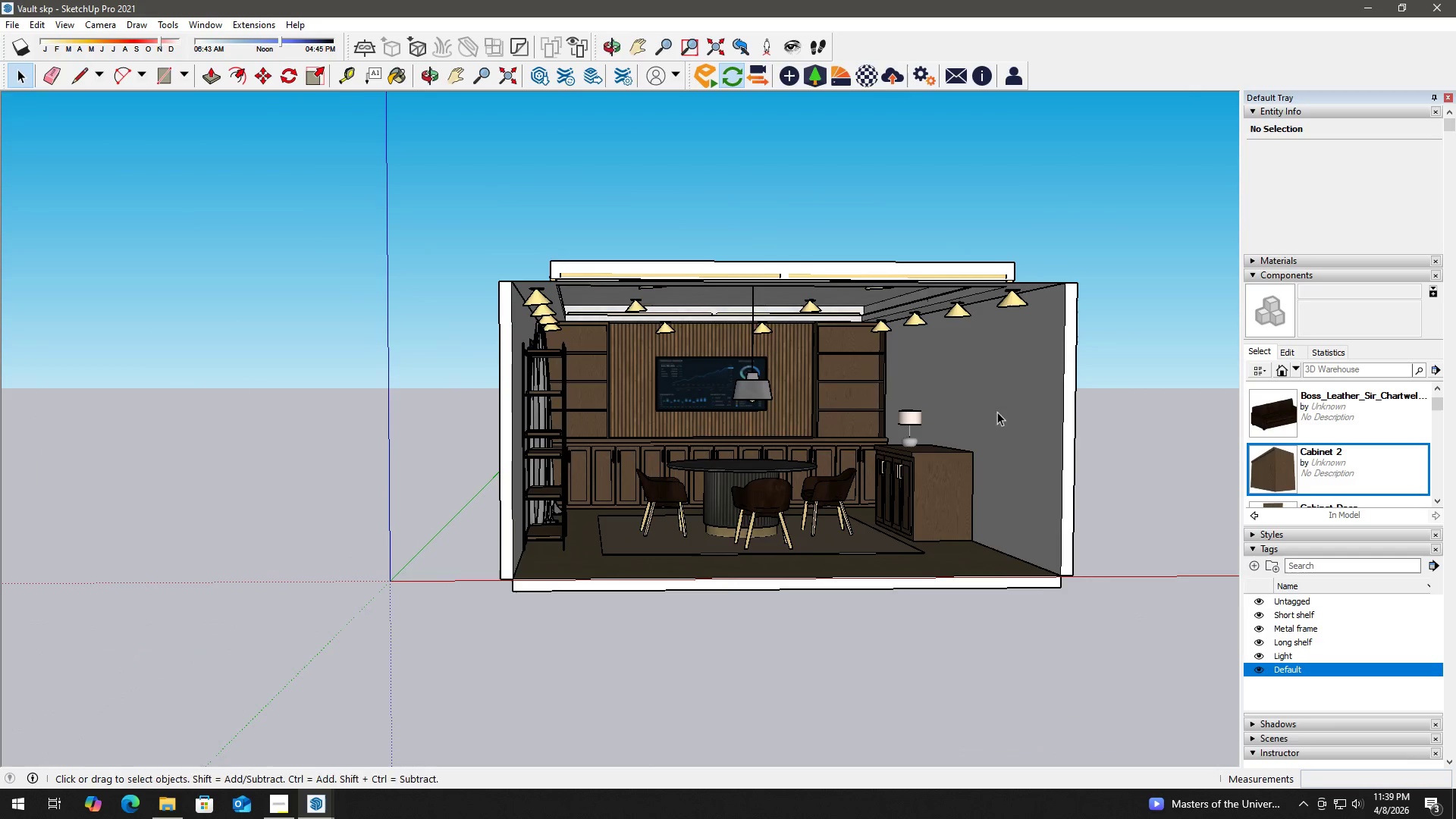 
left_click_drag(start_coordinate=[1054, 410], to_coordinate=[847, 427])
 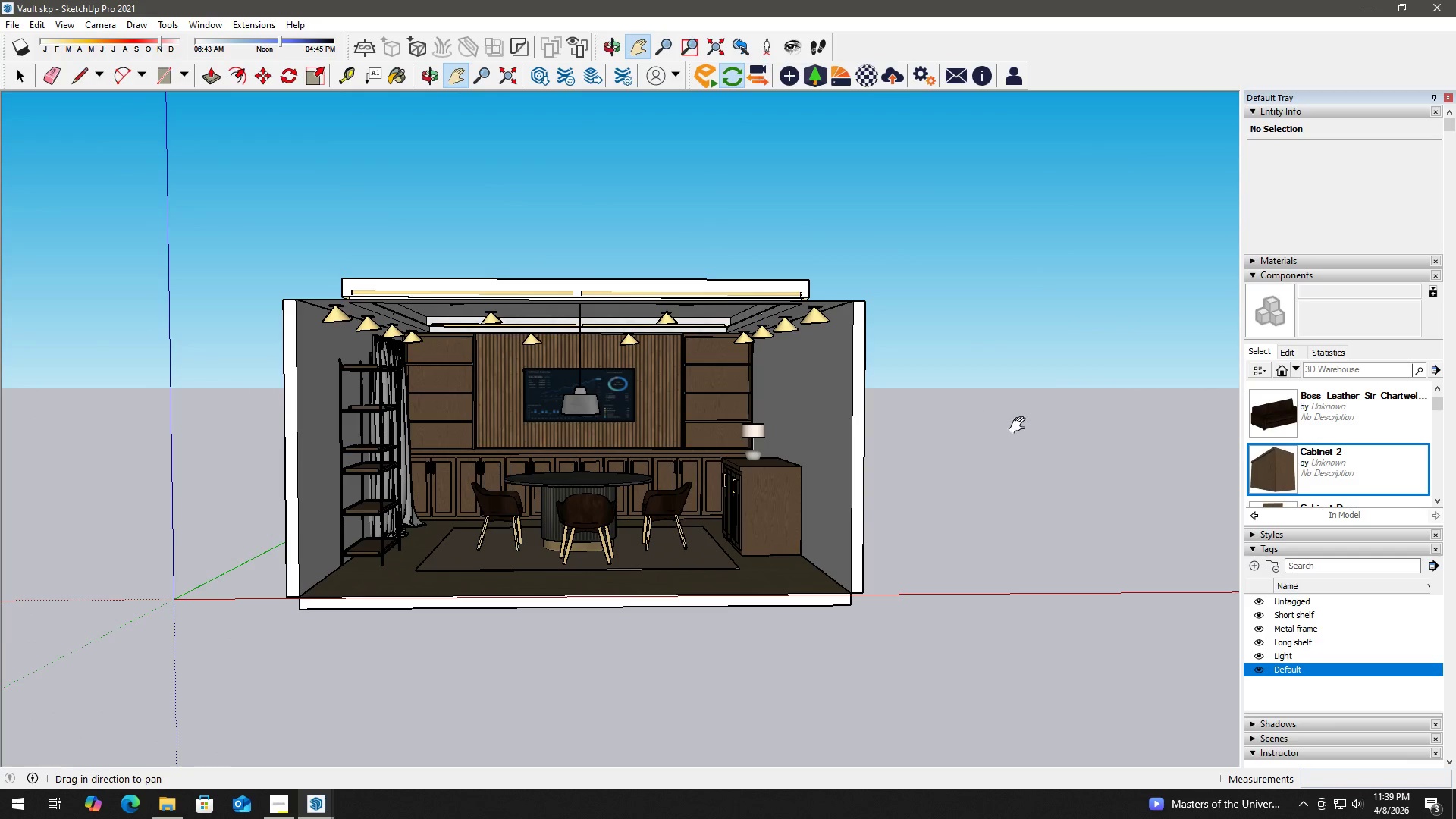 
scroll: coordinate [993, 407], scroll_direction: down, amount: 7.0
 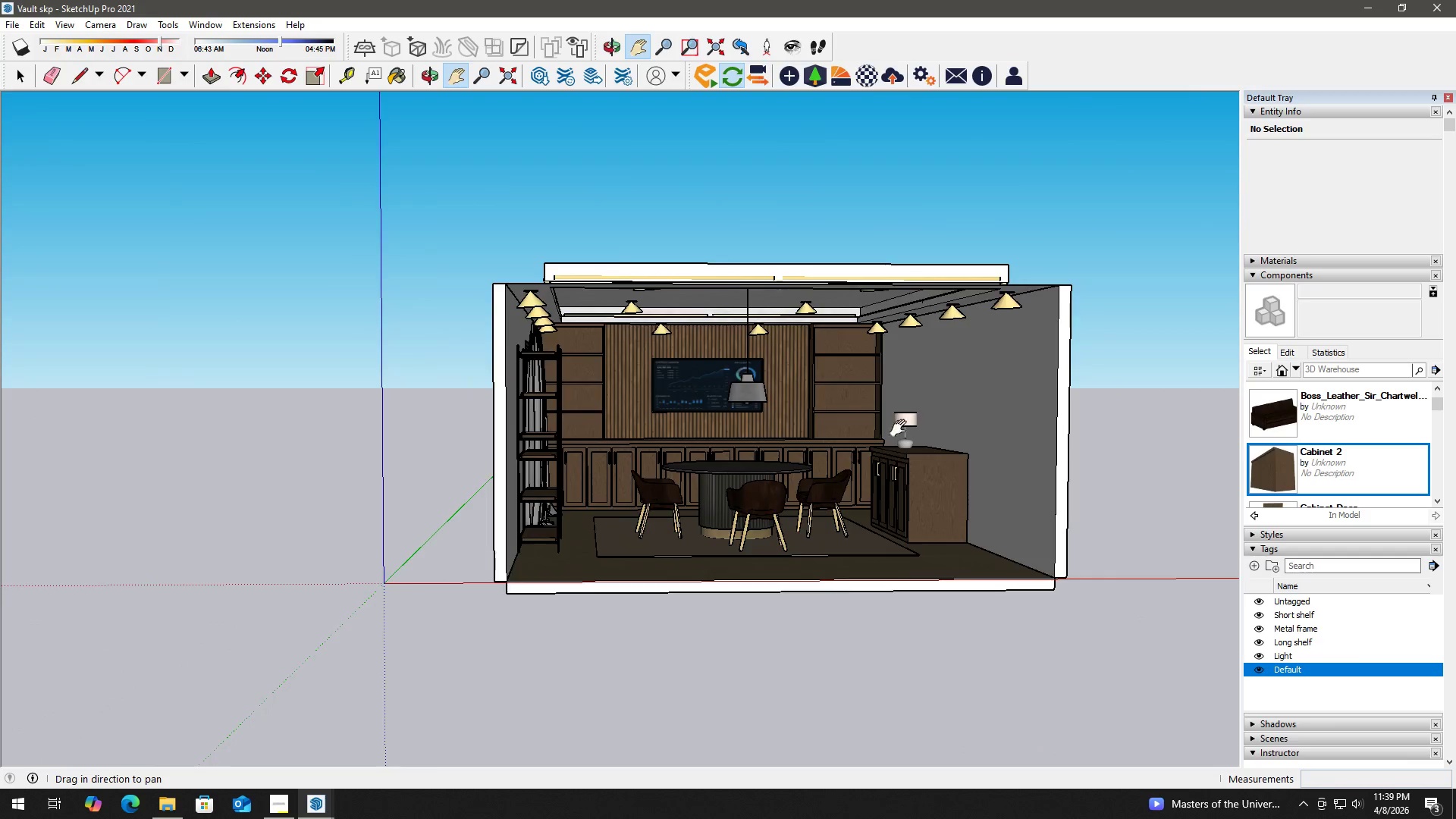 
key(H)
 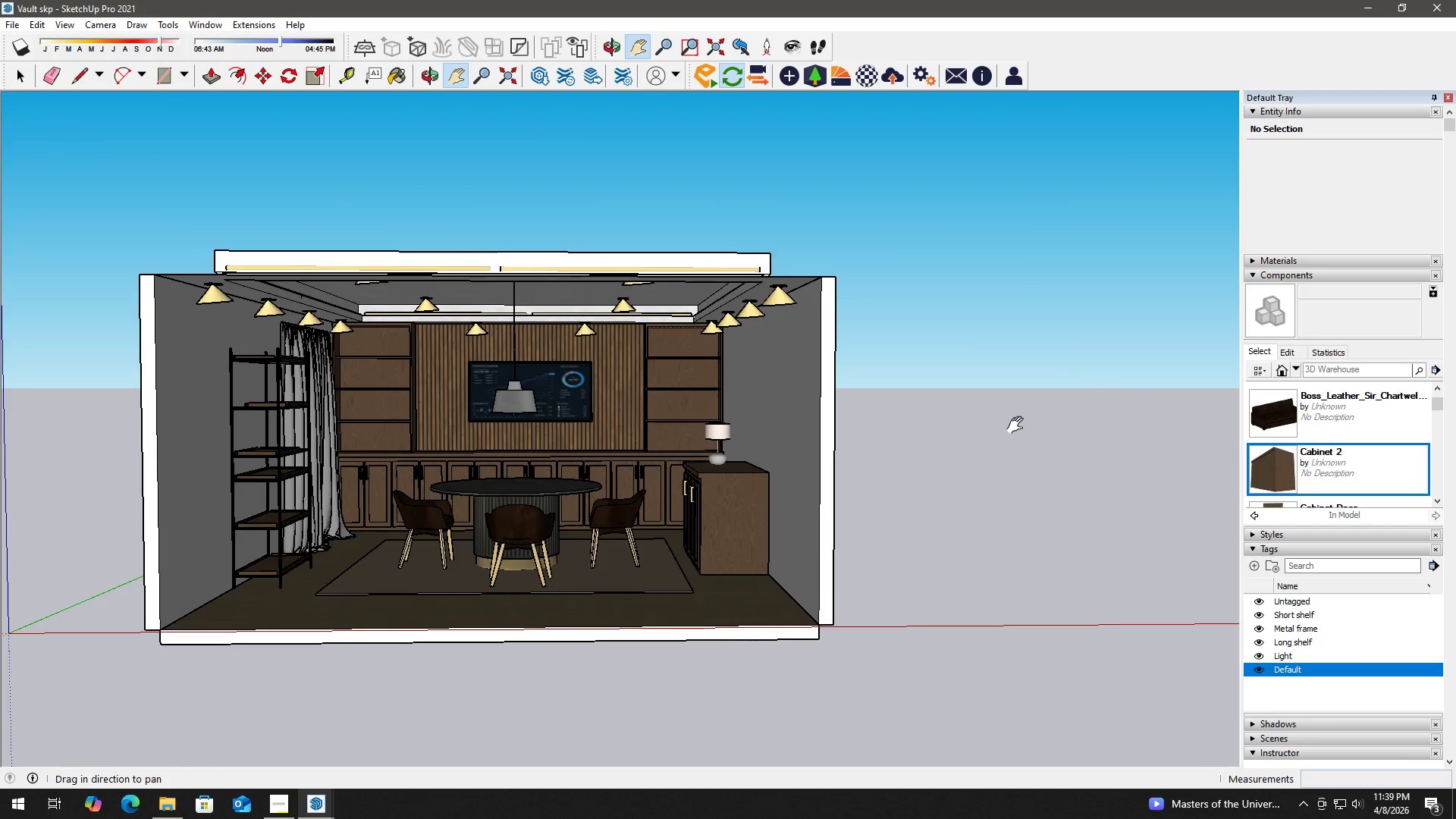 
left_click_drag(start_coordinate=[1021, 425], to_coordinate=[531, 443])
 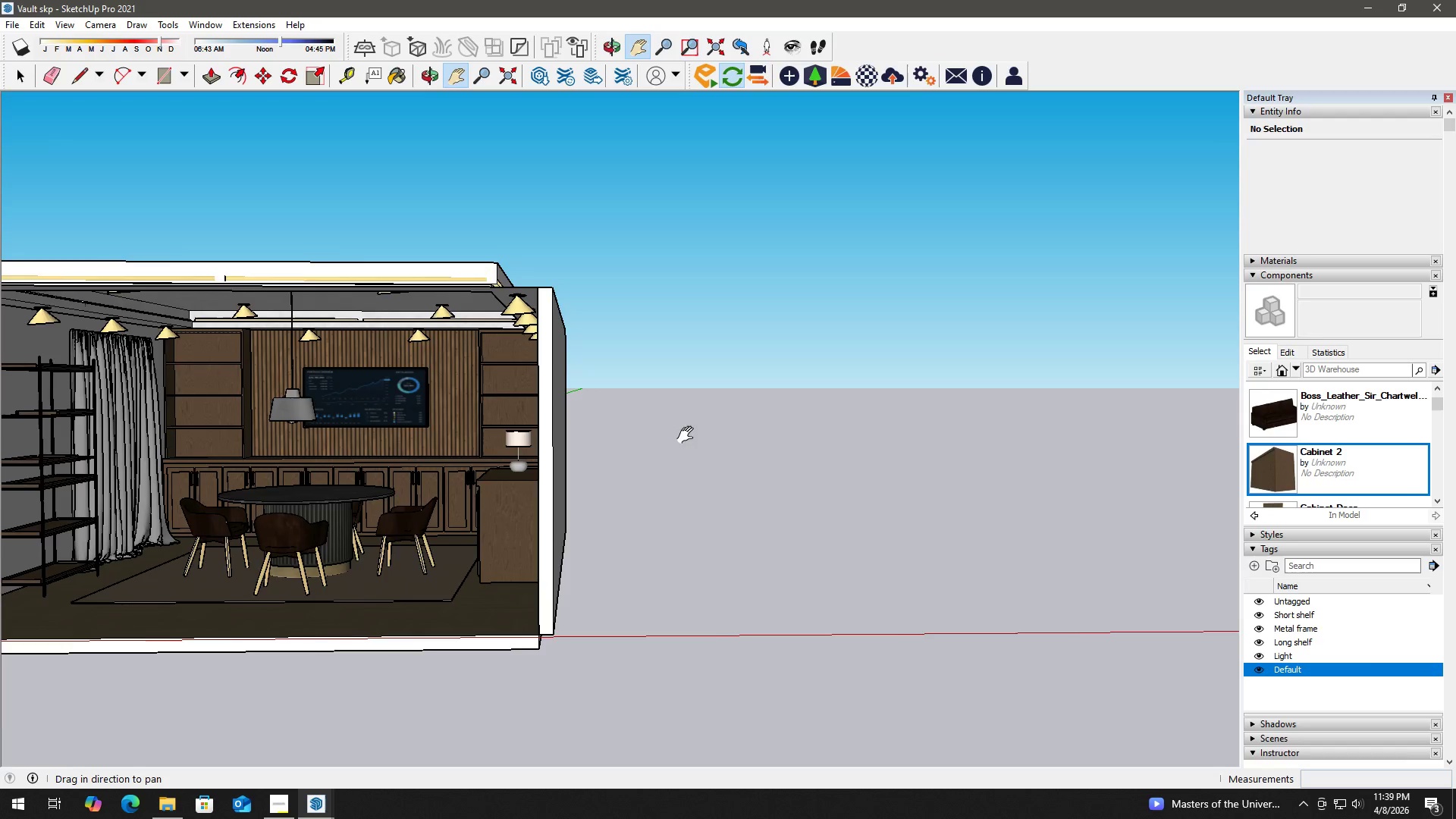 
scroll: coordinate [1021, 425], scroll_direction: up, amount: 2.0
 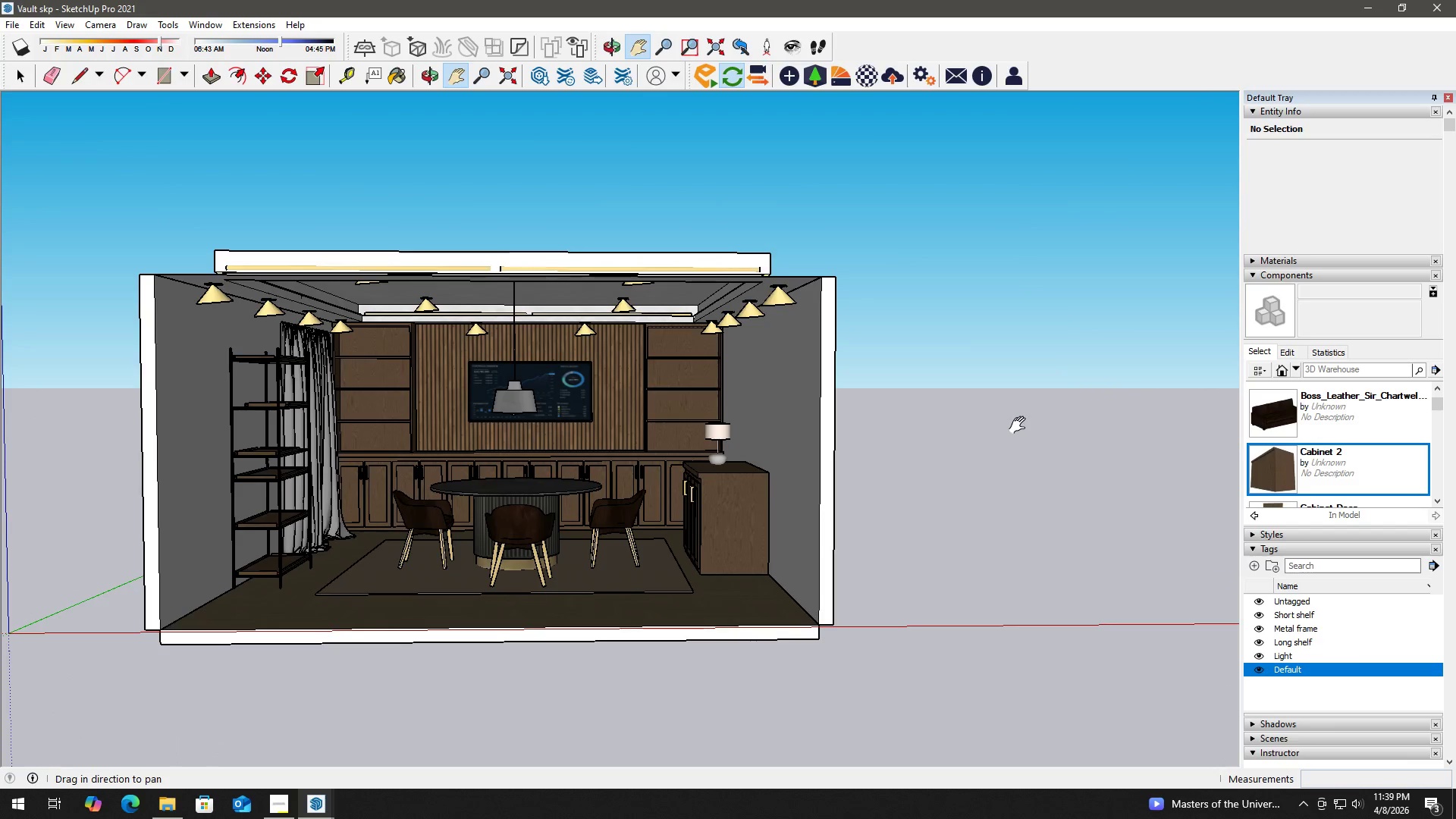 
left_click_drag(start_coordinate=[837, 438], to_coordinate=[617, 443])
 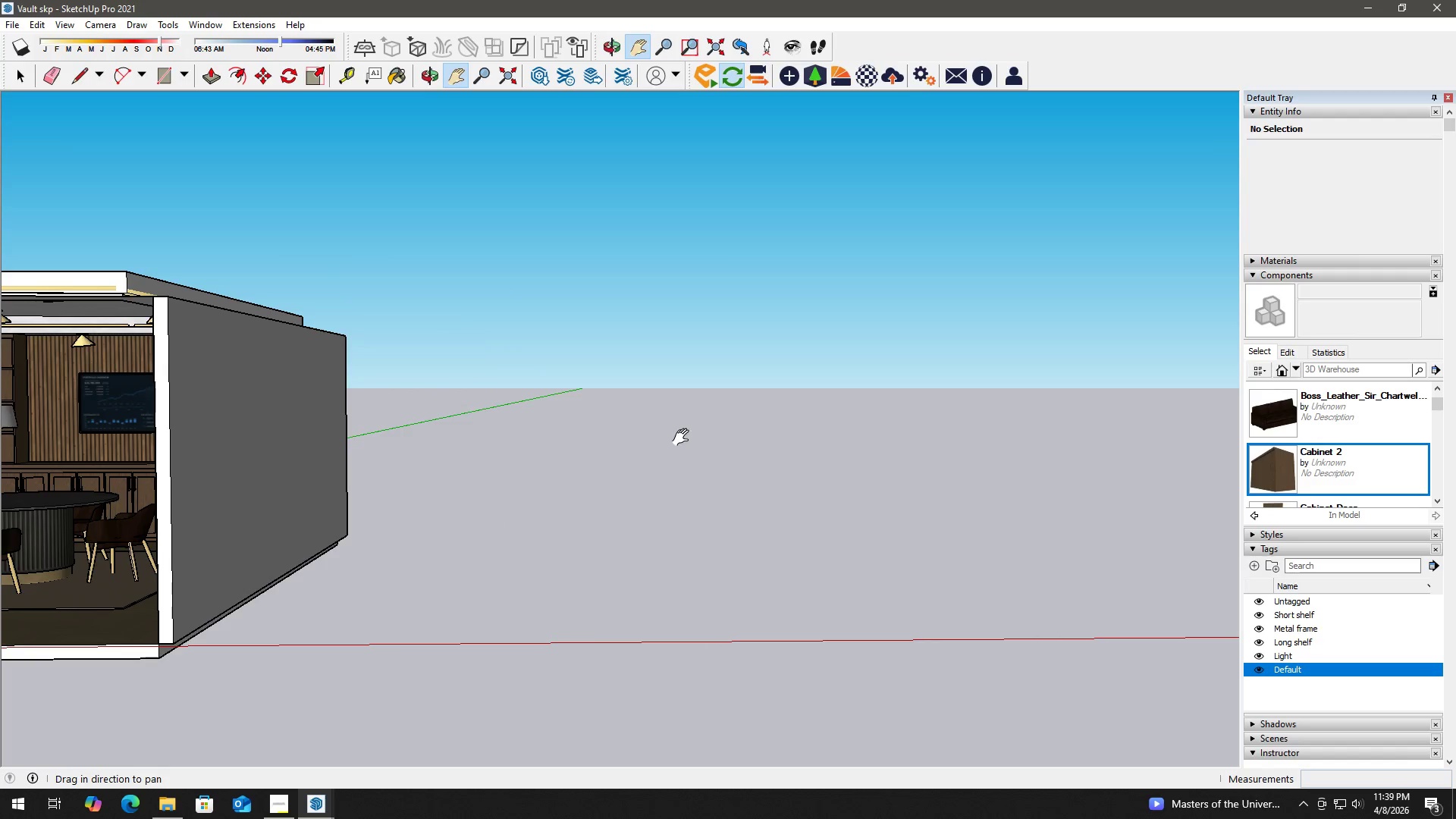 
key(Space)
 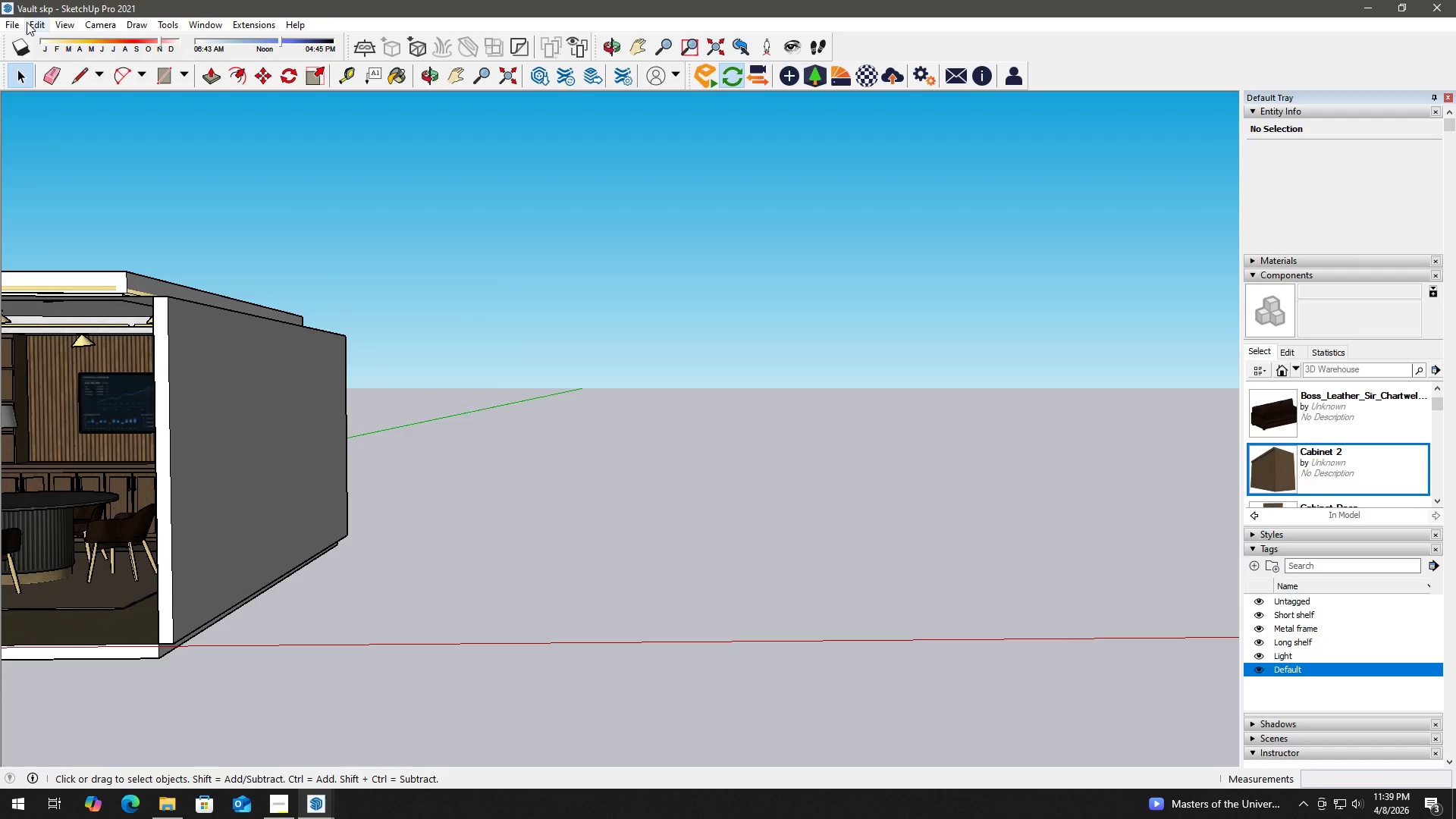 
left_click([19, 22])
 